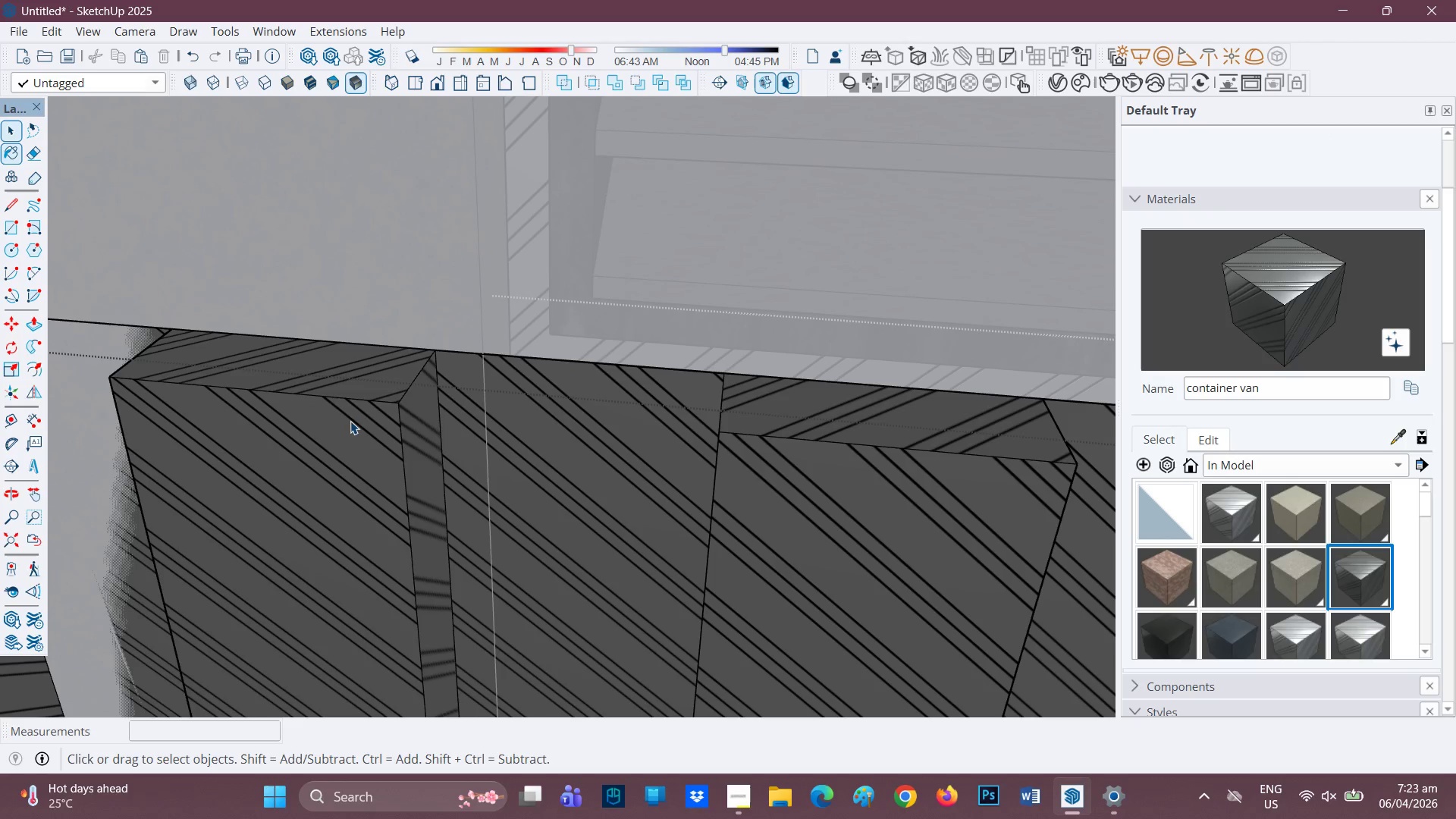 
double_click([350, 422])
 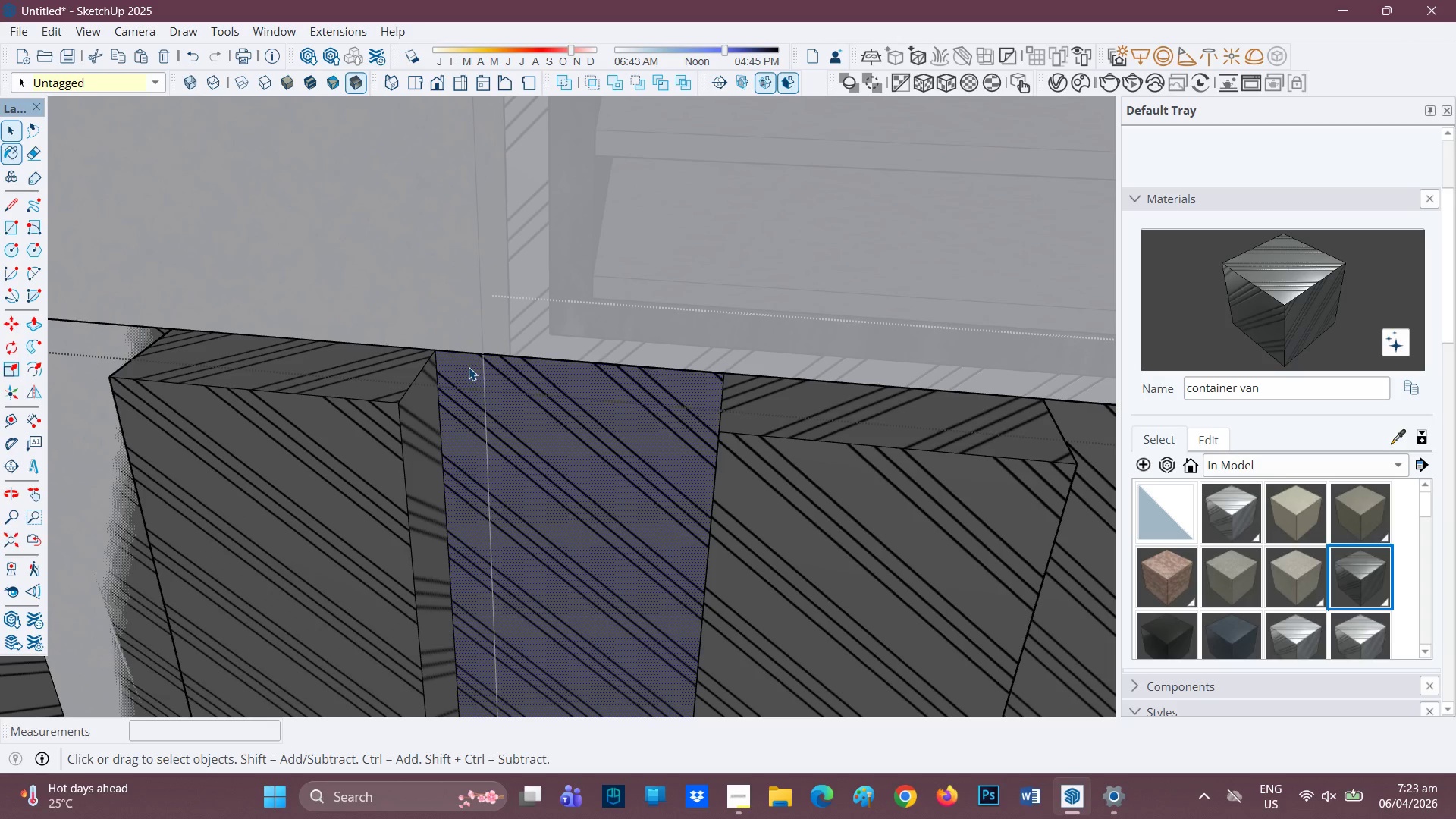 
scroll: coordinate [466, 359], scroll_direction: down, amount: 1.0
 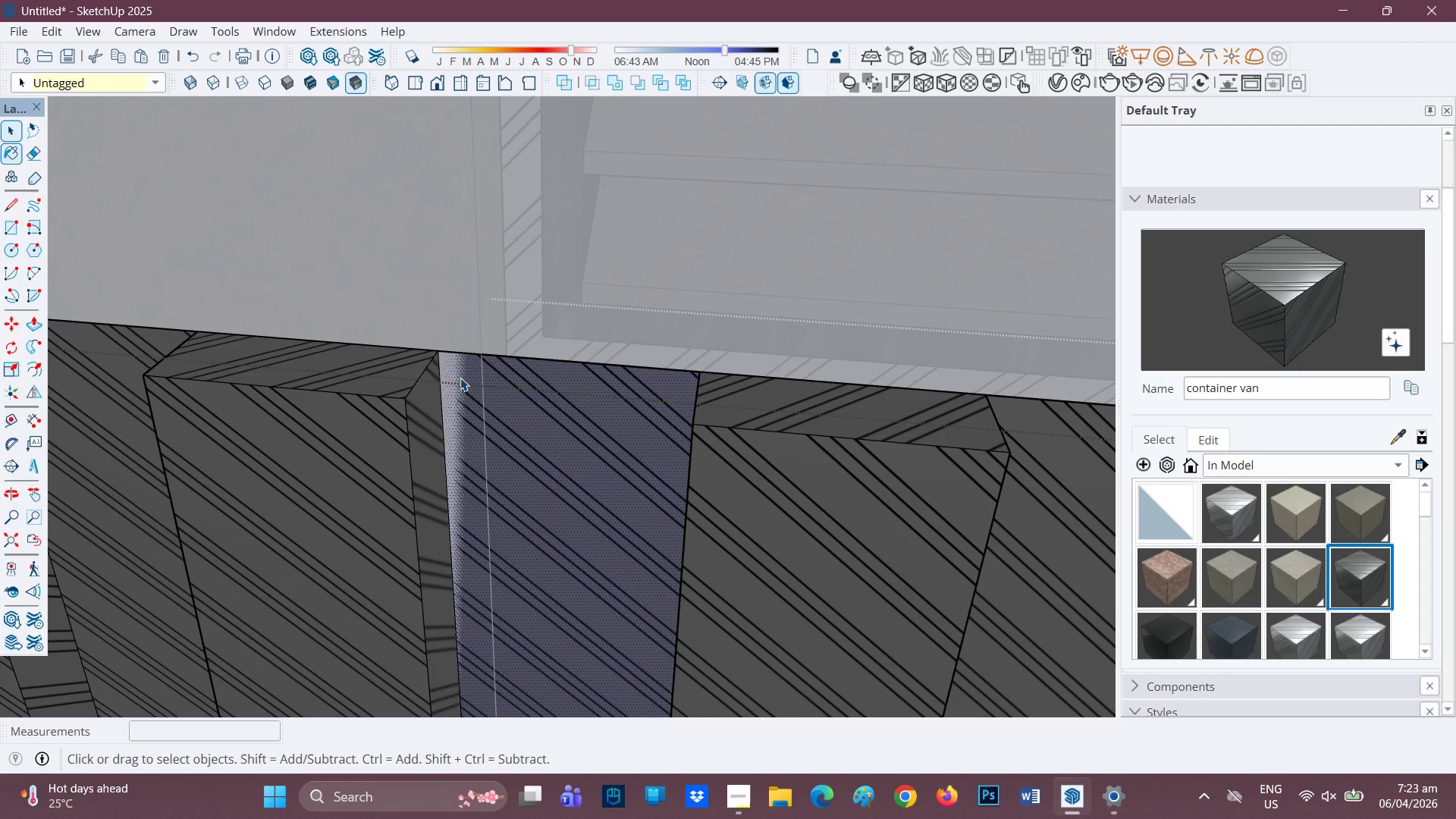 
scroll: coordinate [457, 381], scroll_direction: none, amount: 0.0
 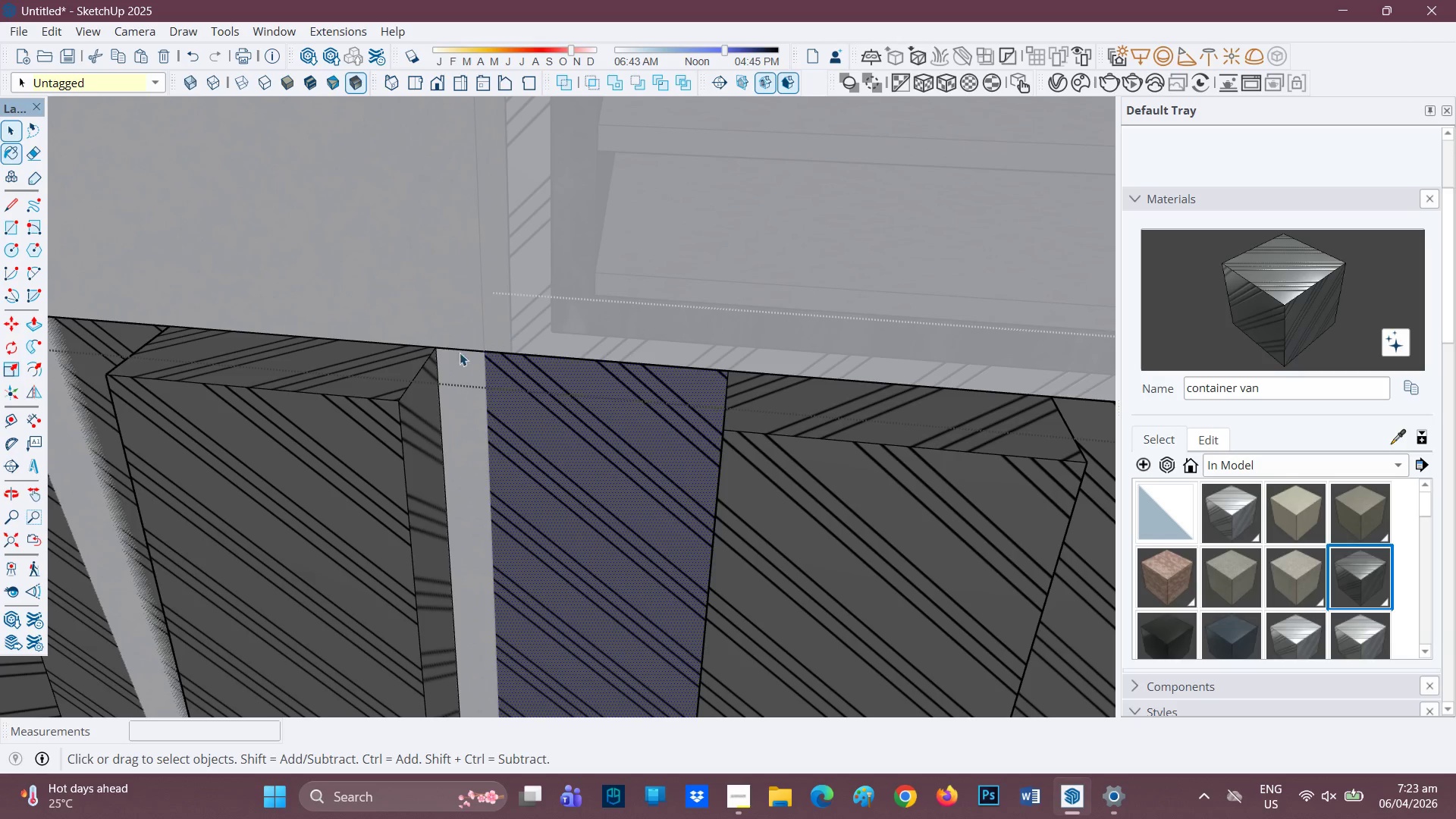 
key(R)
 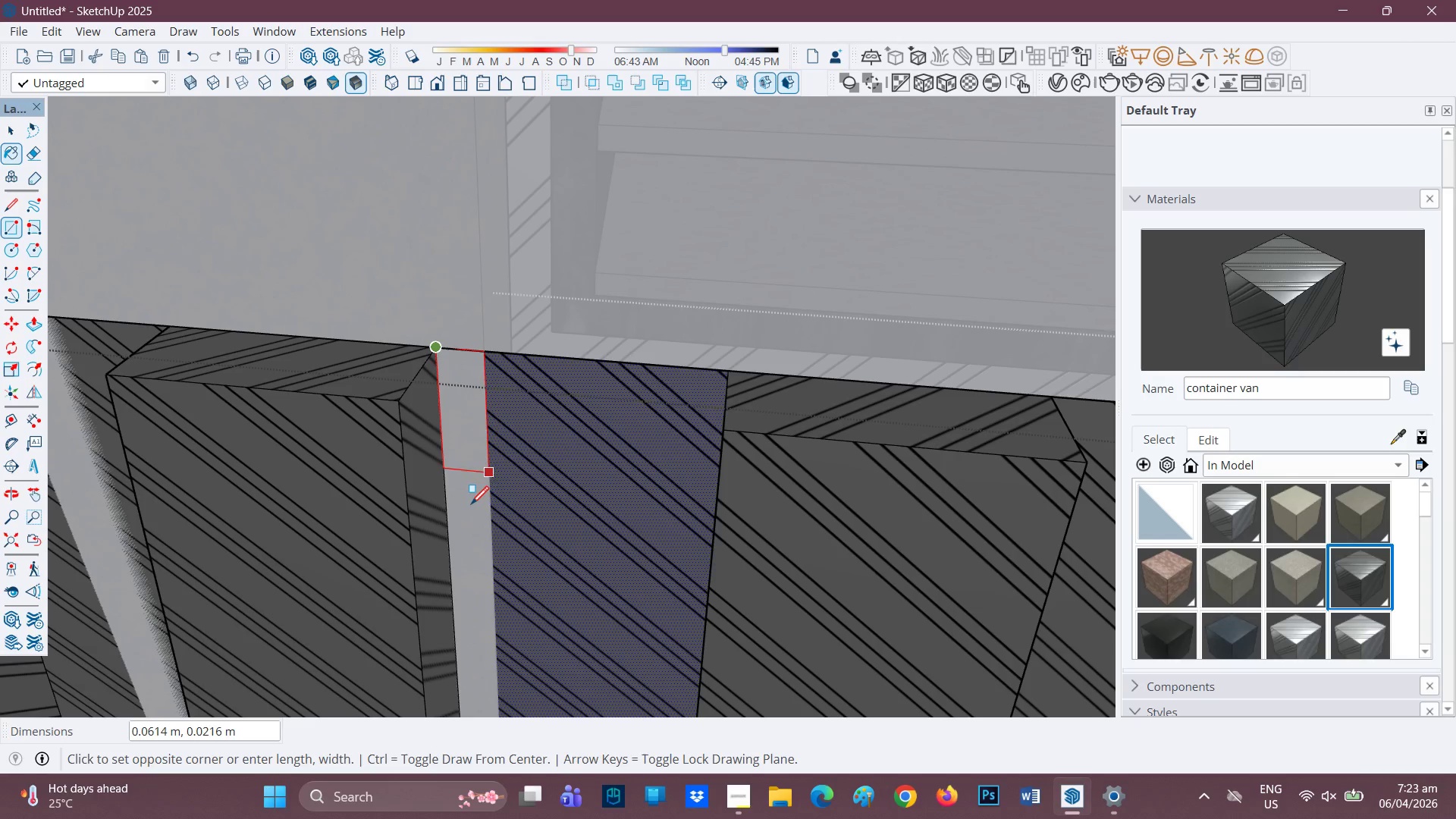 
key(H)
 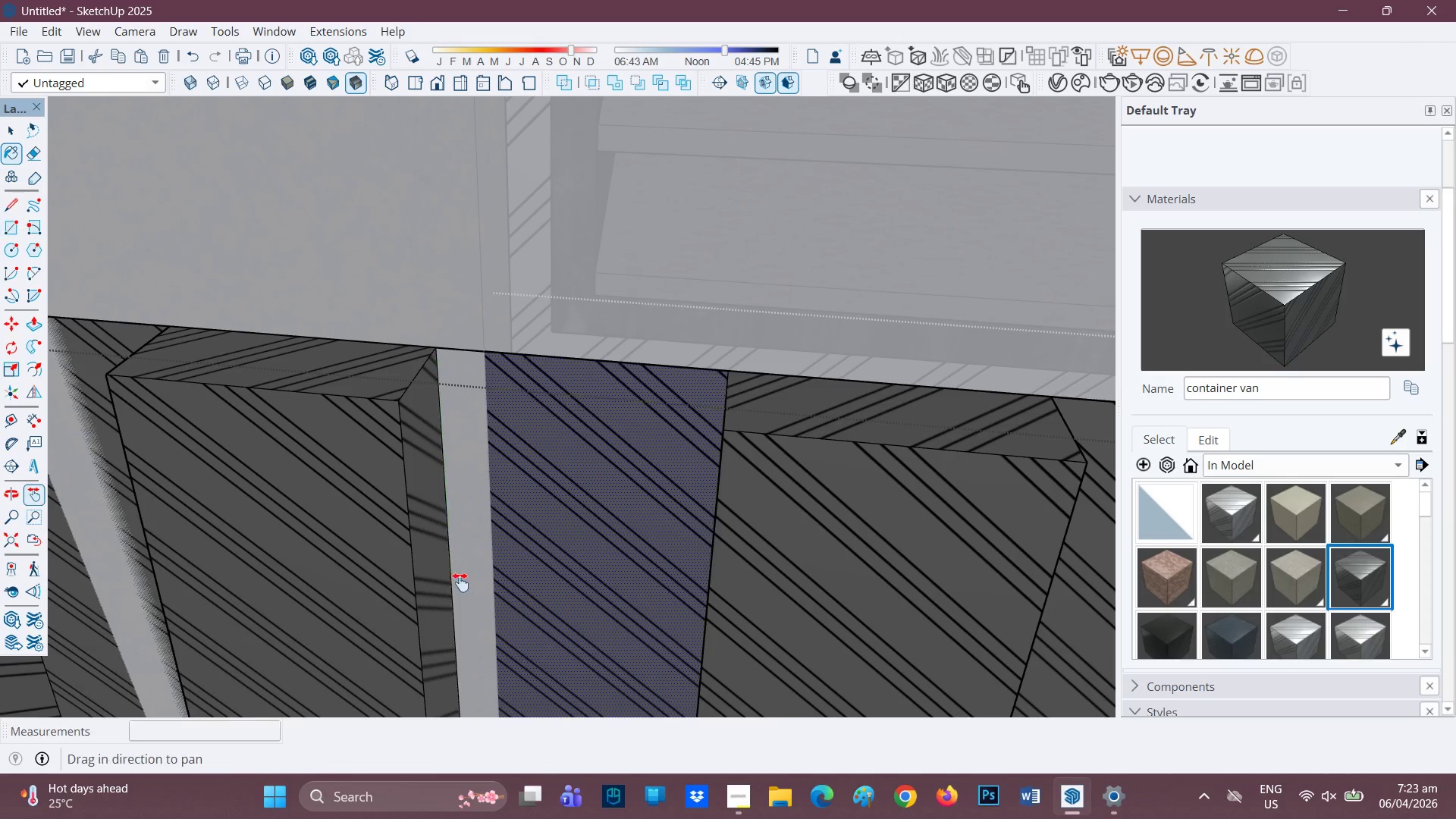 
left_click_drag(start_coordinate=[464, 574], to_coordinate=[569, 111])
 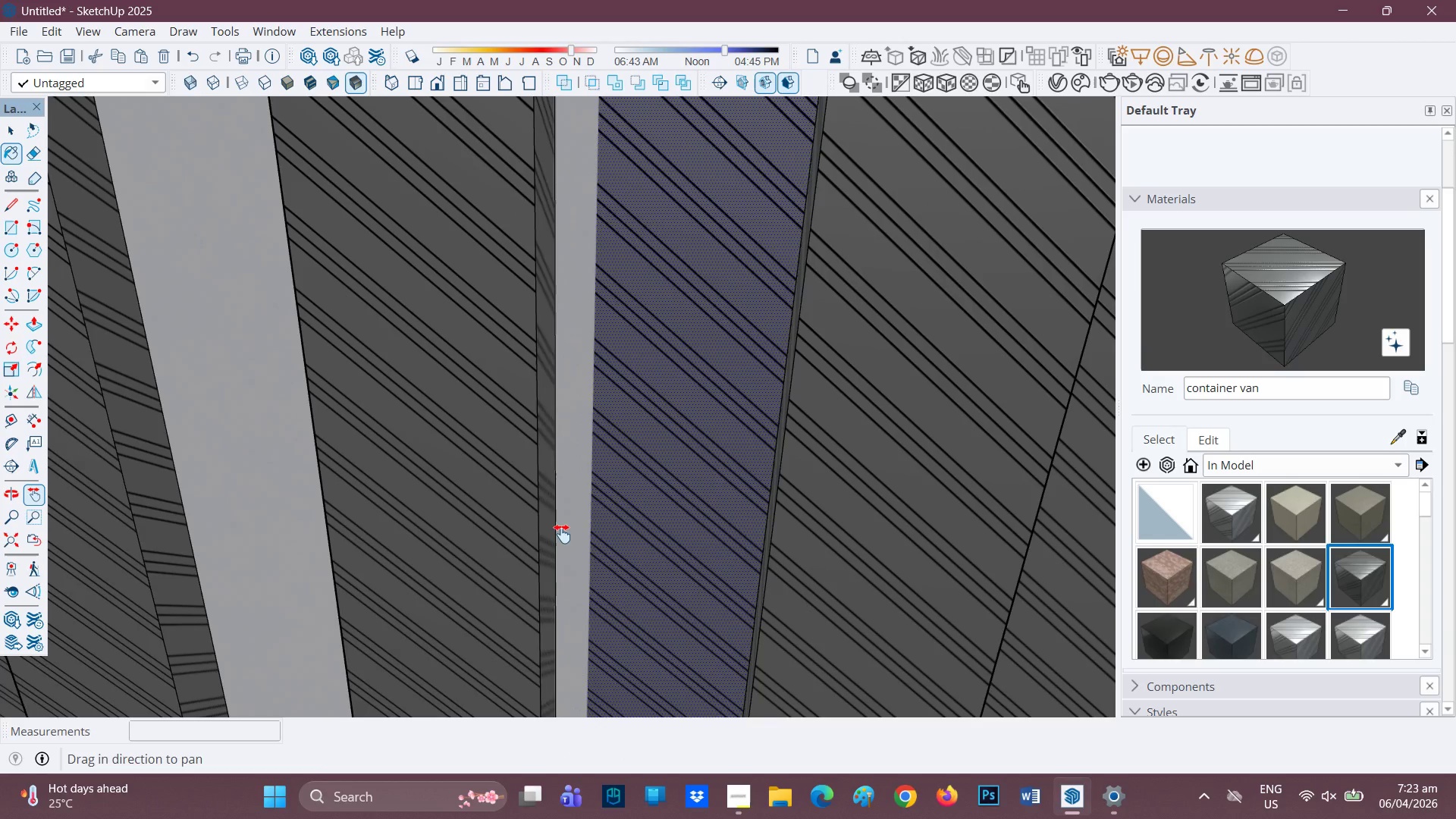 
left_click_drag(start_coordinate=[562, 533], to_coordinate=[559, 58])
 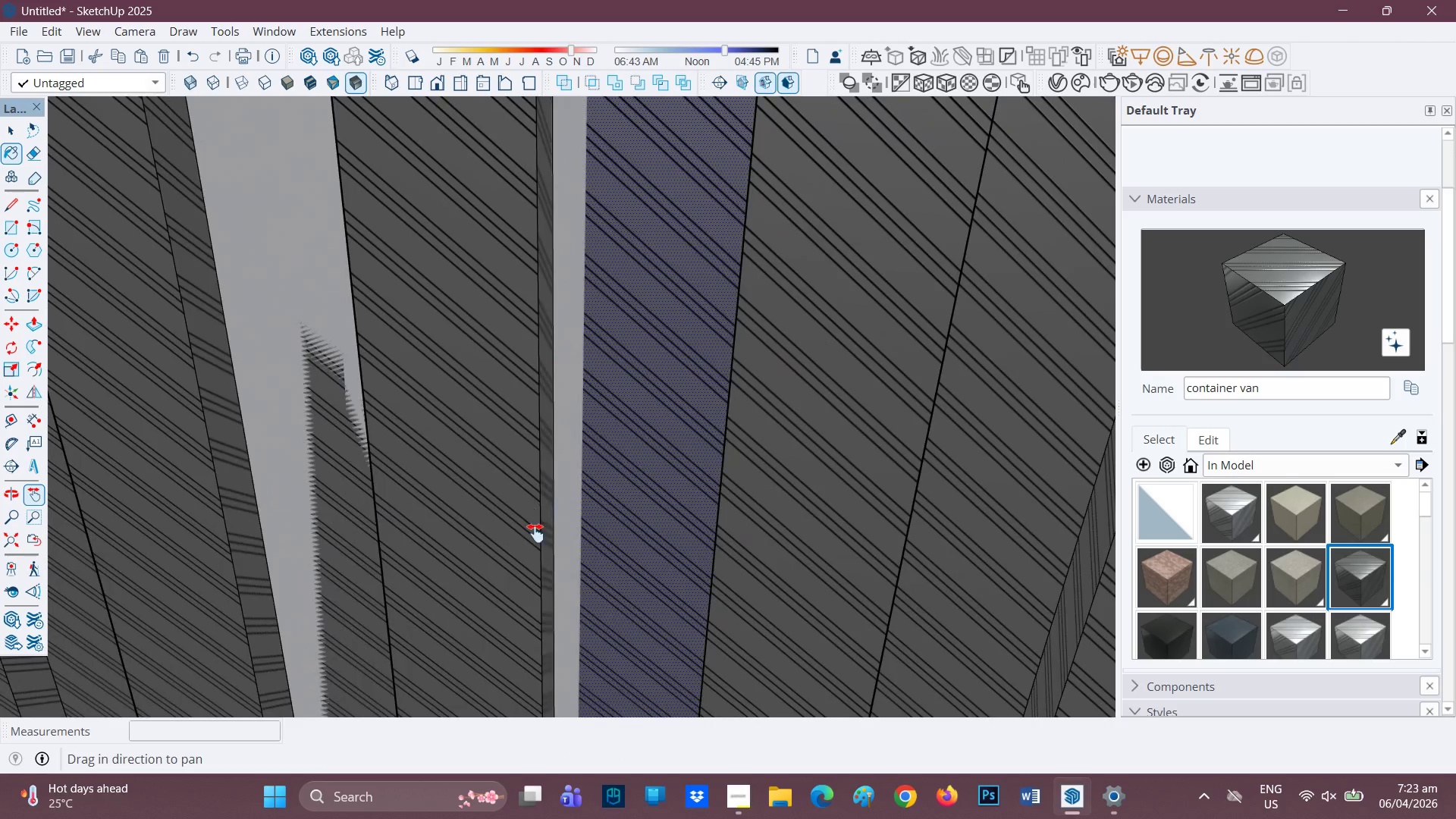 
left_click_drag(start_coordinate=[535, 533], to_coordinate=[472, 31])
 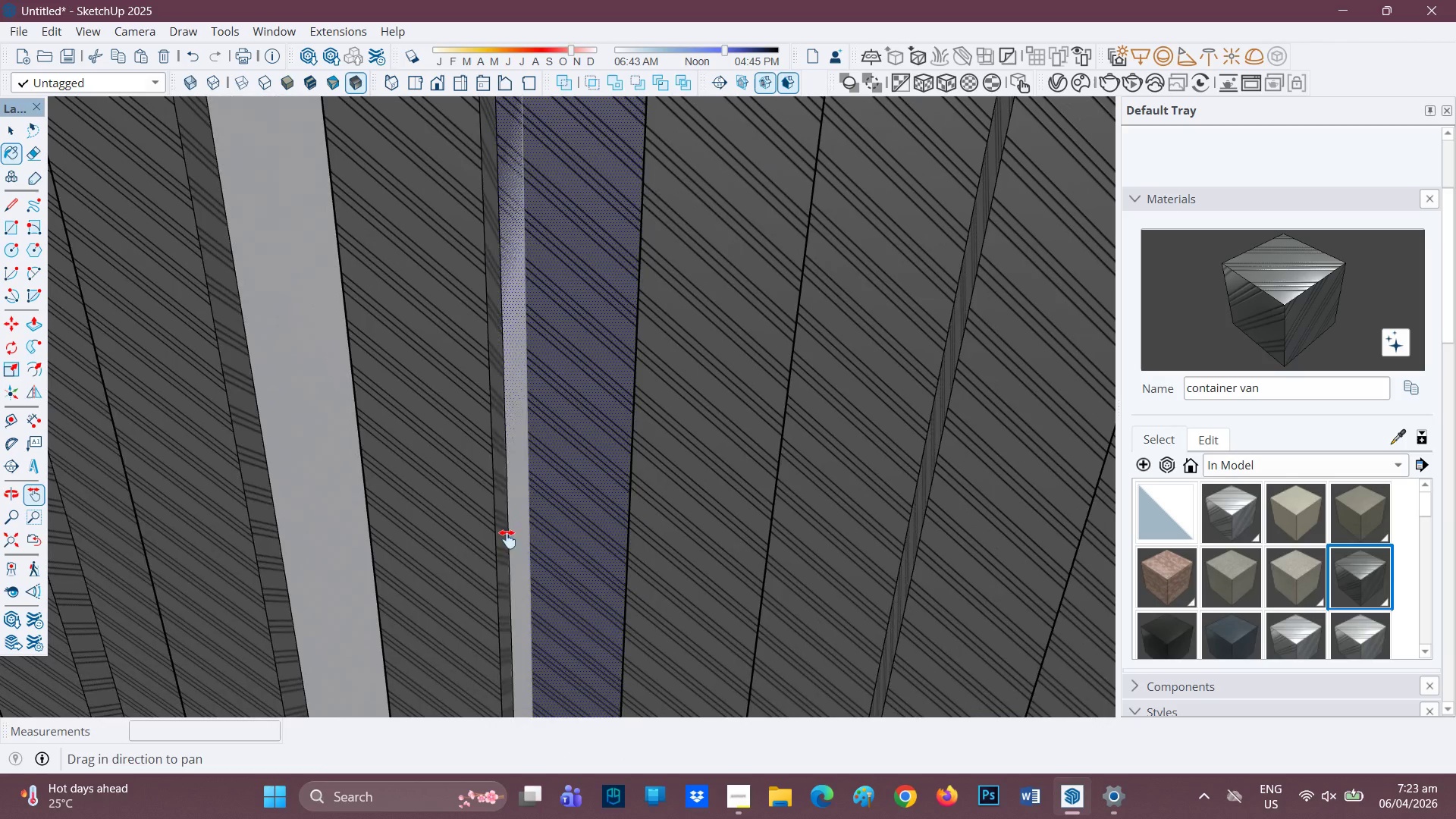 
left_click_drag(start_coordinate=[516, 624], to_coordinate=[604, 102])
 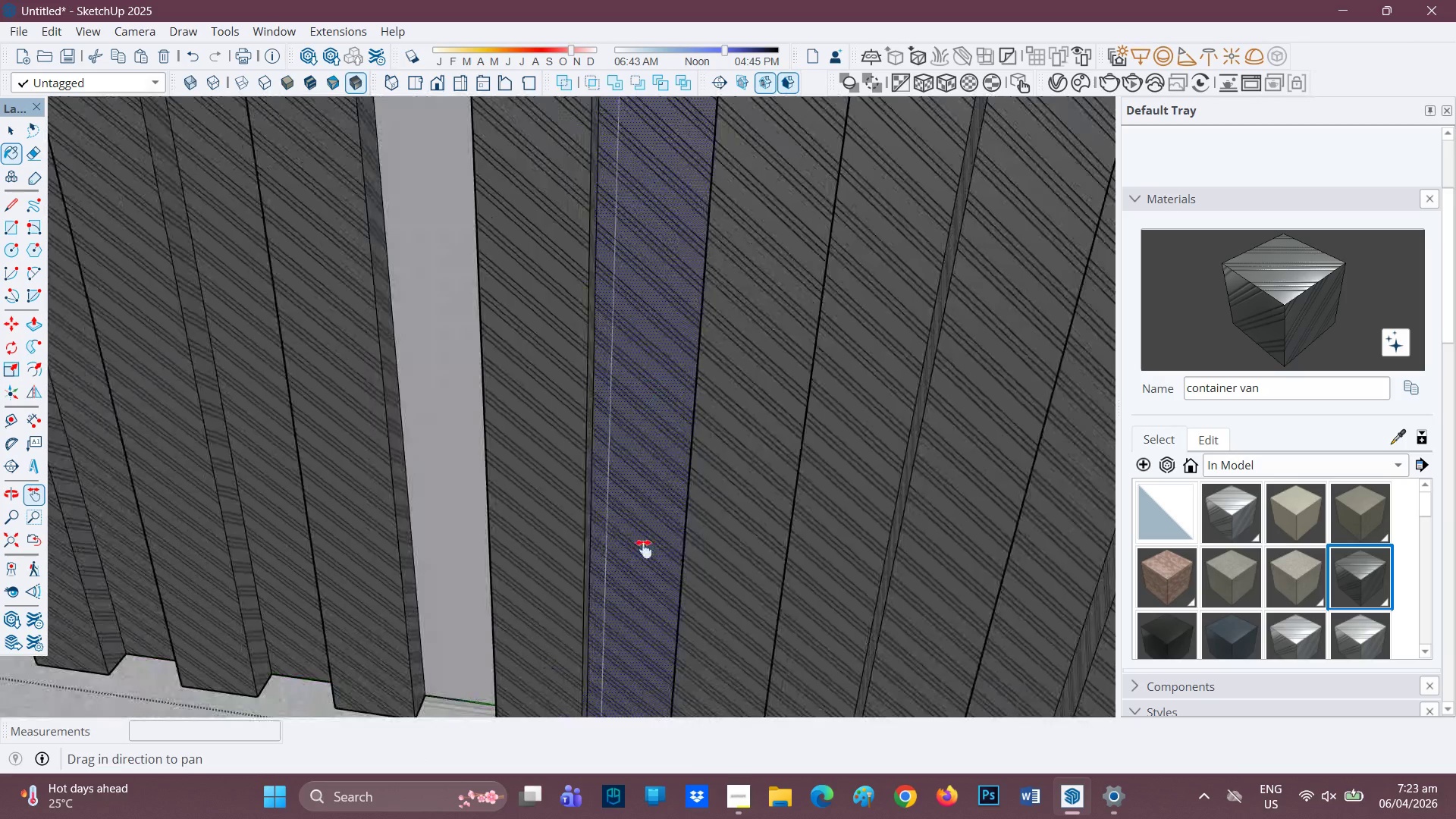 
left_click_drag(start_coordinate=[572, 701], to_coordinate=[588, 351])
 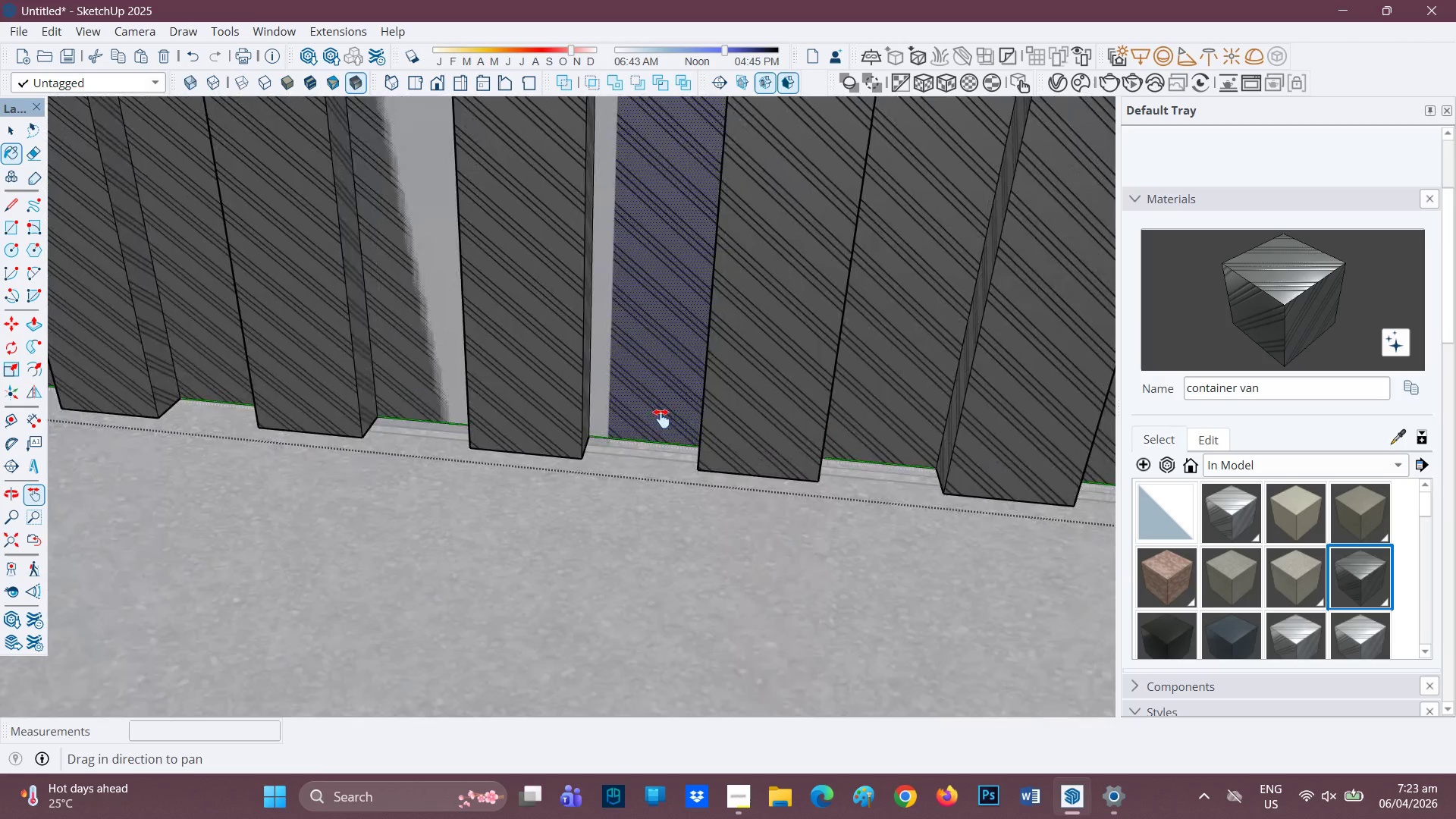 
scroll: coordinate [627, 570], scroll_direction: up, amount: 3.0
 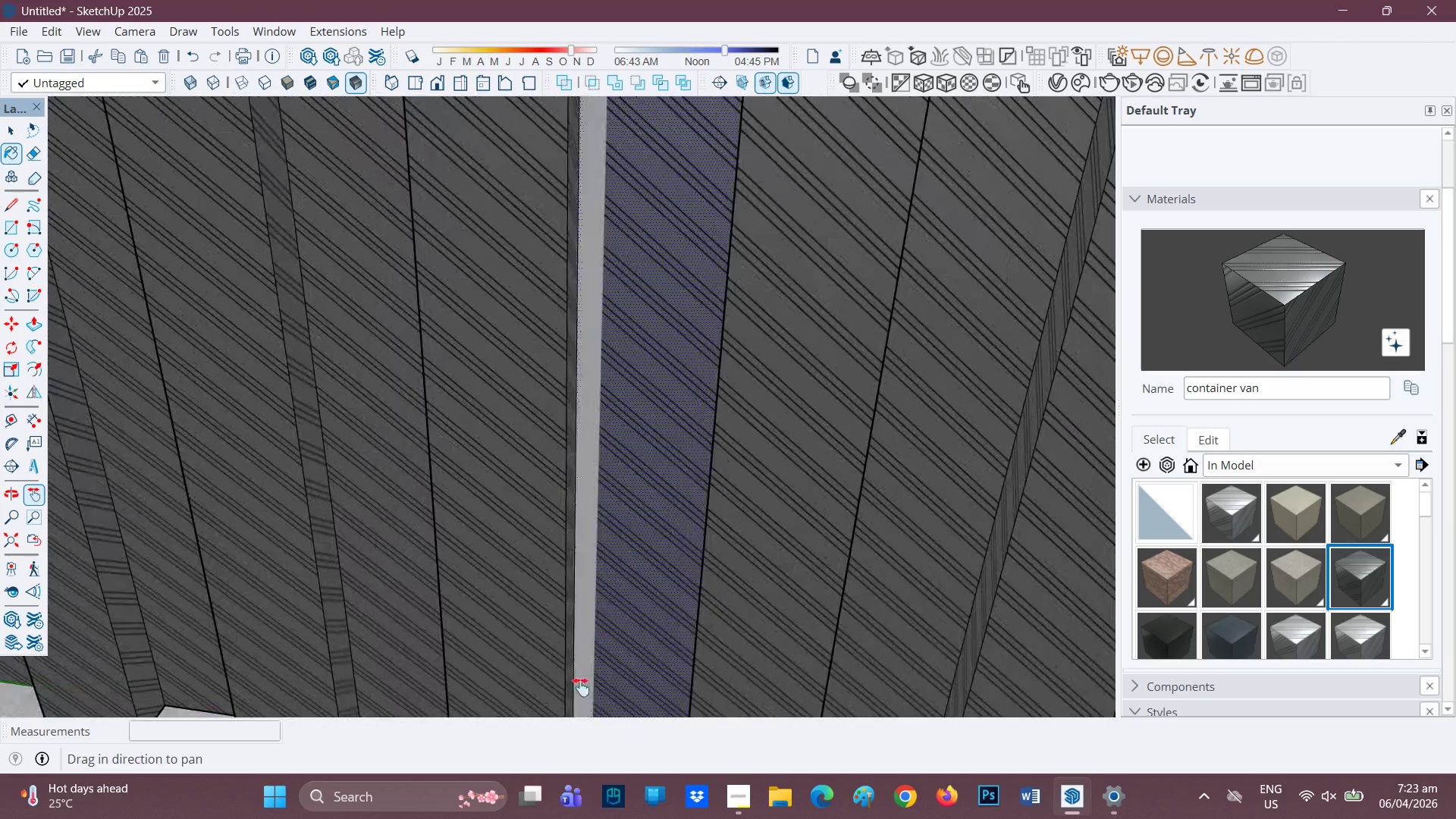 
key(R)
 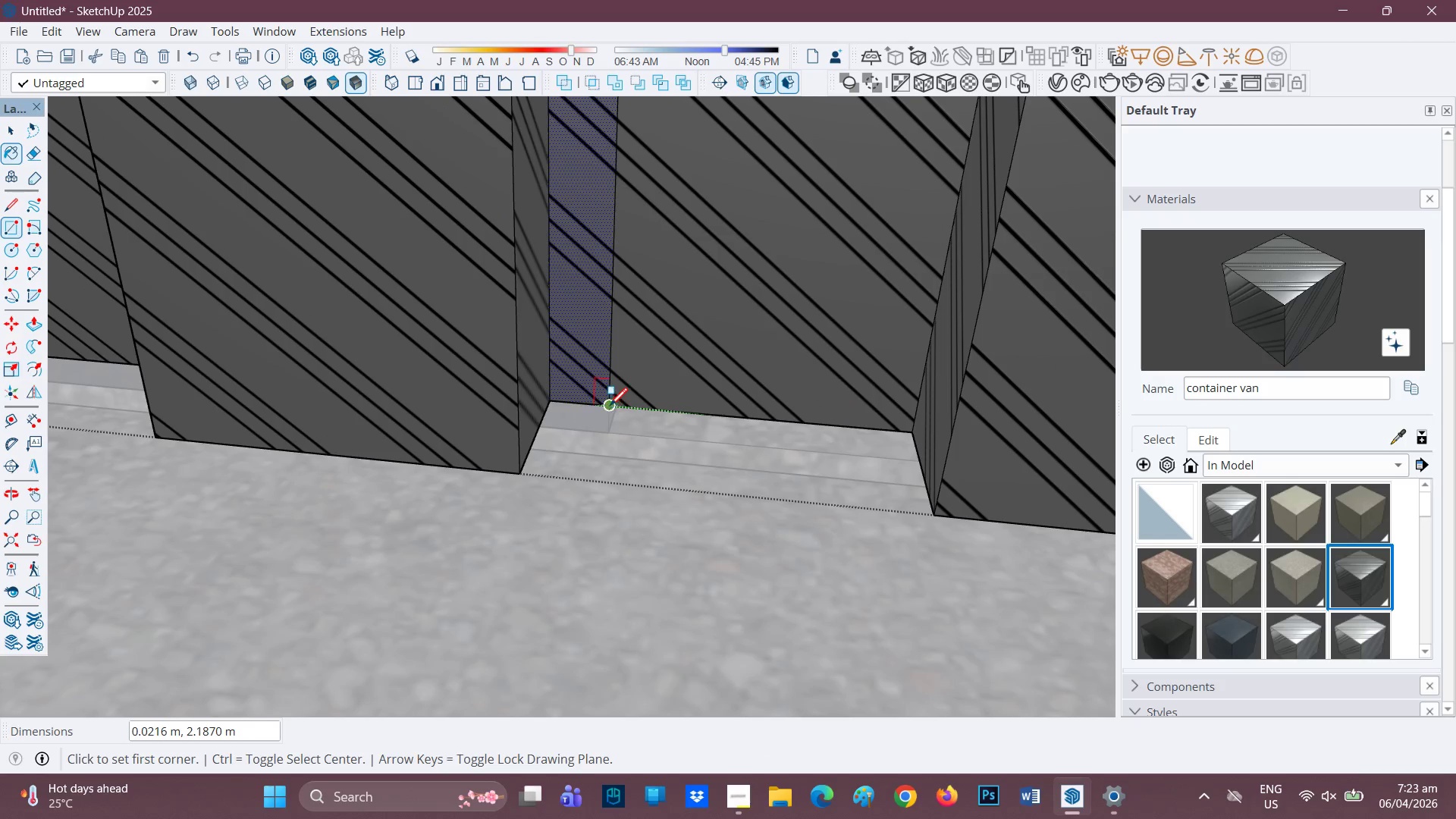 
scroll: coordinate [594, 412], scroll_direction: up, amount: 15.0
 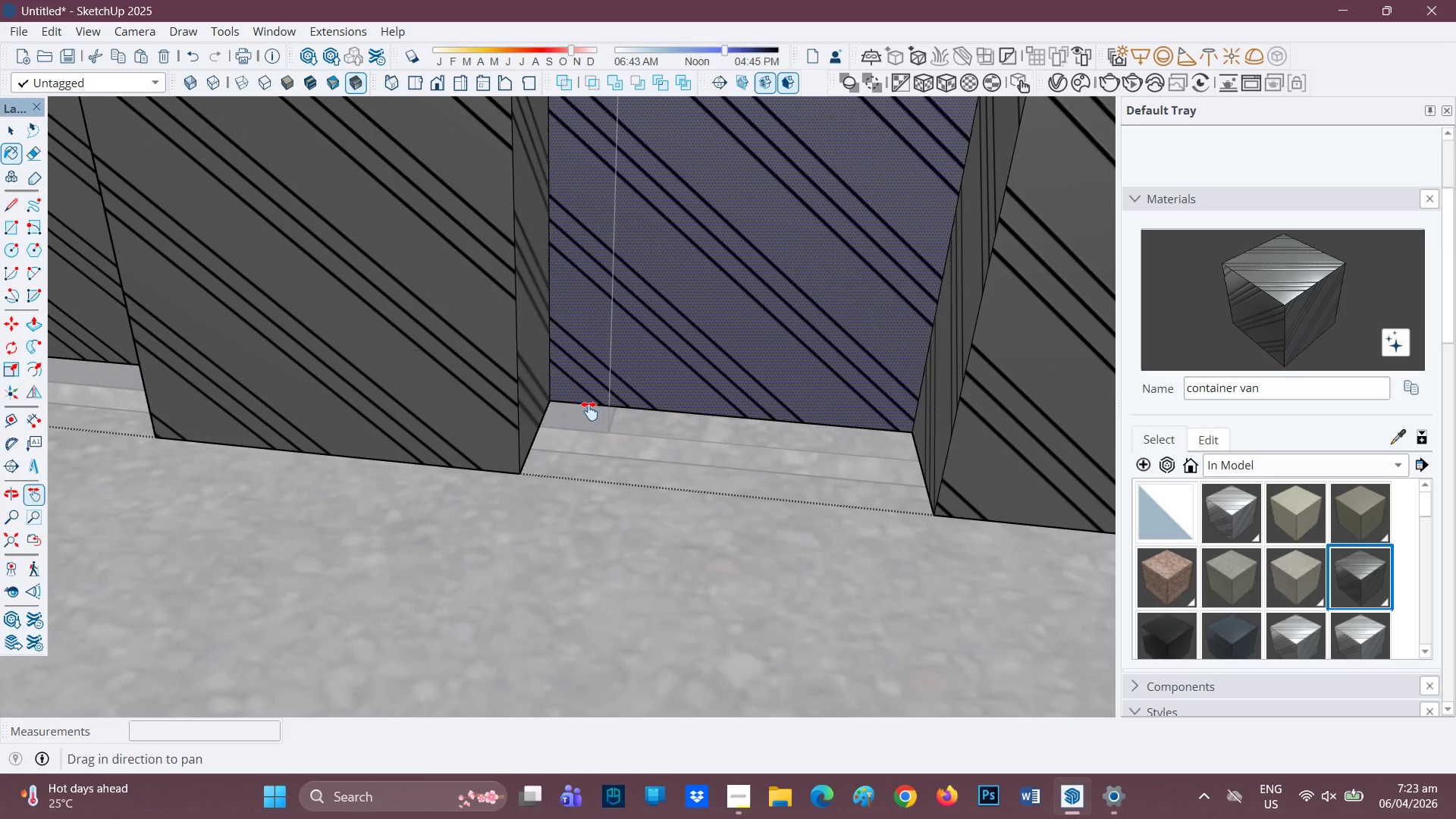 
mouse_move([601, 308])
 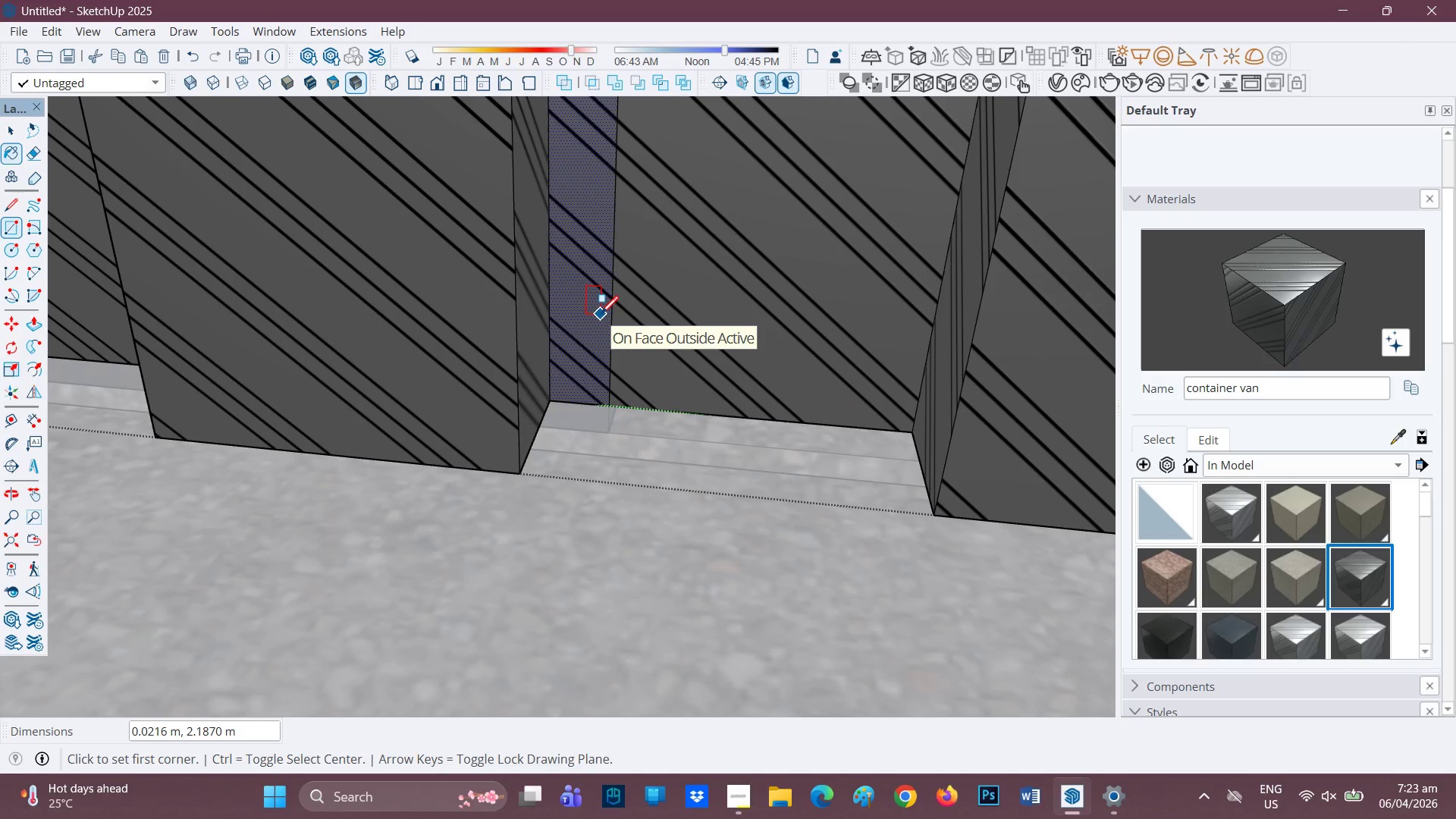 
key(R)
 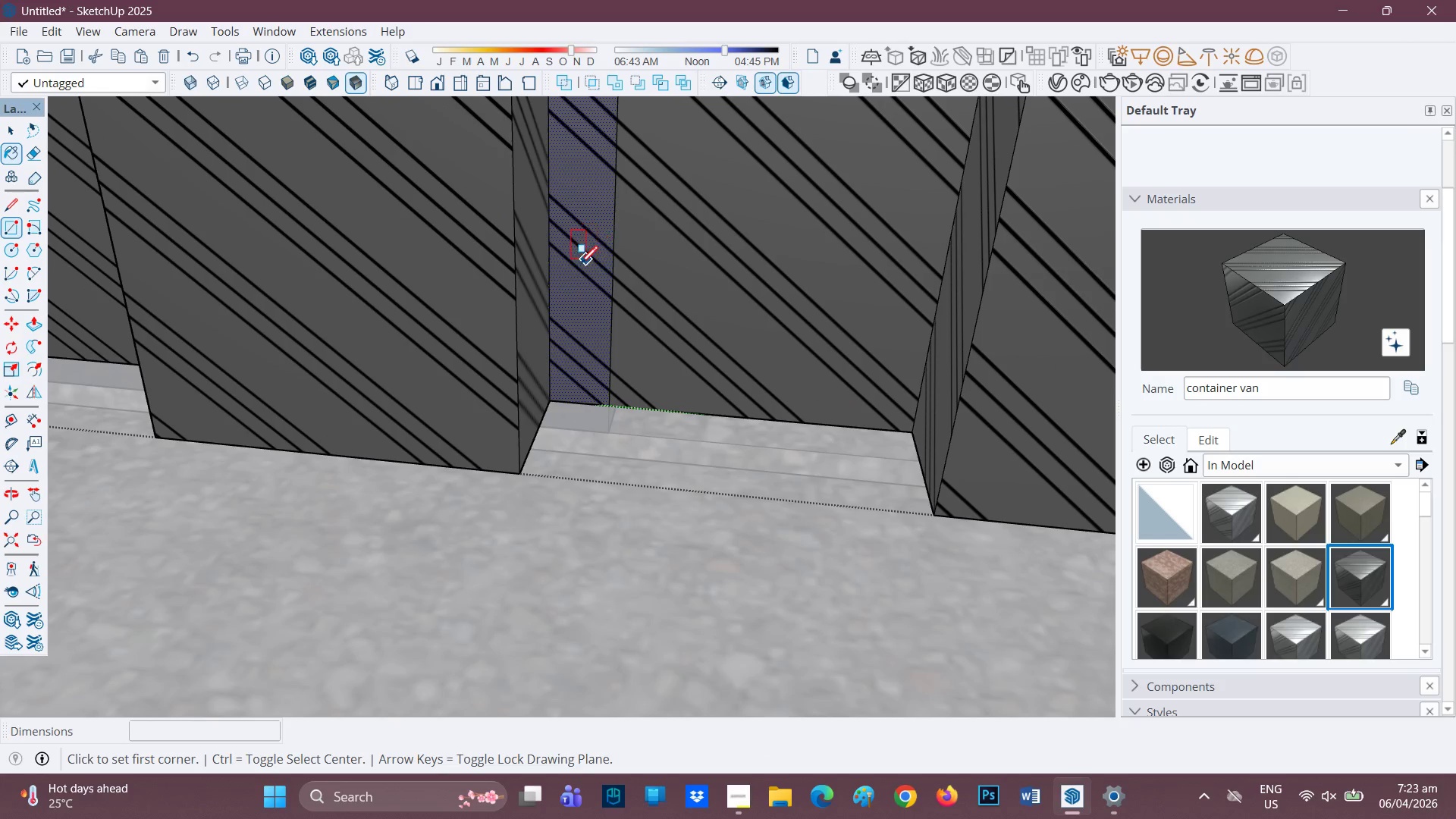 
left_click_drag(start_coordinate=[580, 263], to_coordinate=[578, 283])
 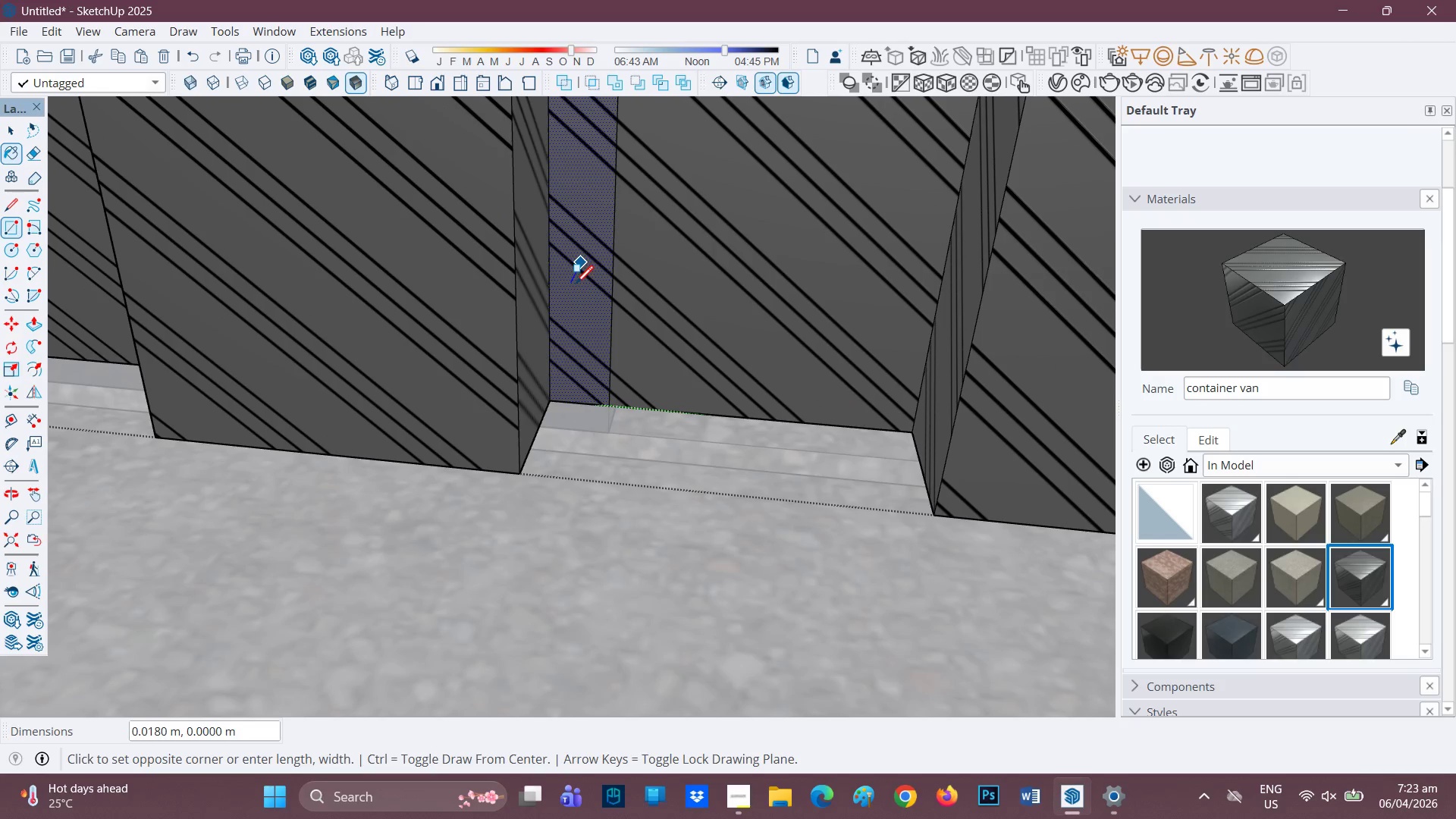 
key(Space)
 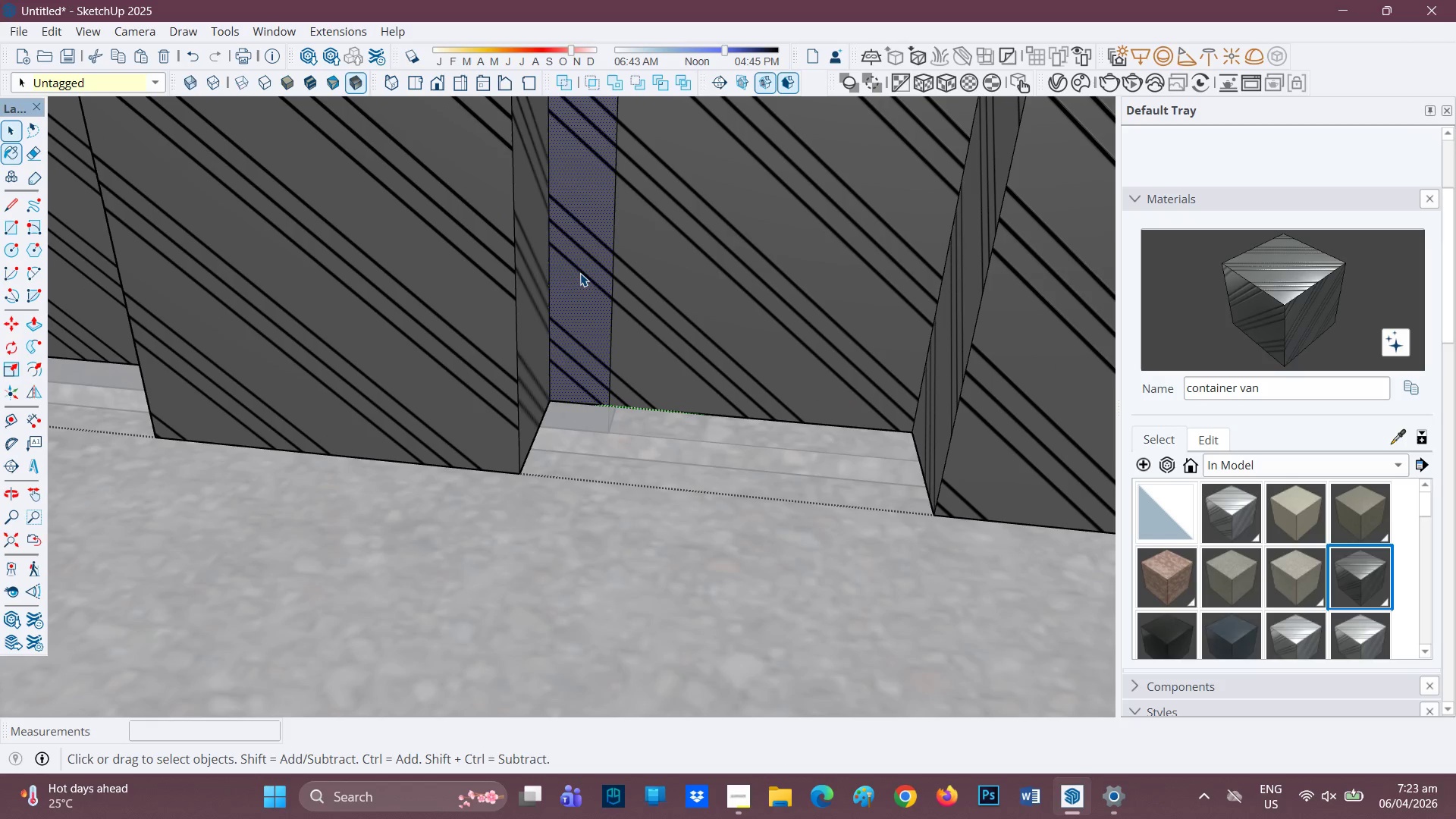 
key(E)
 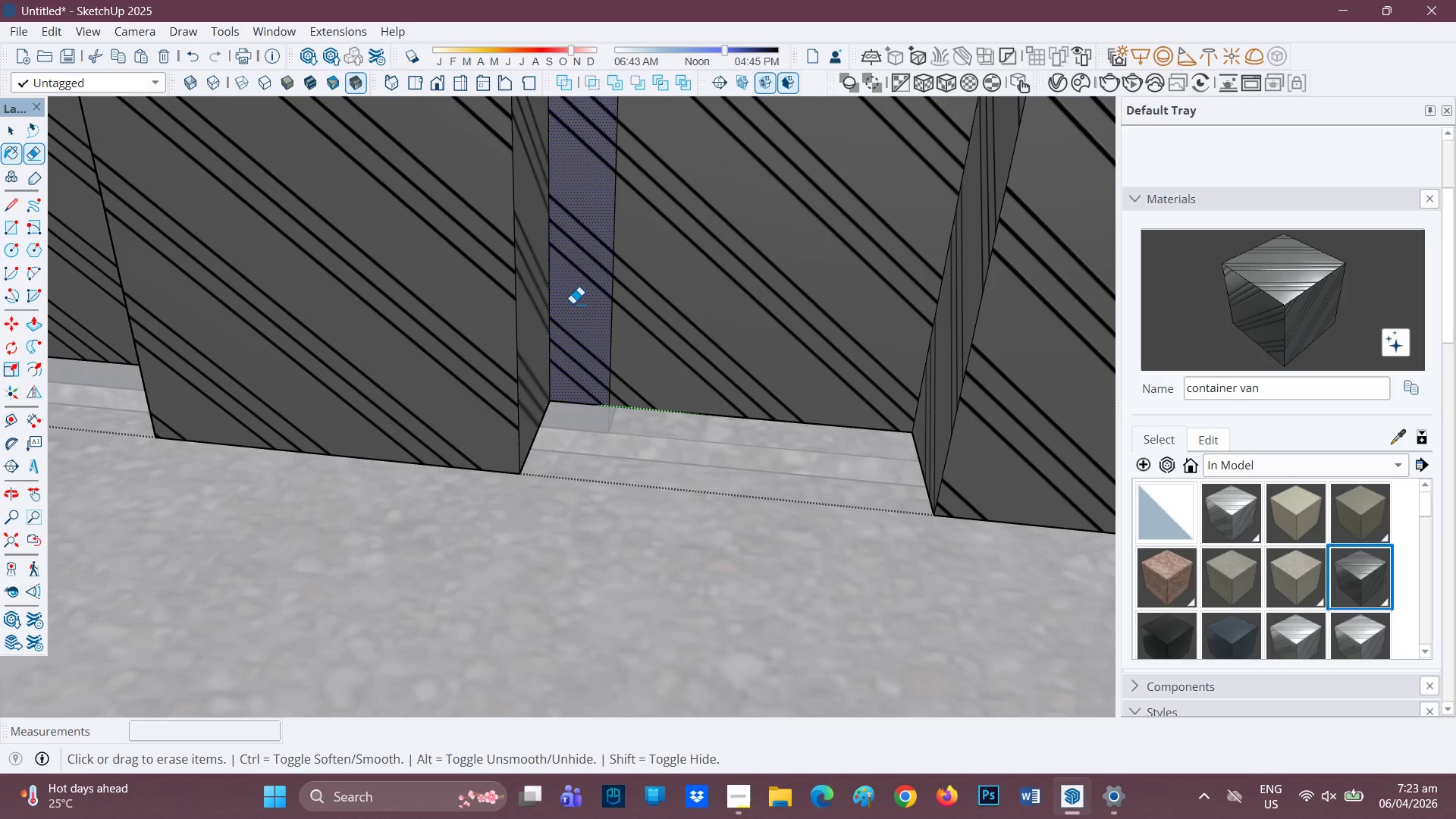 
left_click_drag(start_coordinate=[573, 302], to_coordinate=[572, 307])
 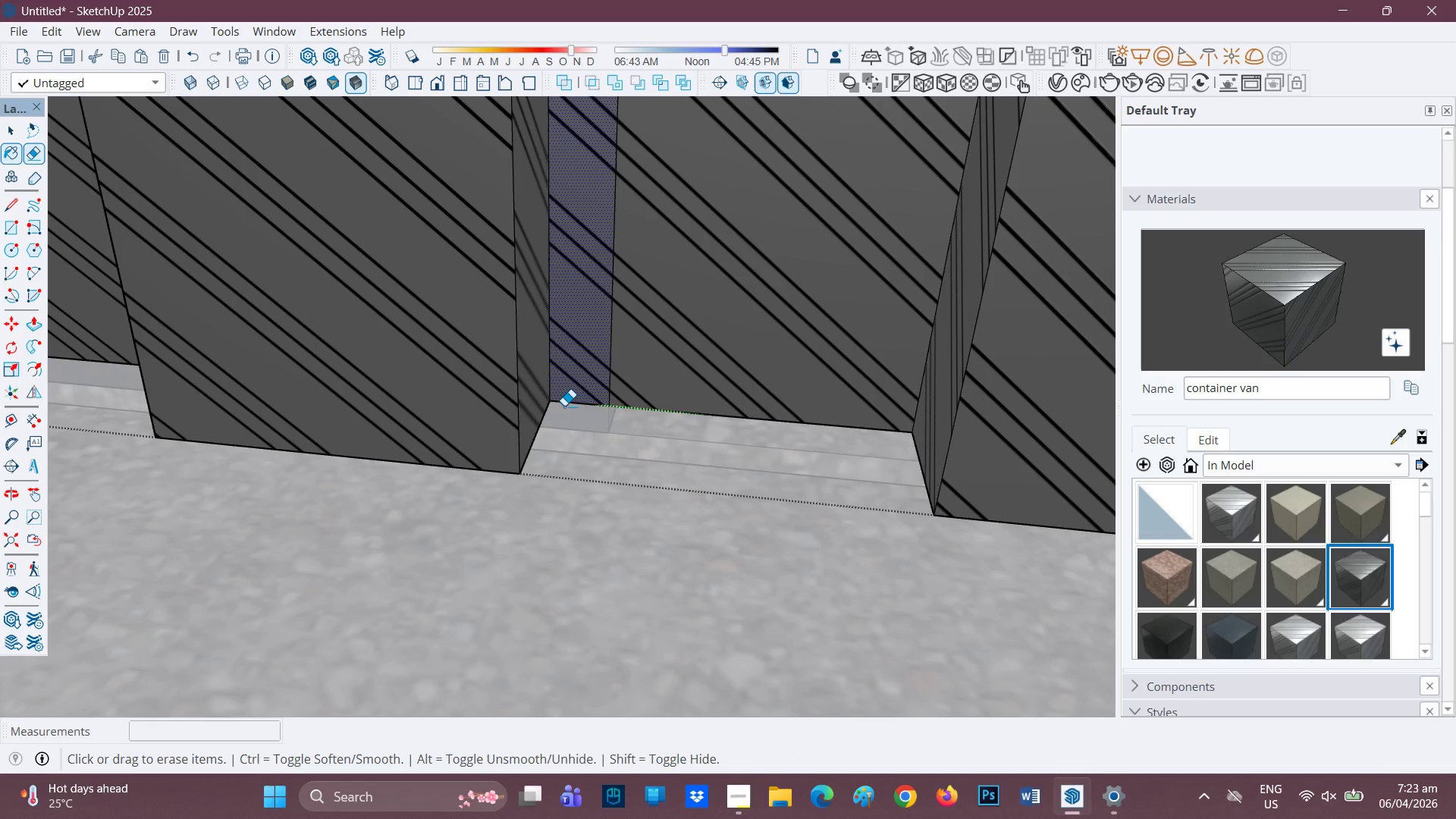 
left_click_drag(start_coordinate=[568, 403], to_coordinate=[574, 411])
 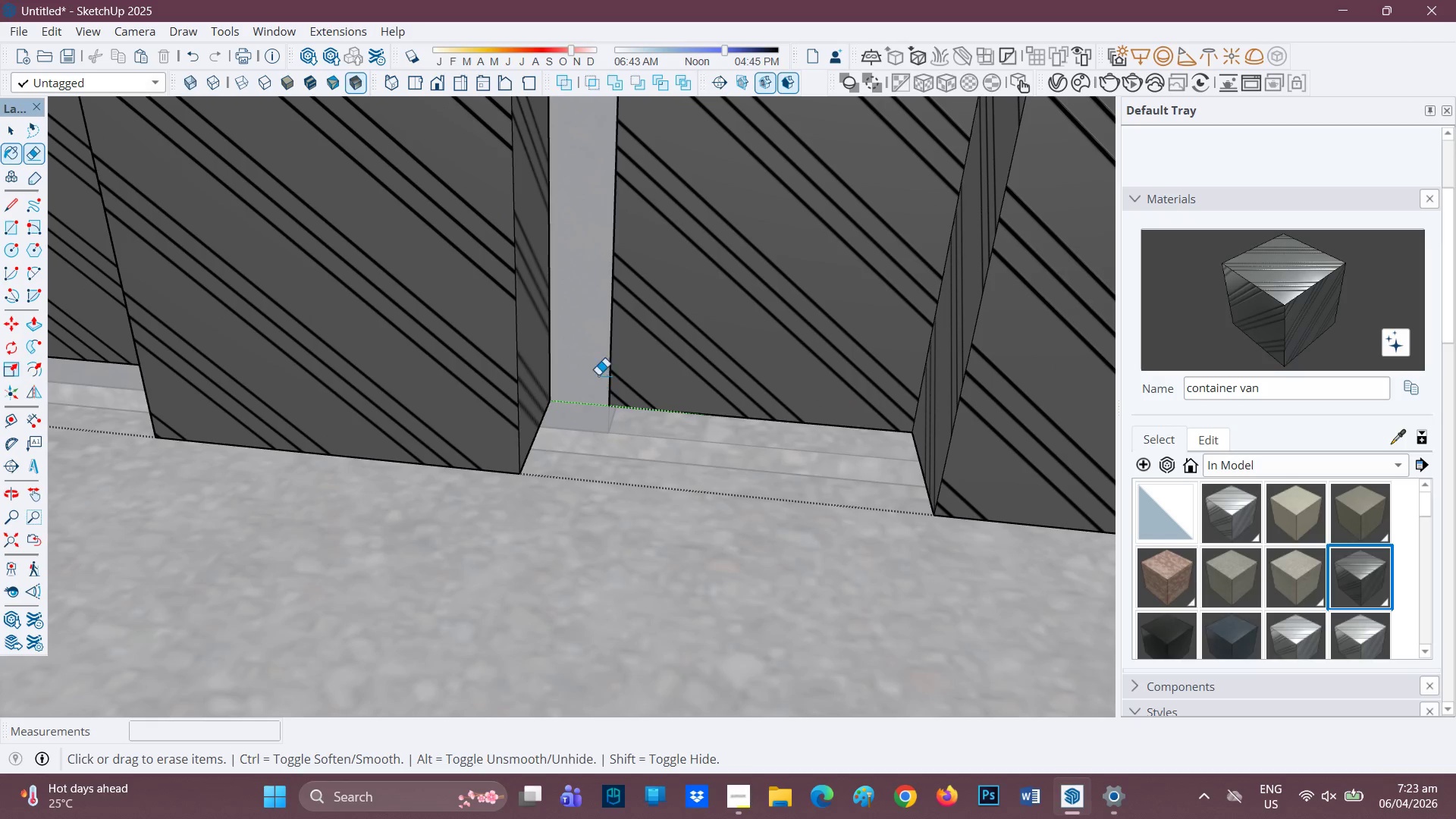 
scroll: coordinate [595, 340], scroll_direction: down, amount: 2.0
 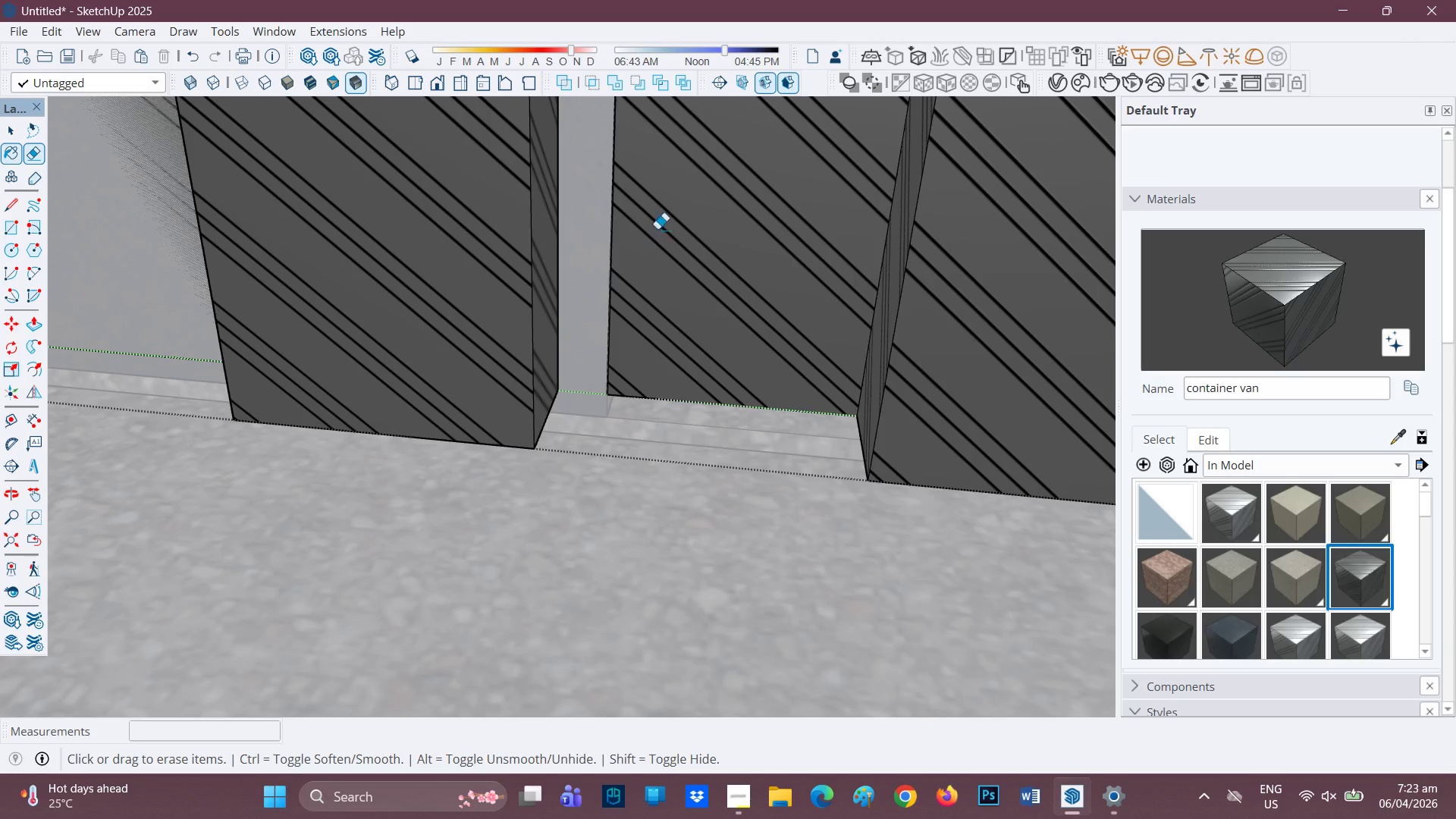 
key(H)
 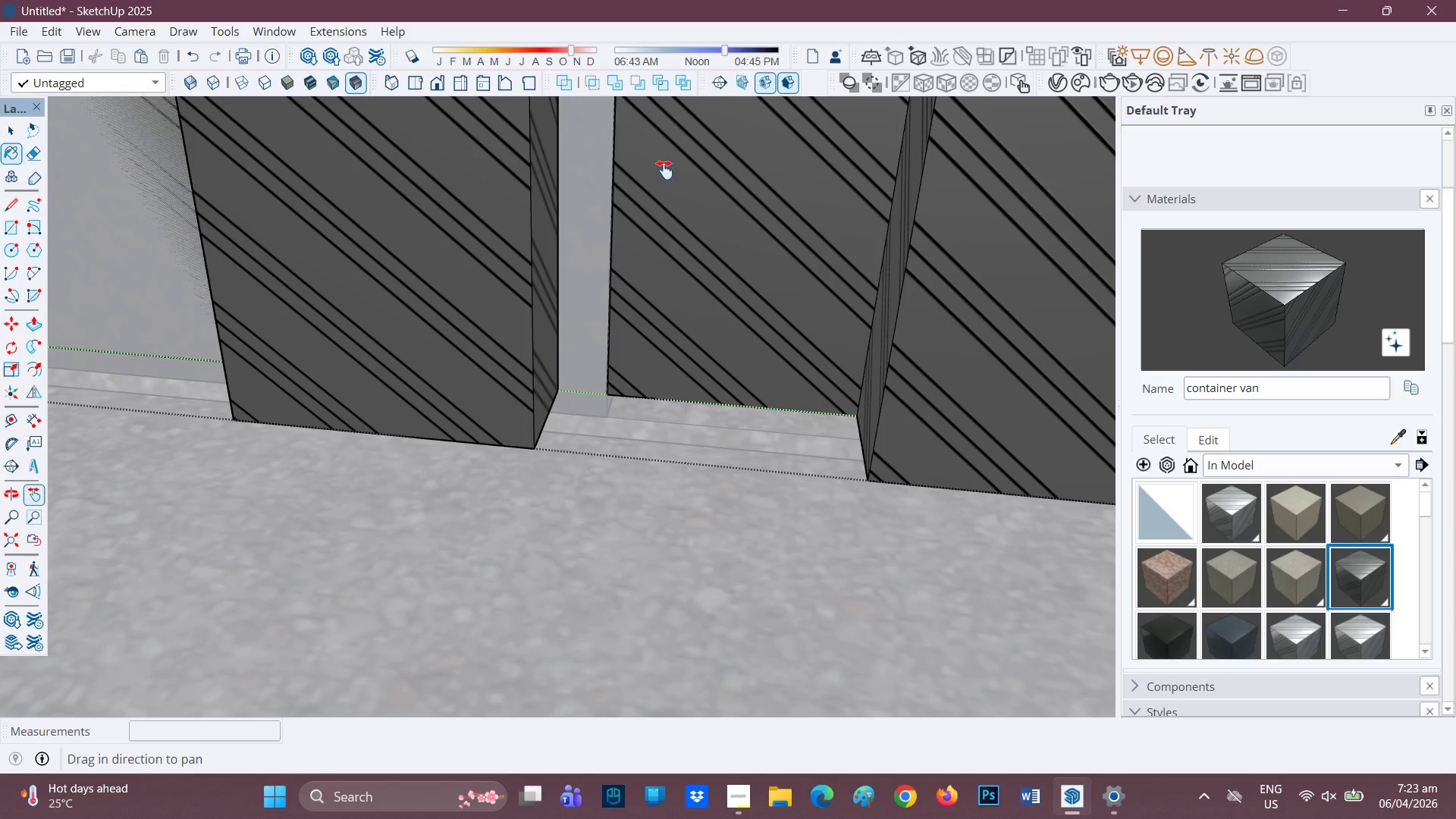 
left_click_drag(start_coordinate=[663, 184], to_coordinate=[615, 600])
 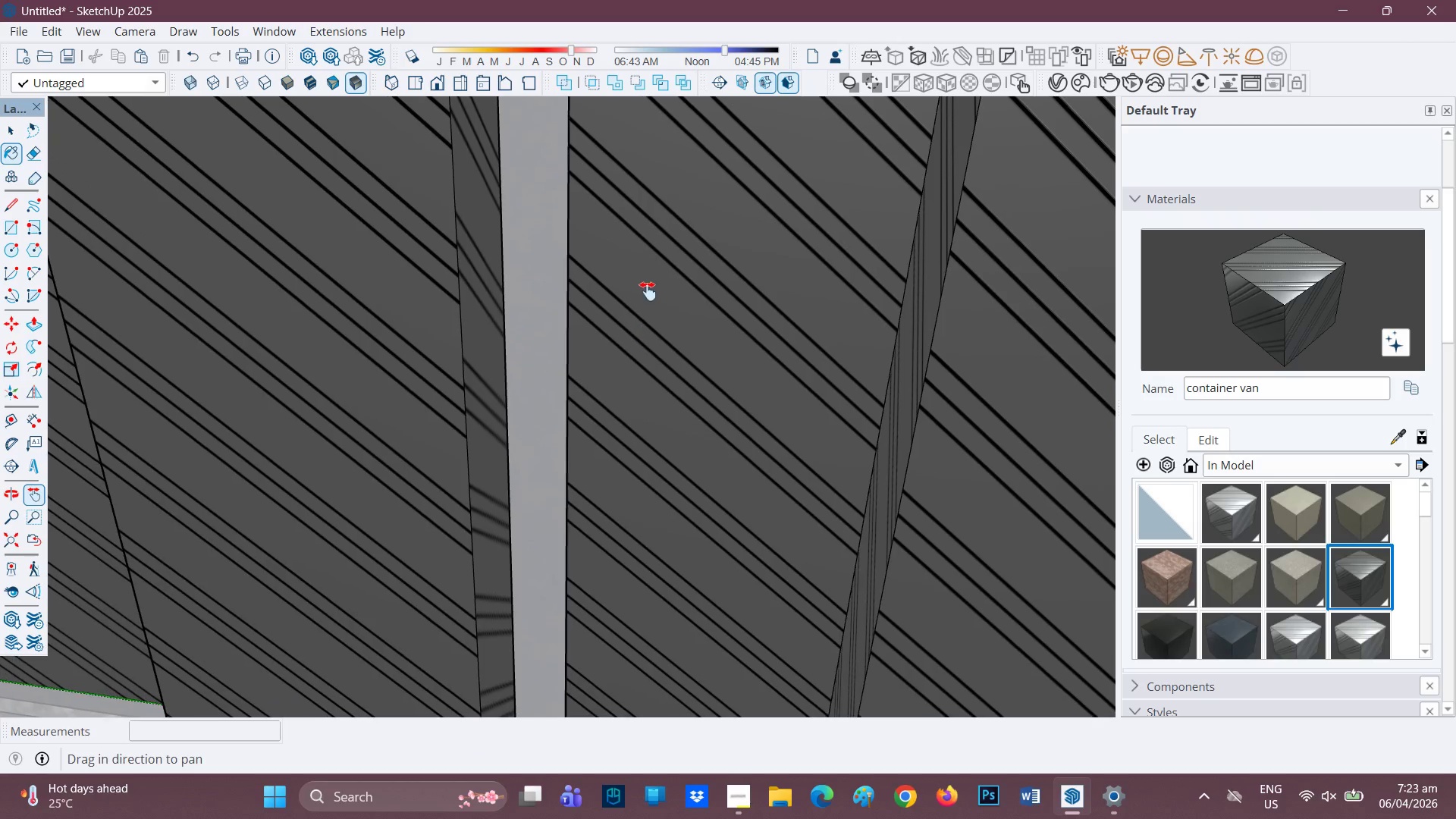 
left_click_drag(start_coordinate=[648, 293], to_coordinate=[658, 638])
 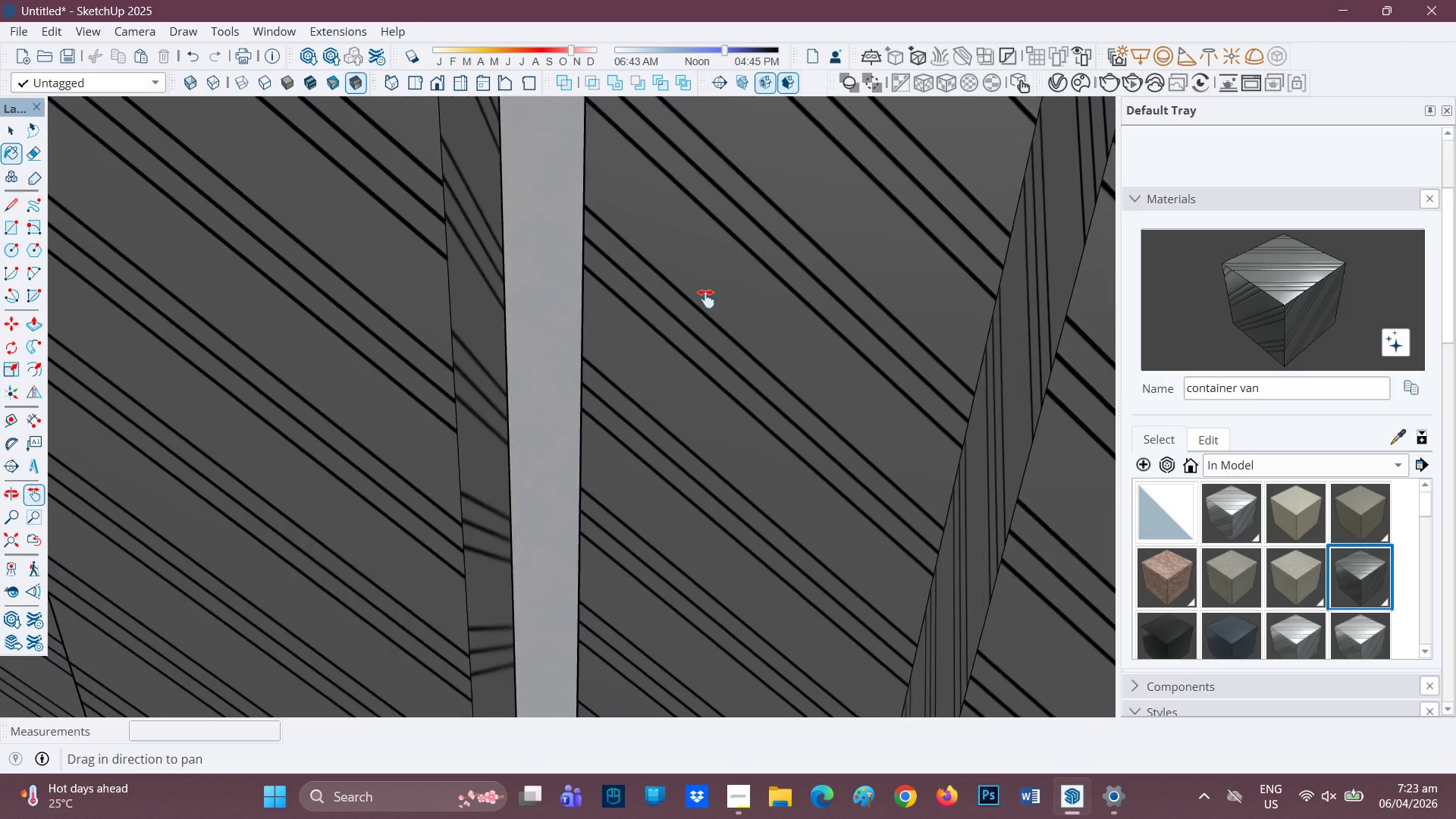 
left_click_drag(start_coordinate=[682, 171], to_coordinate=[701, 566])
 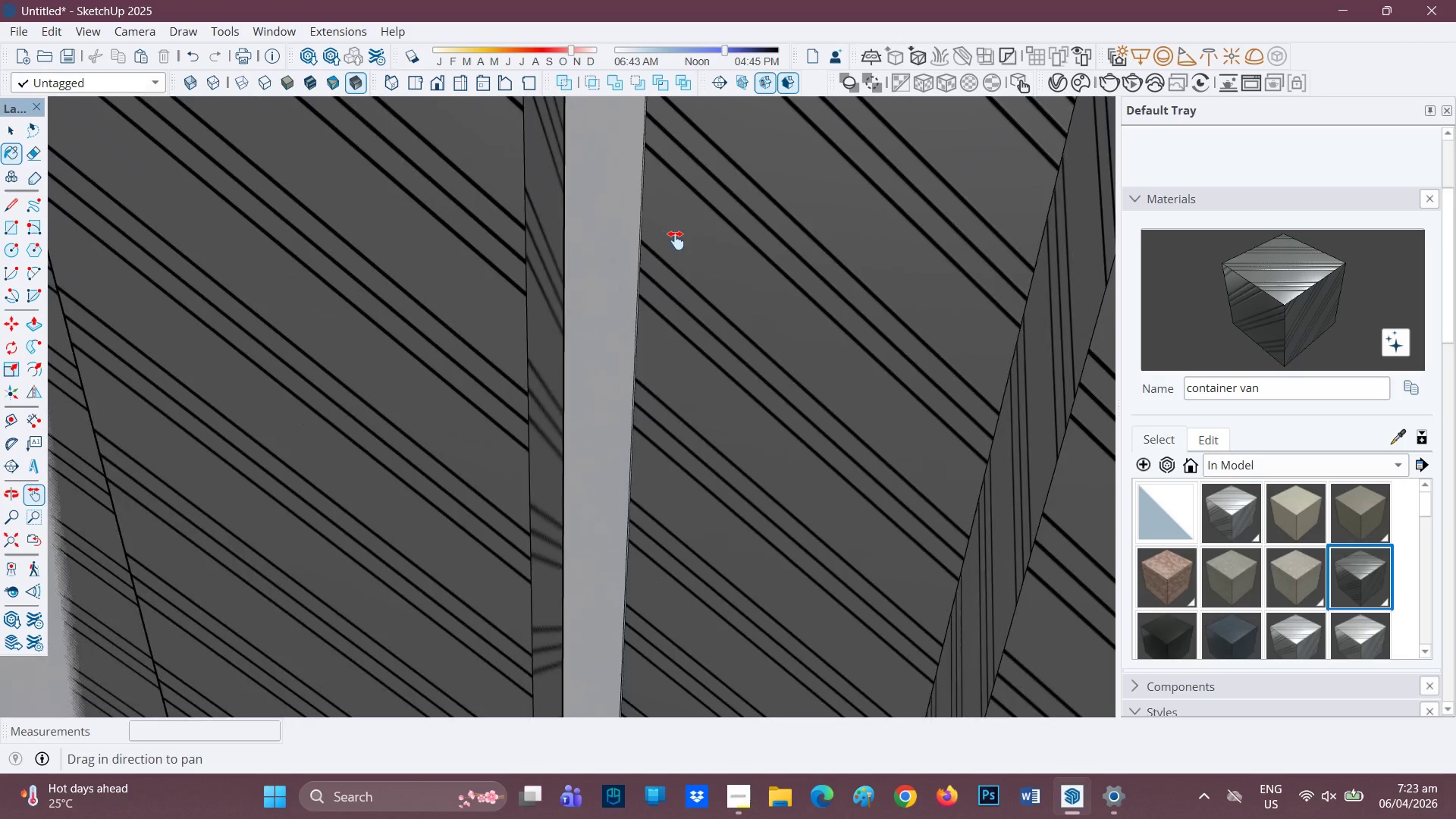 
scroll: coordinate [678, 274], scroll_direction: down, amount: 4.0
 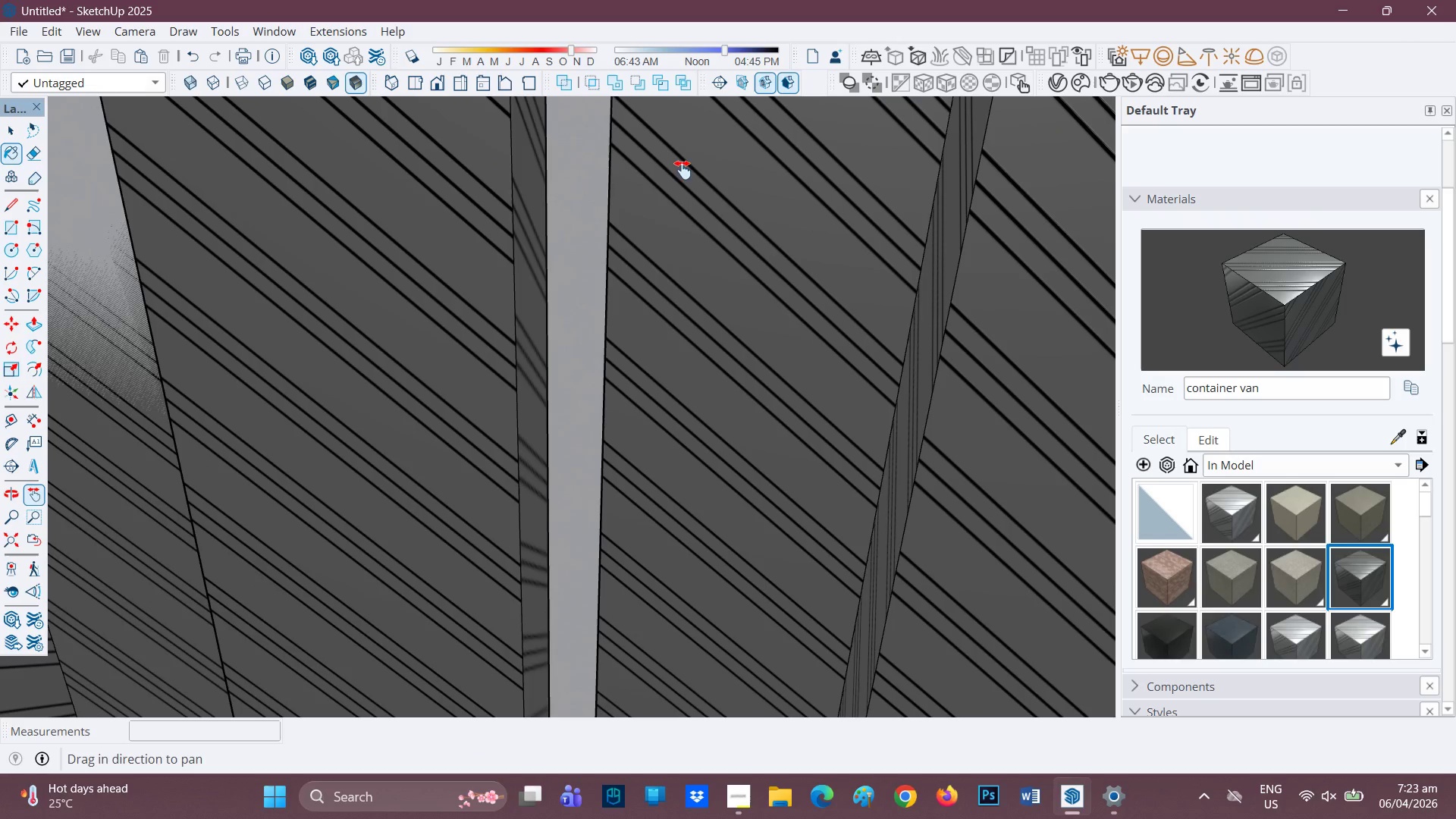 
left_click_drag(start_coordinate=[682, 174], to_coordinate=[674, 564])
 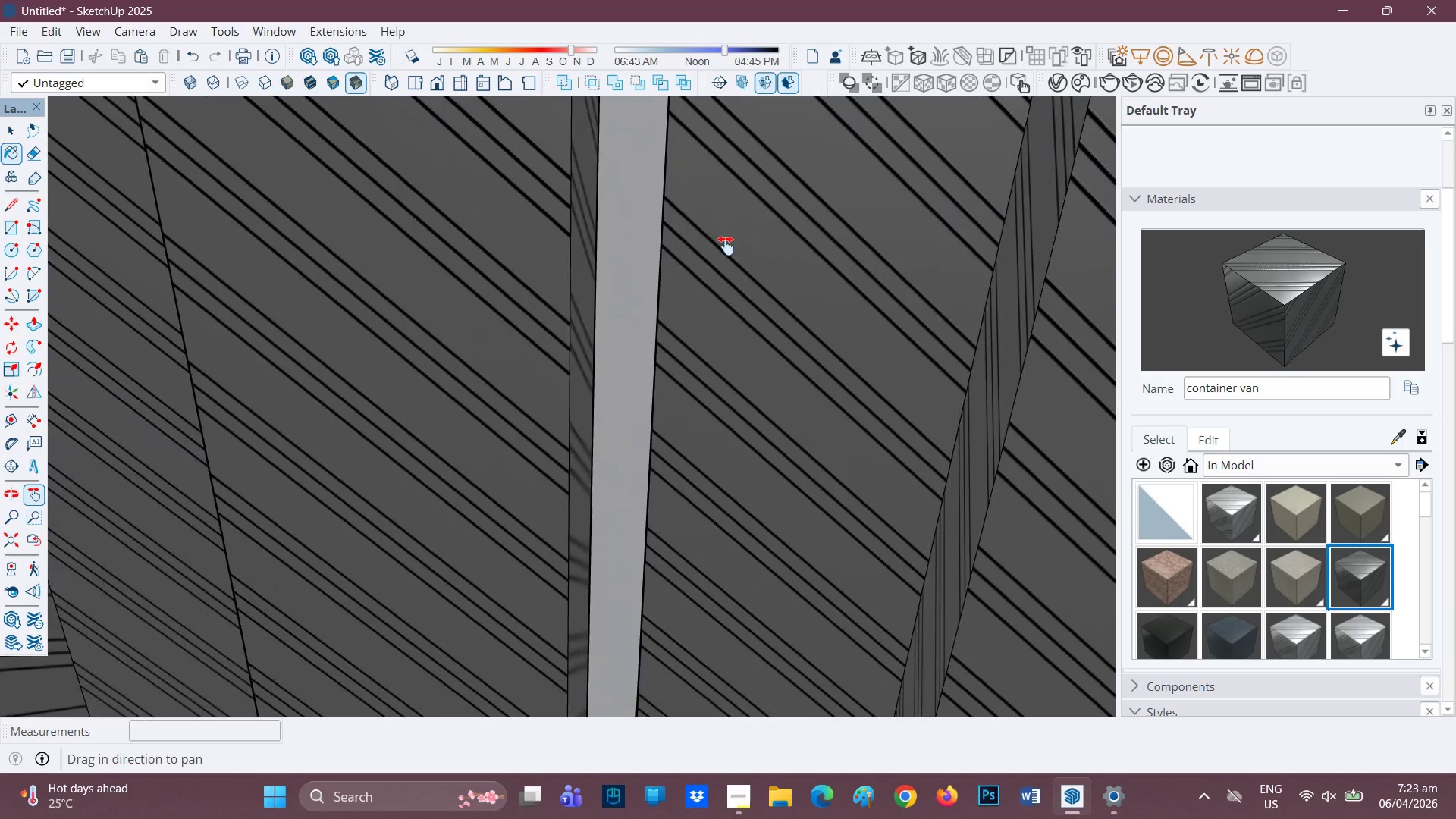 
scroll: coordinate [666, 237], scroll_direction: down, amount: 4.0
 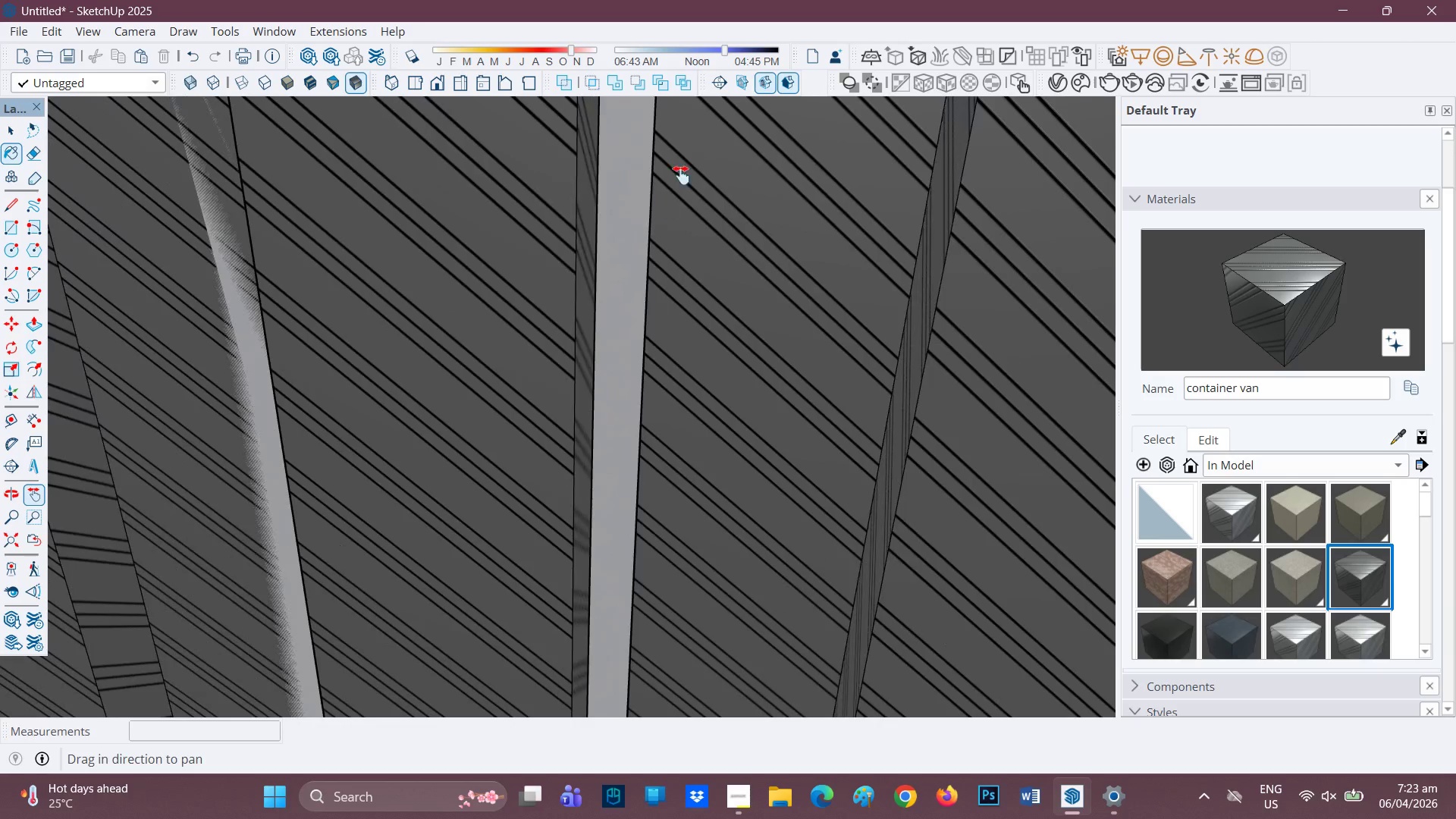 
left_click_drag(start_coordinate=[726, 245], to_coordinate=[695, 519])
 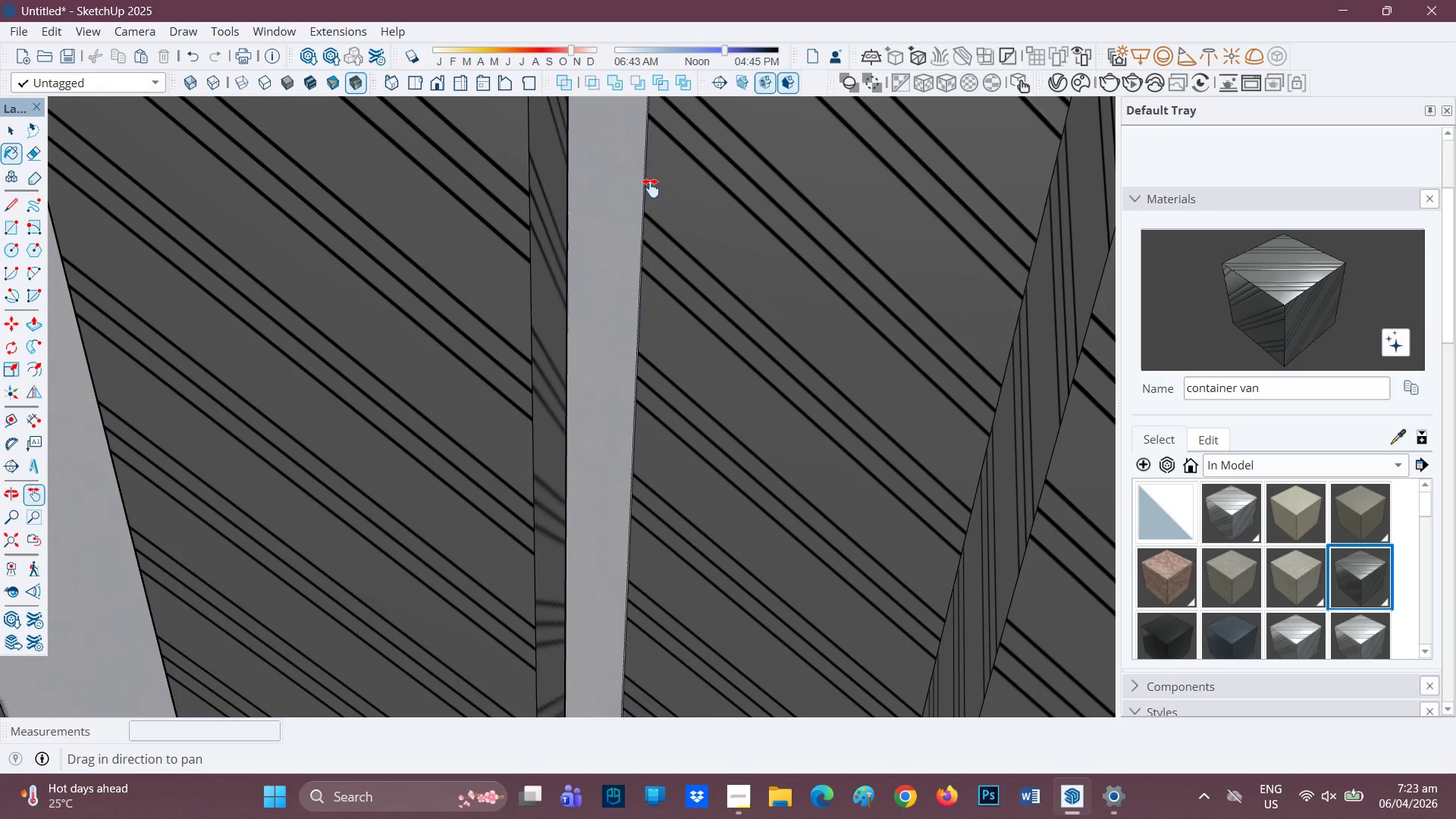 
left_click_drag(start_coordinate=[651, 188], to_coordinate=[613, 564])
 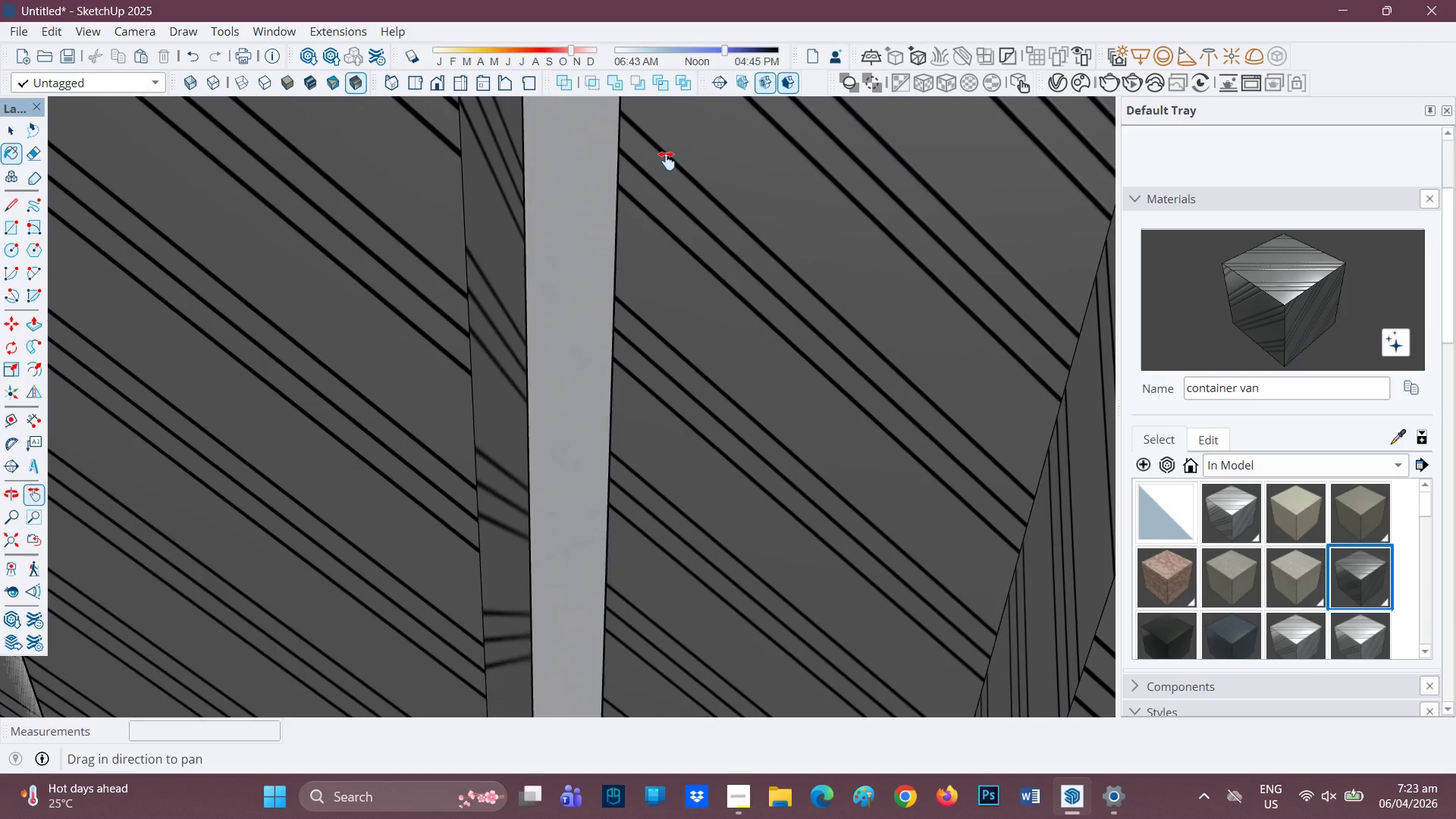 
left_click_drag(start_coordinate=[629, 155], to_coordinate=[604, 550])
 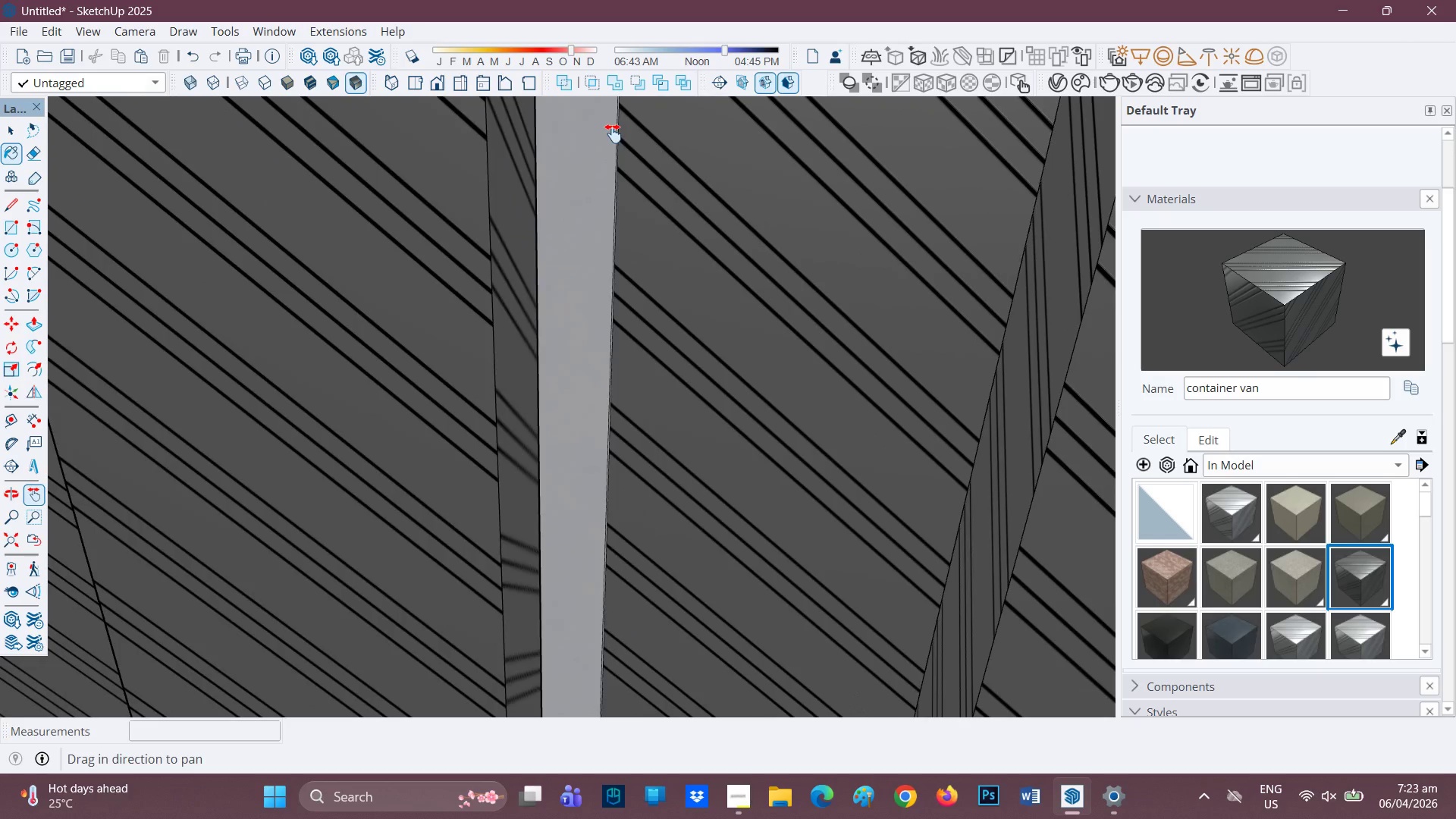 
scroll: coordinate [652, 168], scroll_direction: down, amount: 4.0
 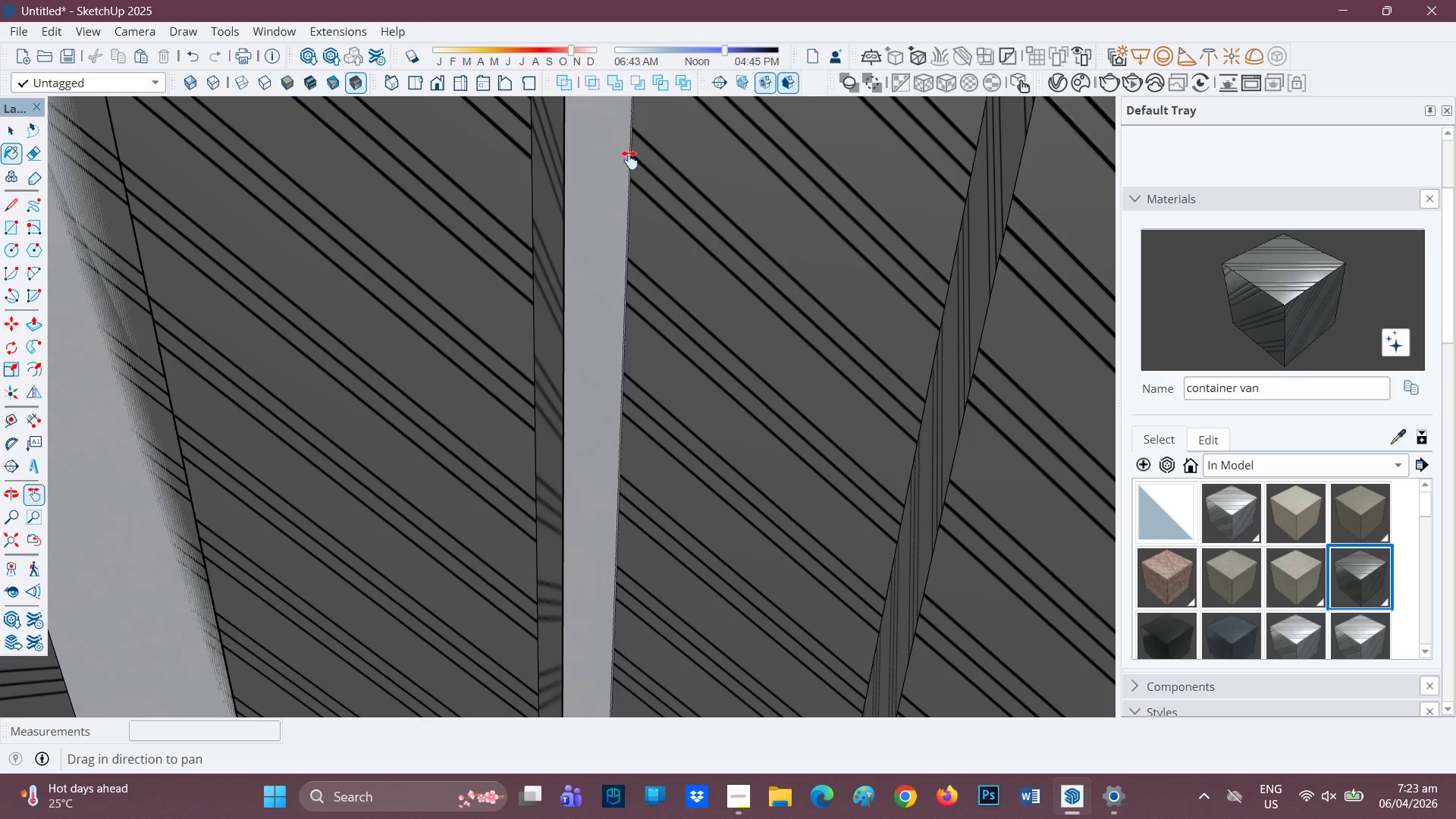 
left_click_drag(start_coordinate=[617, 132], to_coordinate=[592, 540])
 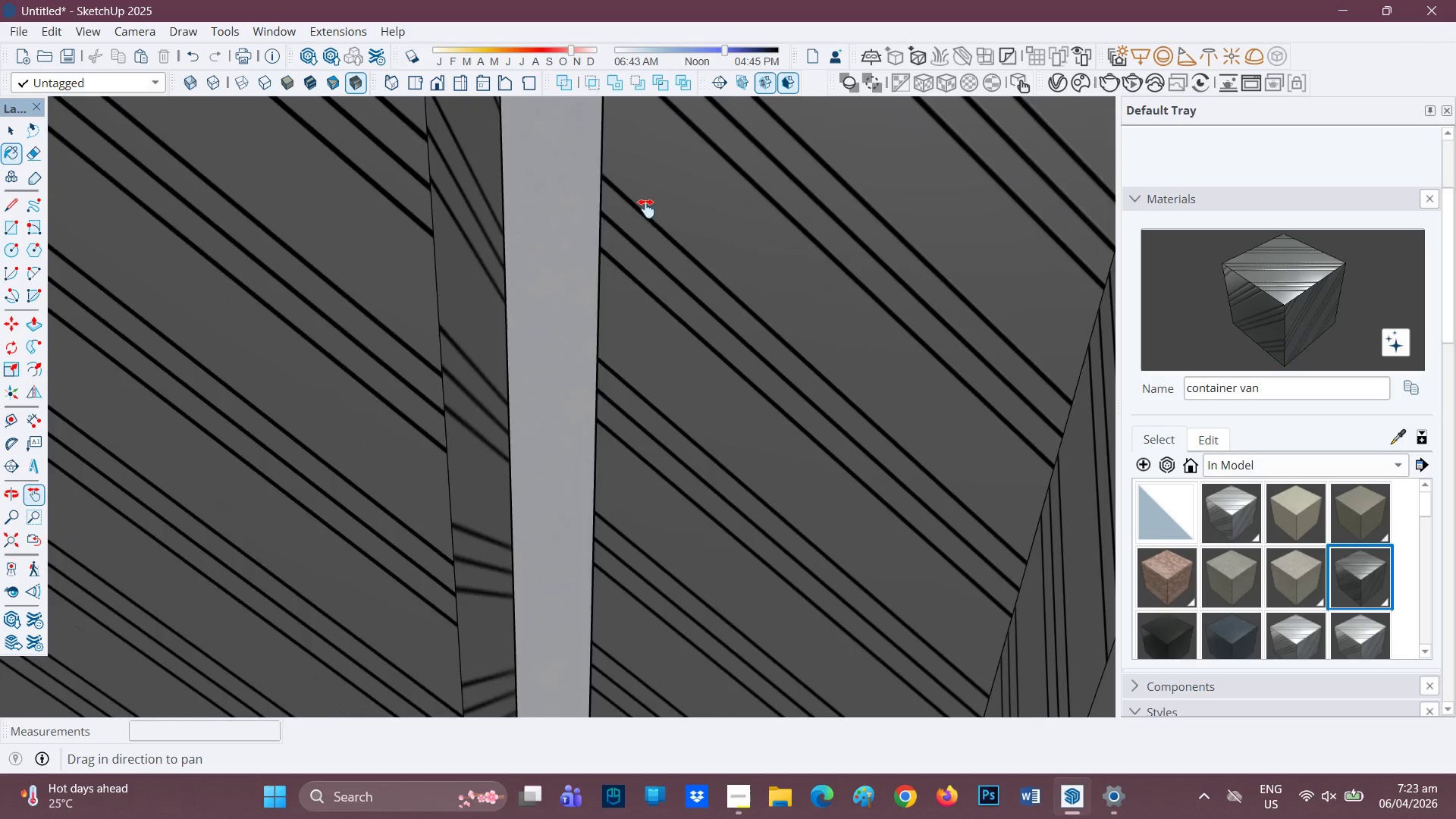 
left_click_drag(start_coordinate=[659, 149], to_coordinate=[659, 532])
 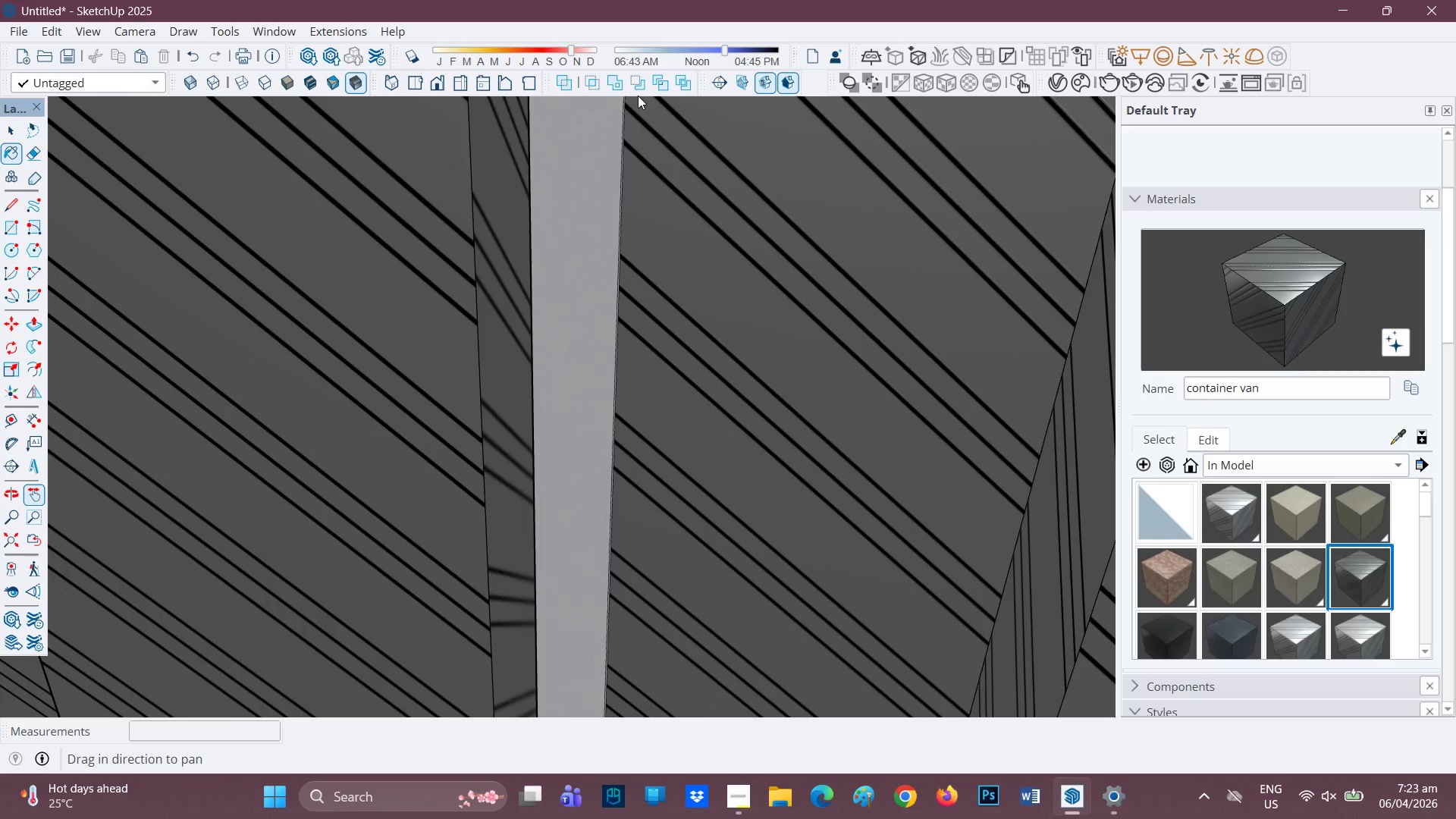 
scroll: coordinate [635, 162], scroll_direction: down, amount: 4.0
 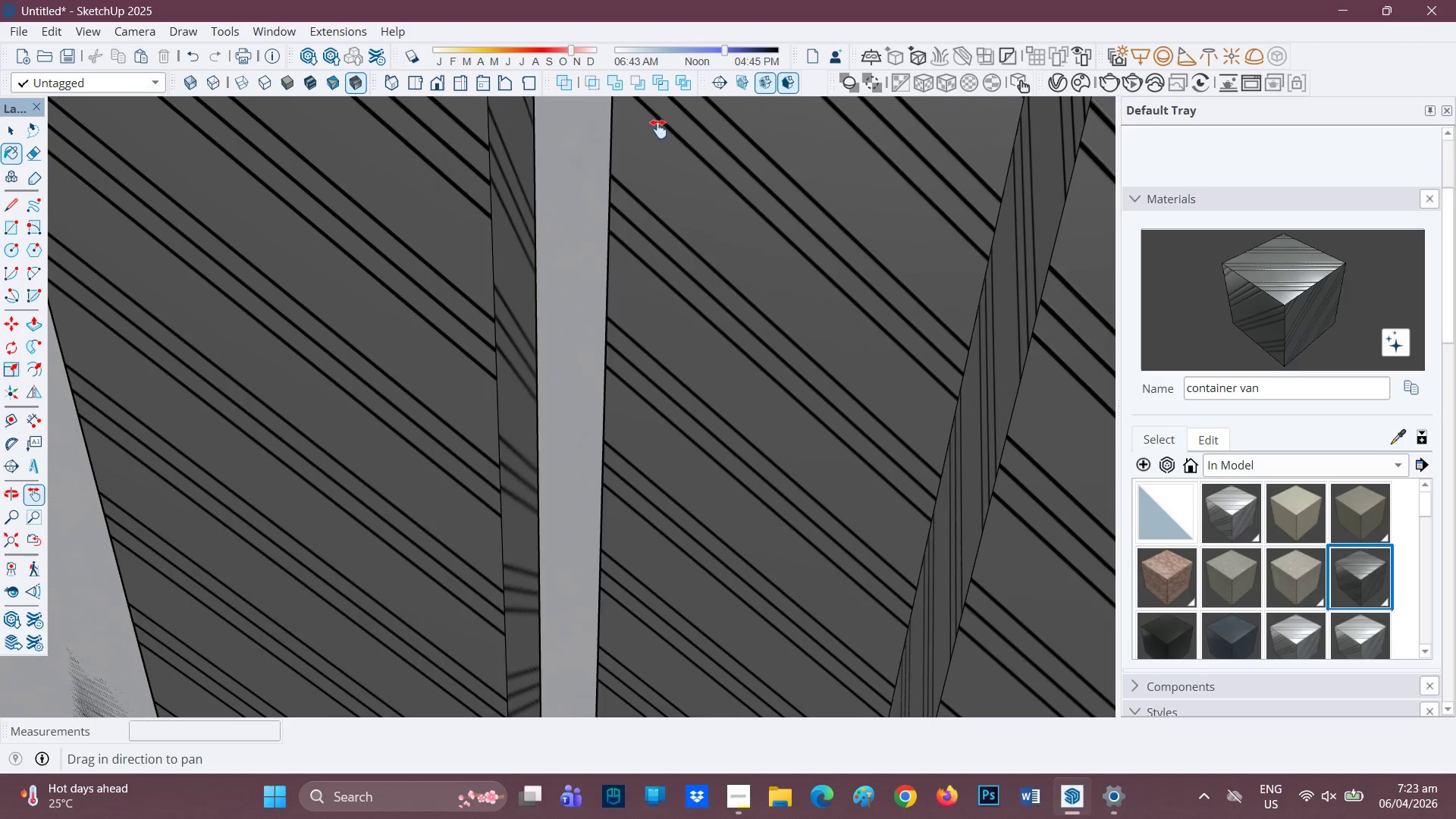 
left_click_drag(start_coordinate=[638, 96], to_coordinate=[629, 360])
 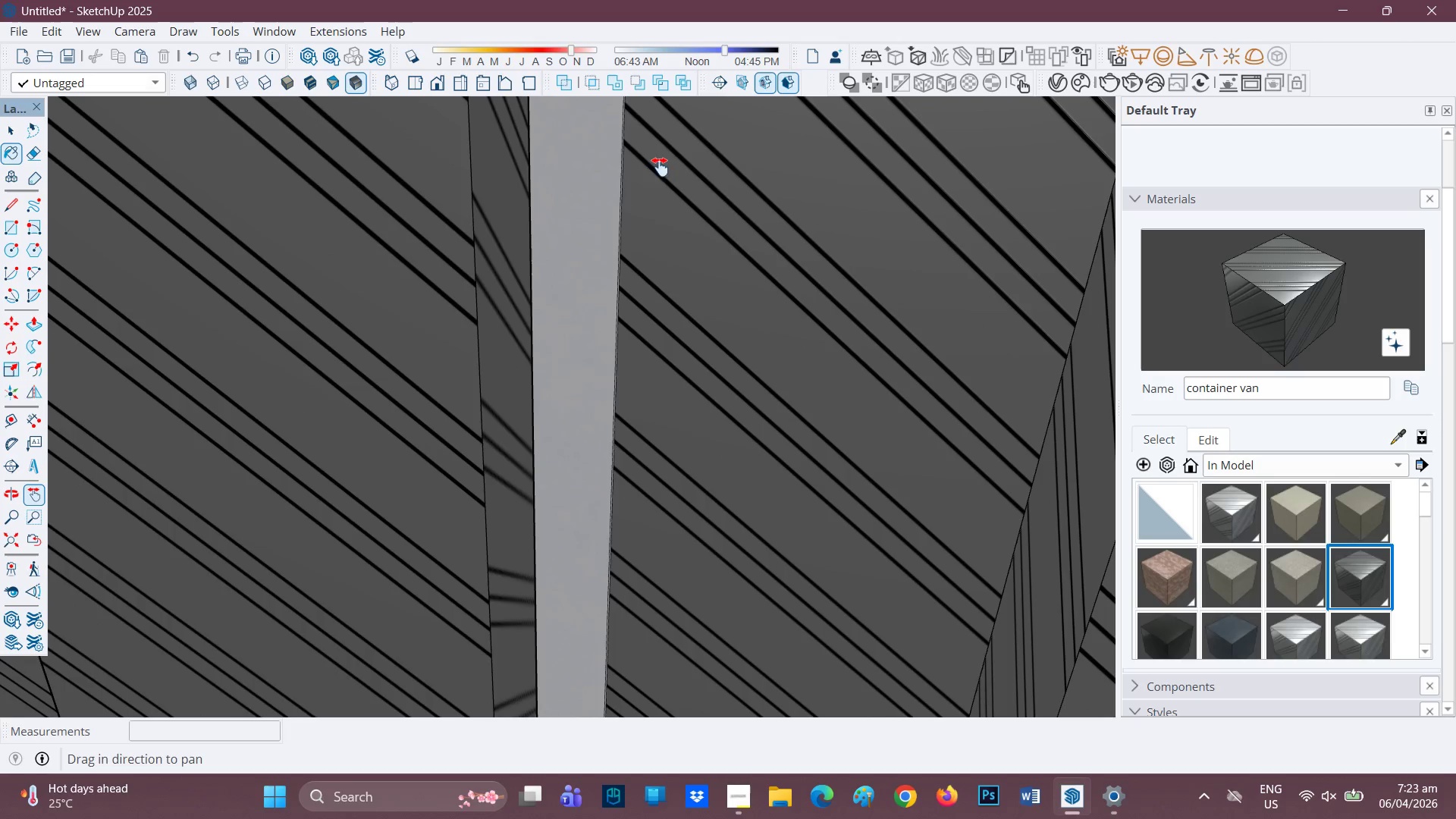 
left_click_drag(start_coordinate=[666, 155], to_coordinate=[605, 641])
 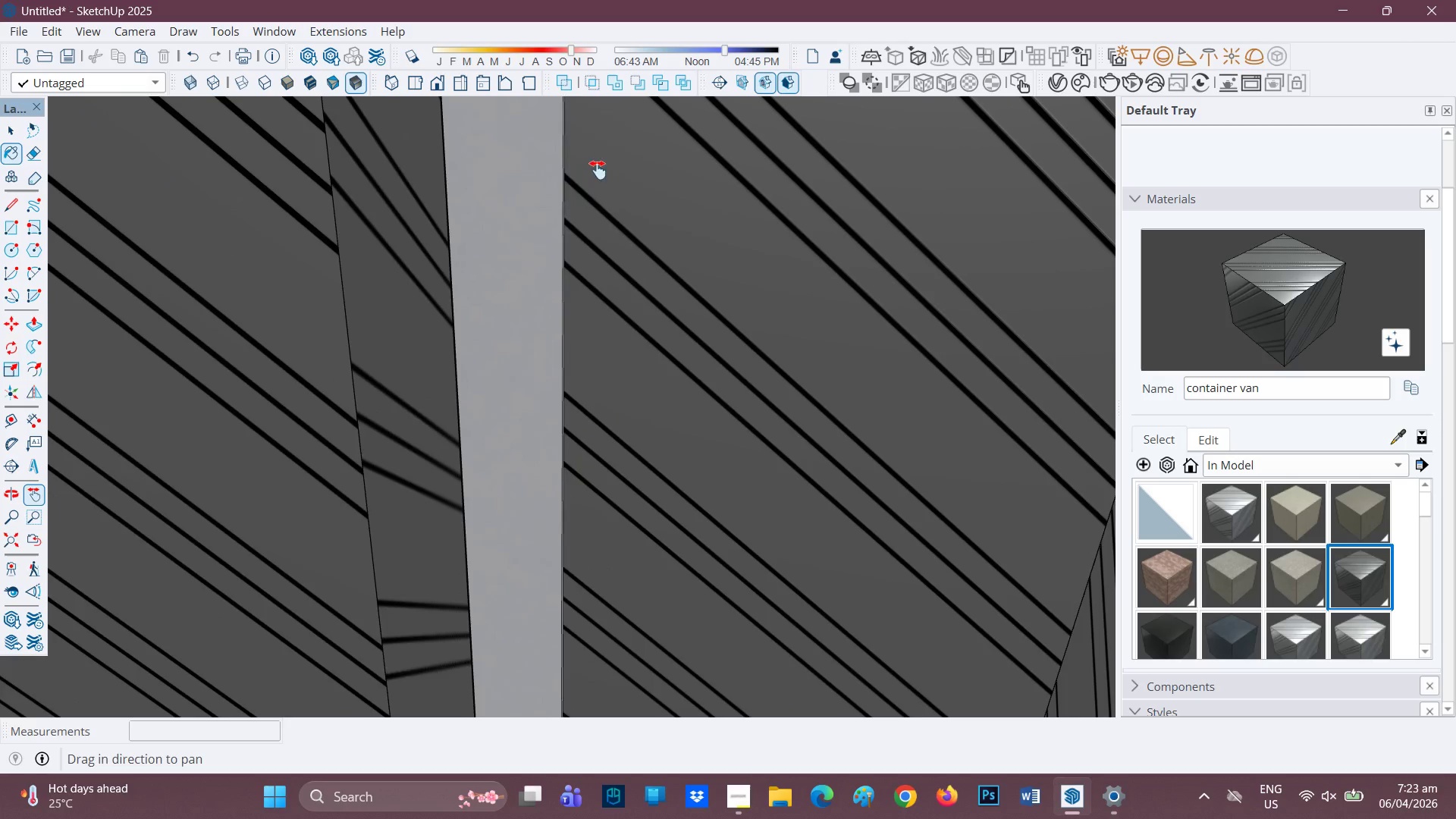 
left_click_drag(start_coordinate=[613, 149], to_coordinate=[658, 489])
 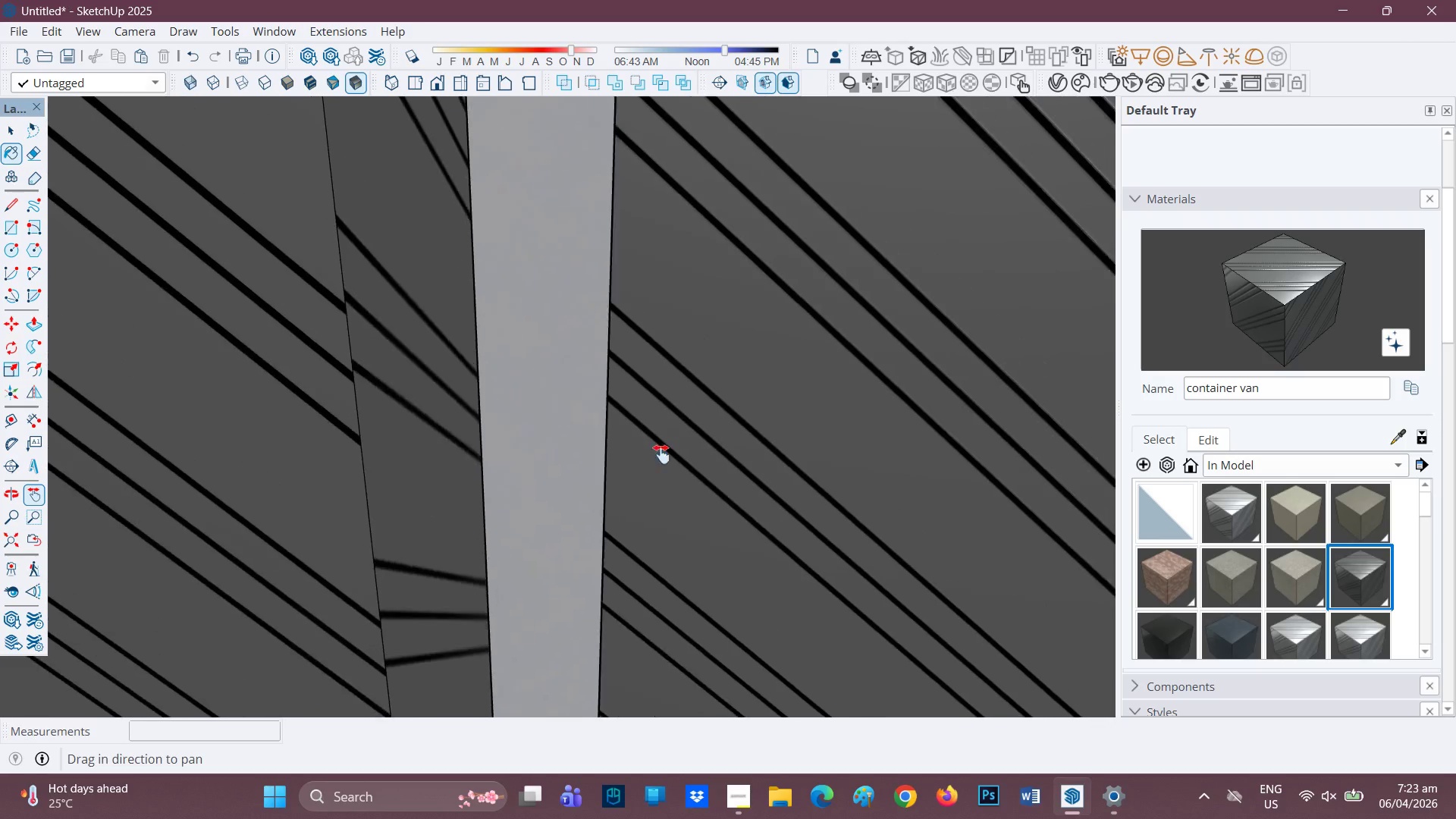 
left_click_drag(start_coordinate=[726, 124], to_coordinate=[687, 539])
 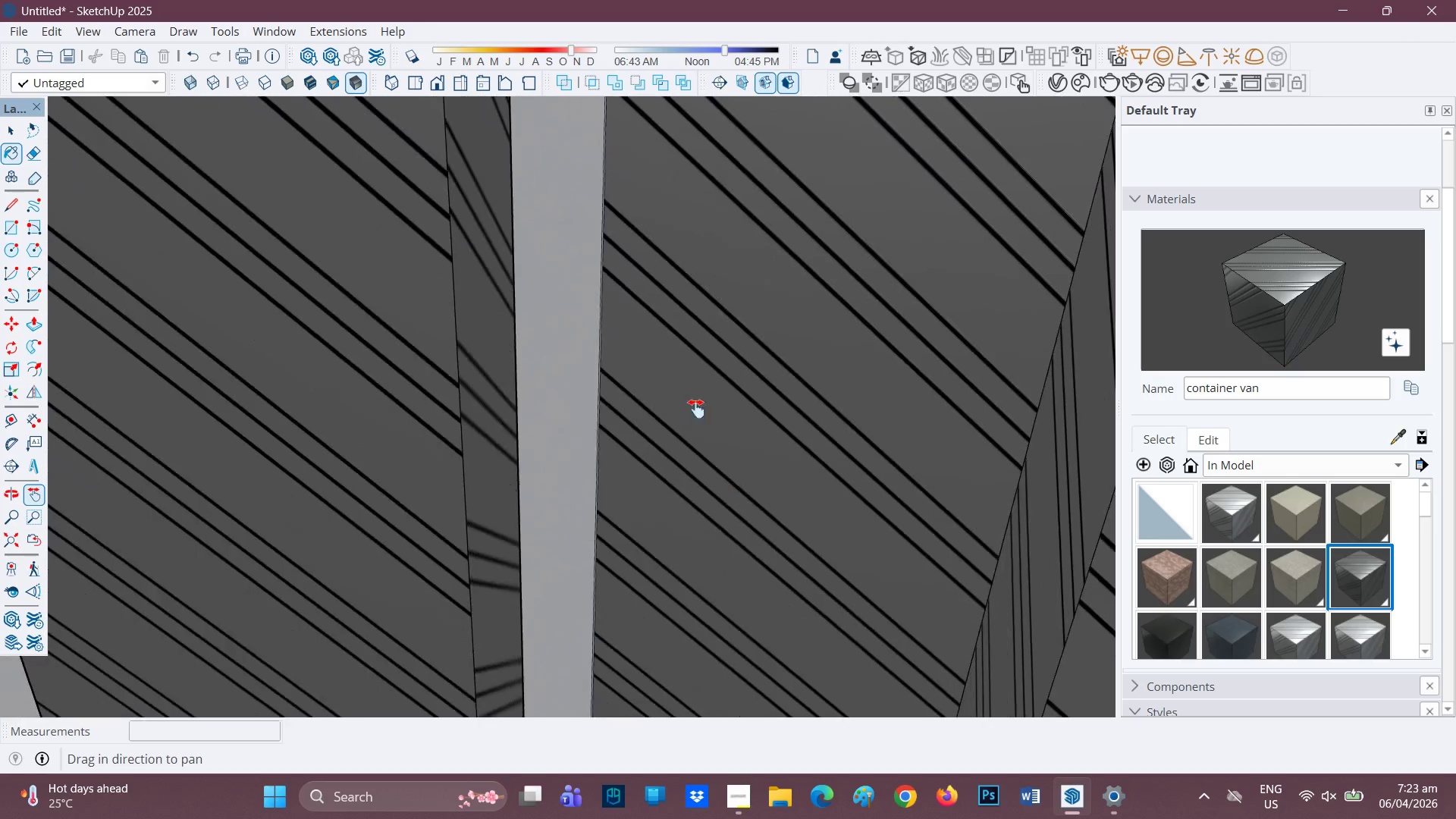 
scroll: coordinate [639, 140], scroll_direction: down, amount: 9.0
 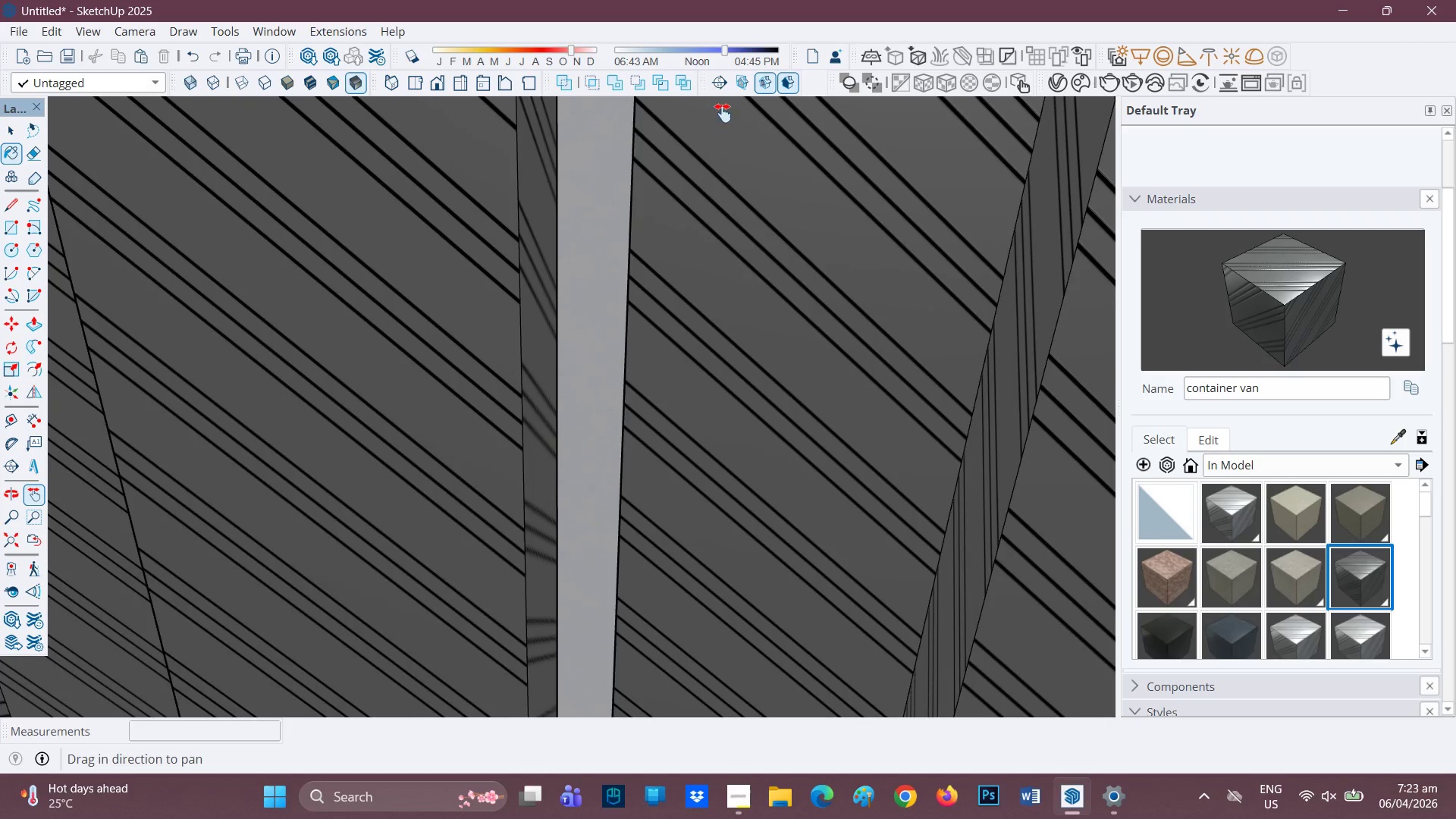 
left_click_drag(start_coordinate=[809, 162], to_coordinate=[772, 516])
 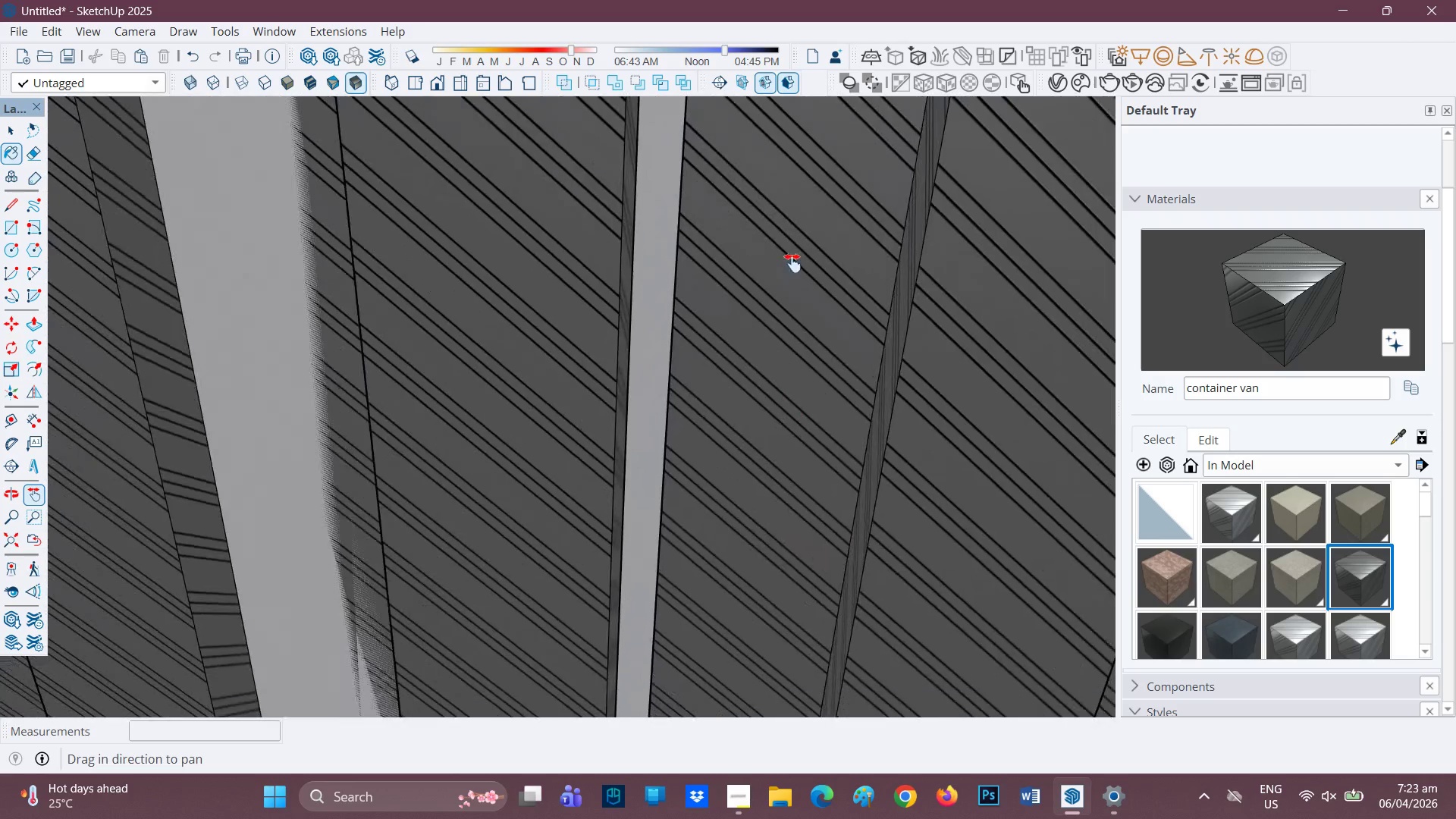 
scroll: coordinate [812, 199], scroll_direction: down, amount: 14.0
 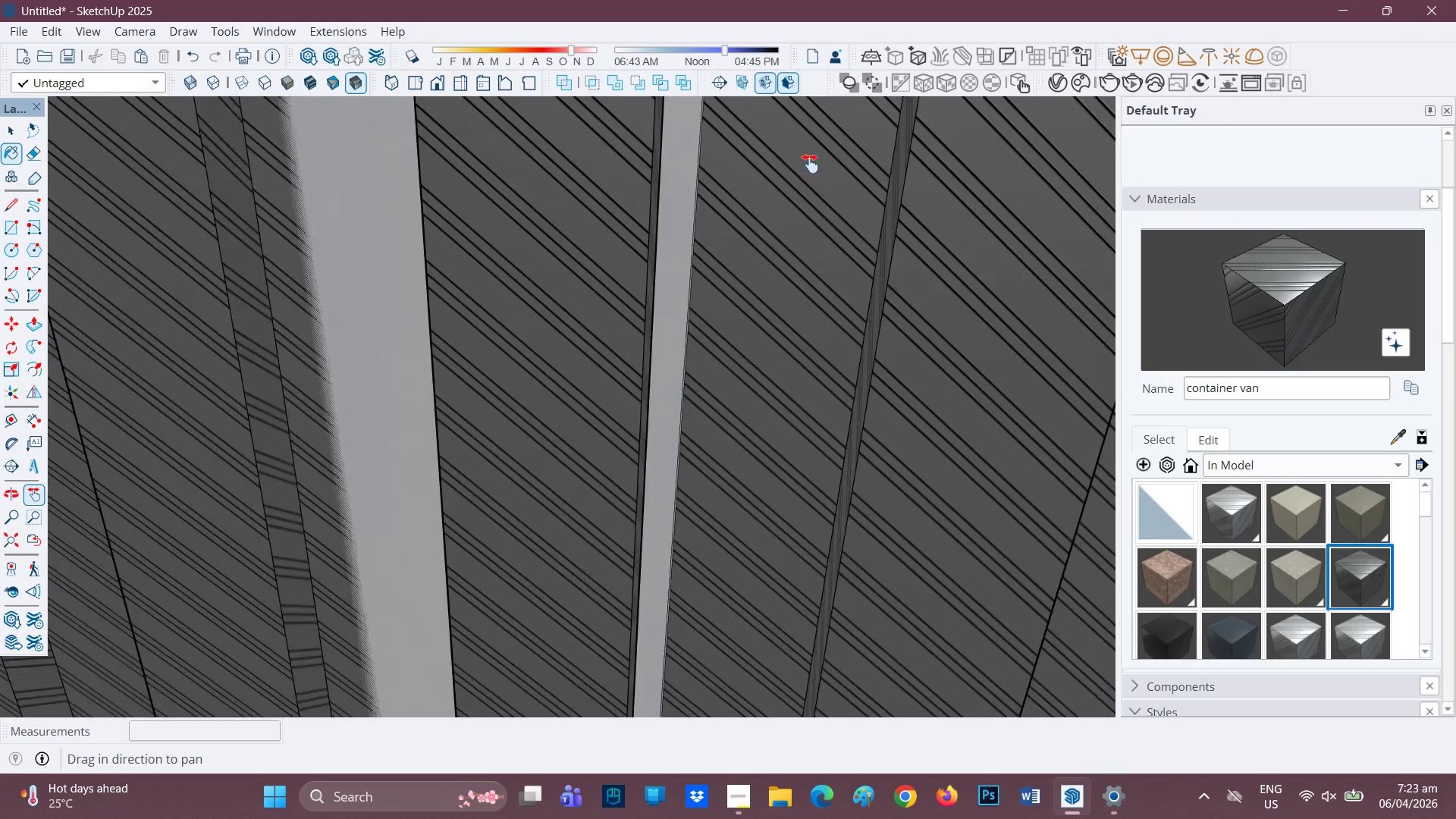 
left_click_drag(start_coordinate=[817, 145], to_coordinate=[781, 531])
 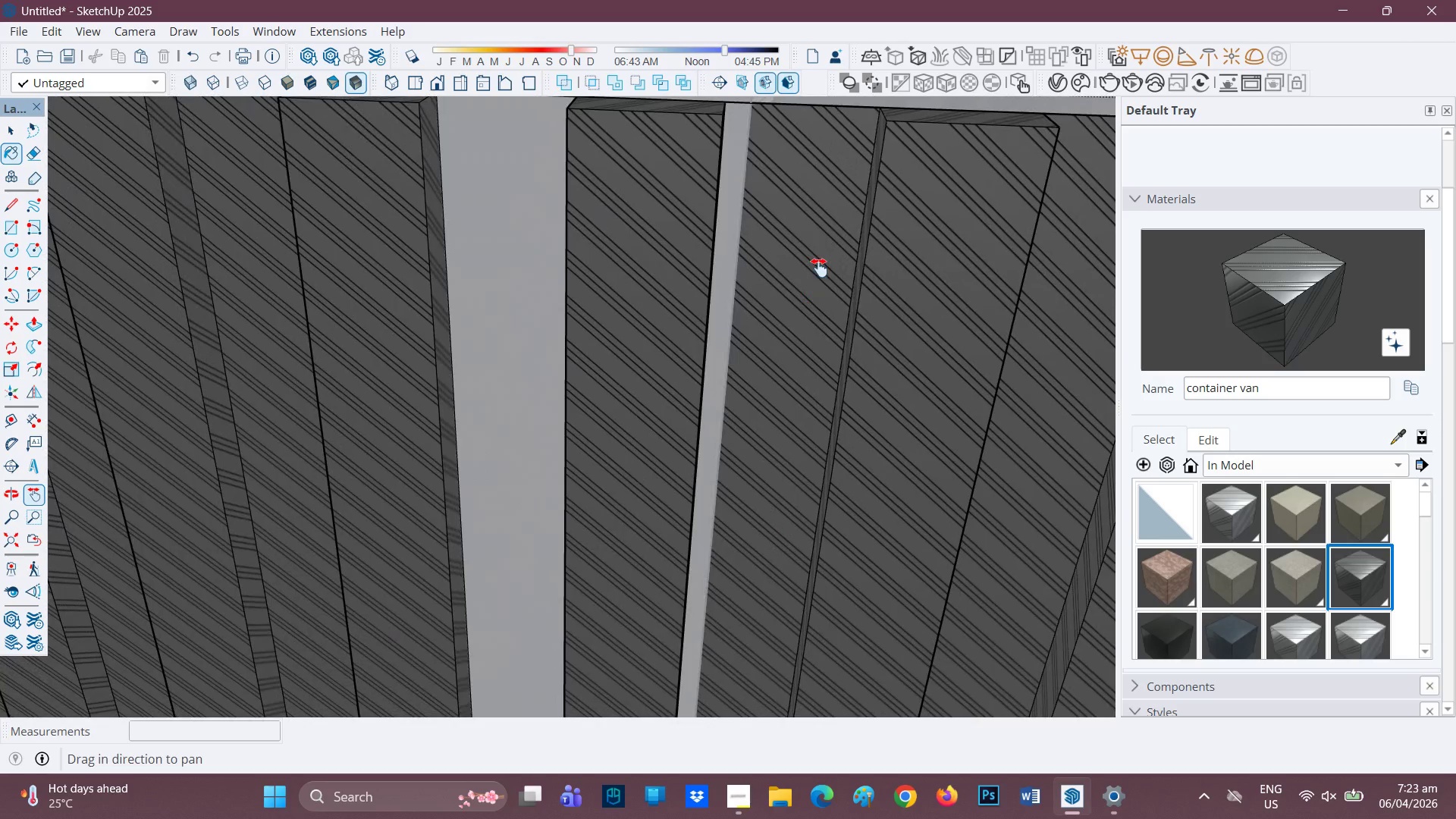 
scroll: coordinate [800, 172], scroll_direction: down, amount: 13.0
 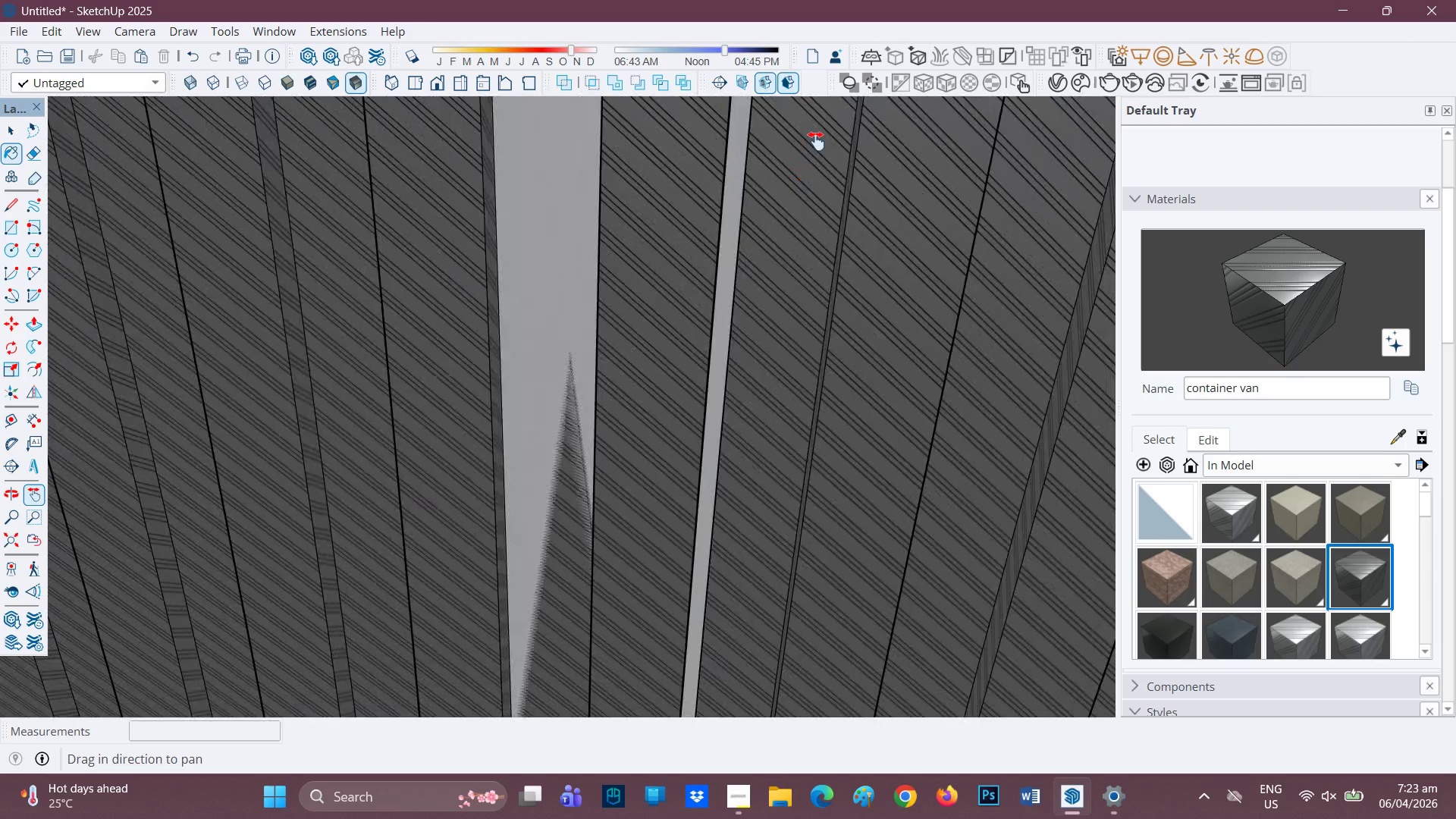 
left_click_drag(start_coordinate=[821, 249], to_coordinate=[785, 388])
 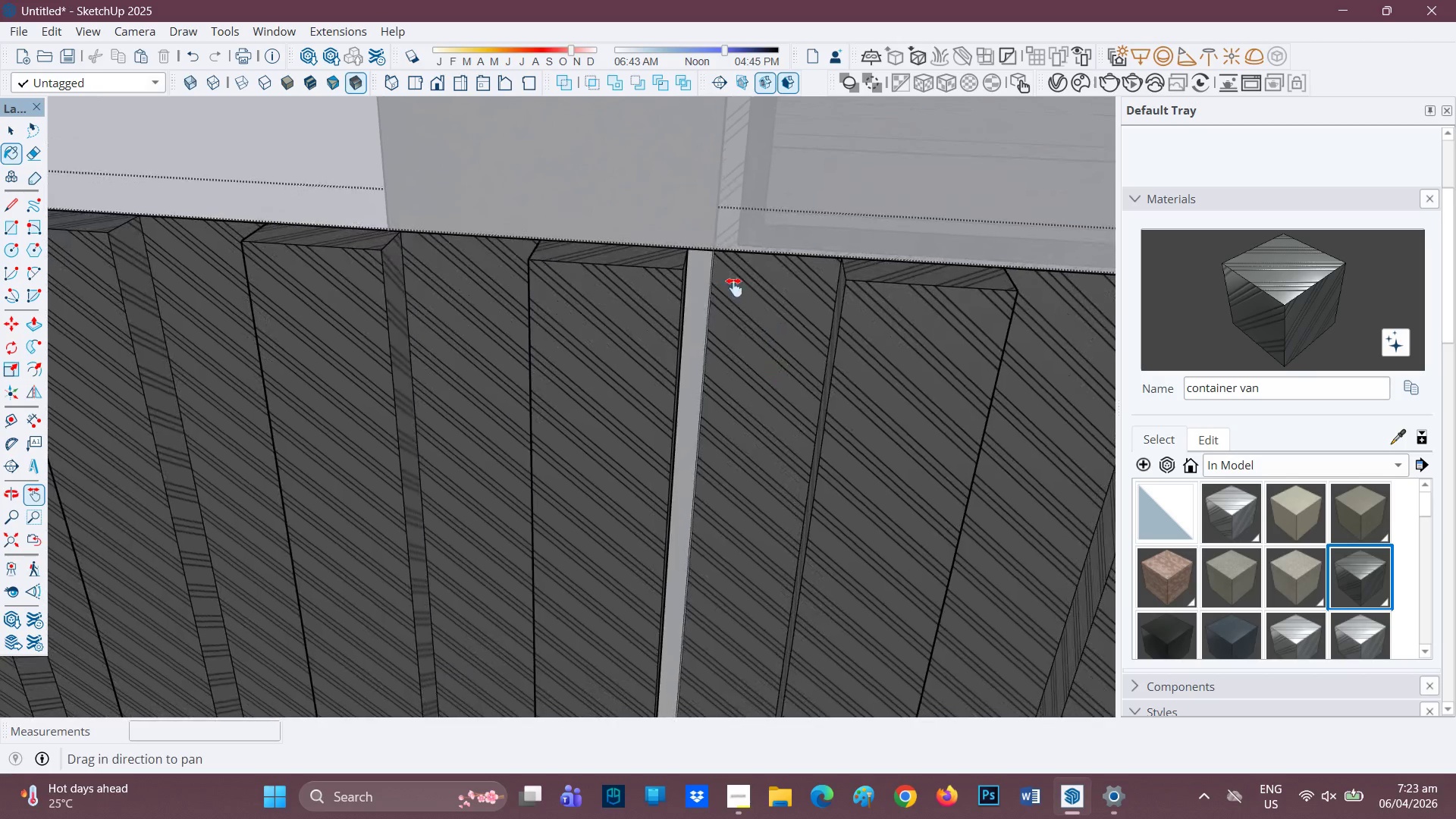 
scroll: coordinate [688, 227], scroll_direction: up, amount: 7.0
 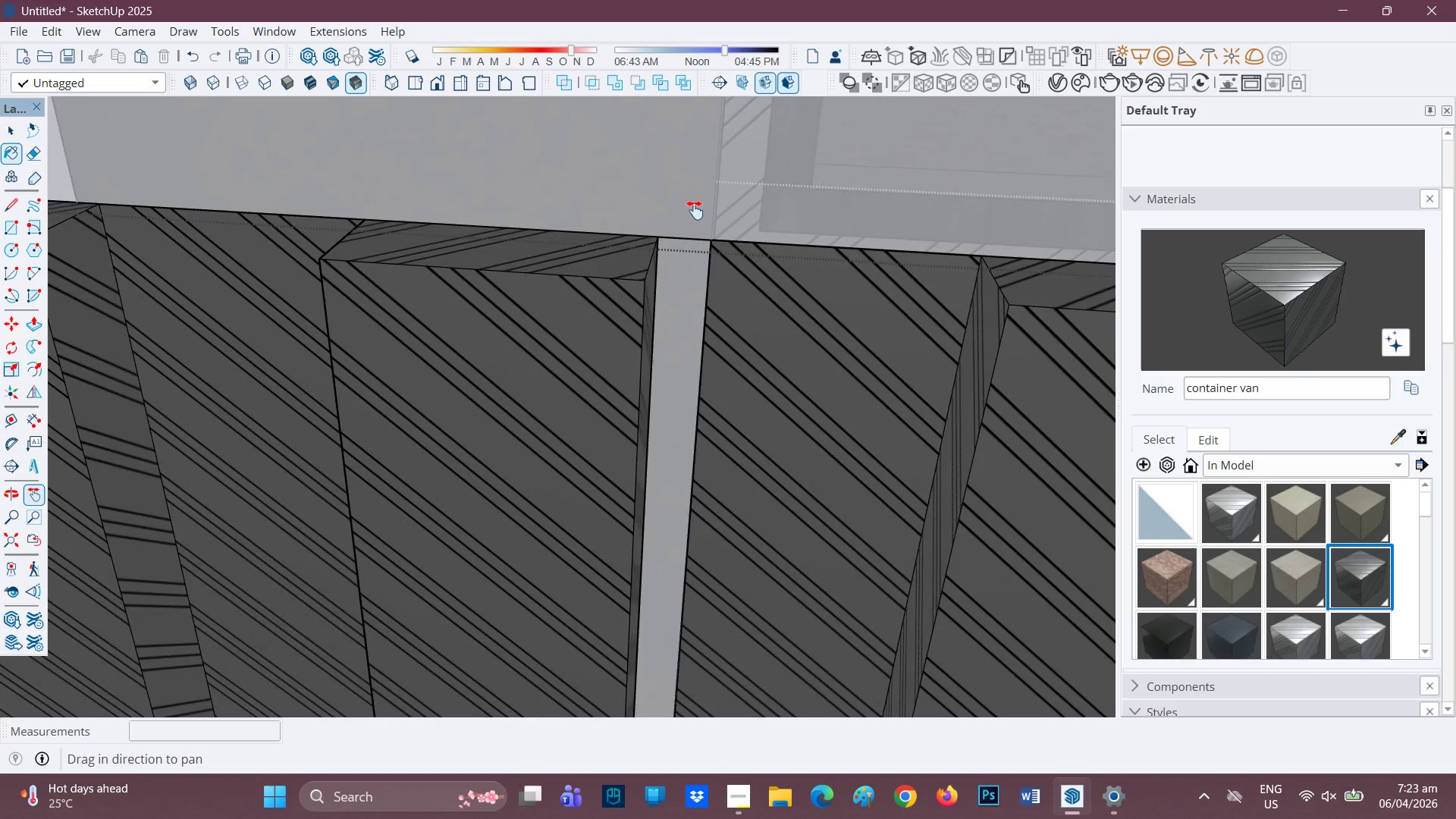 
type(ep)
 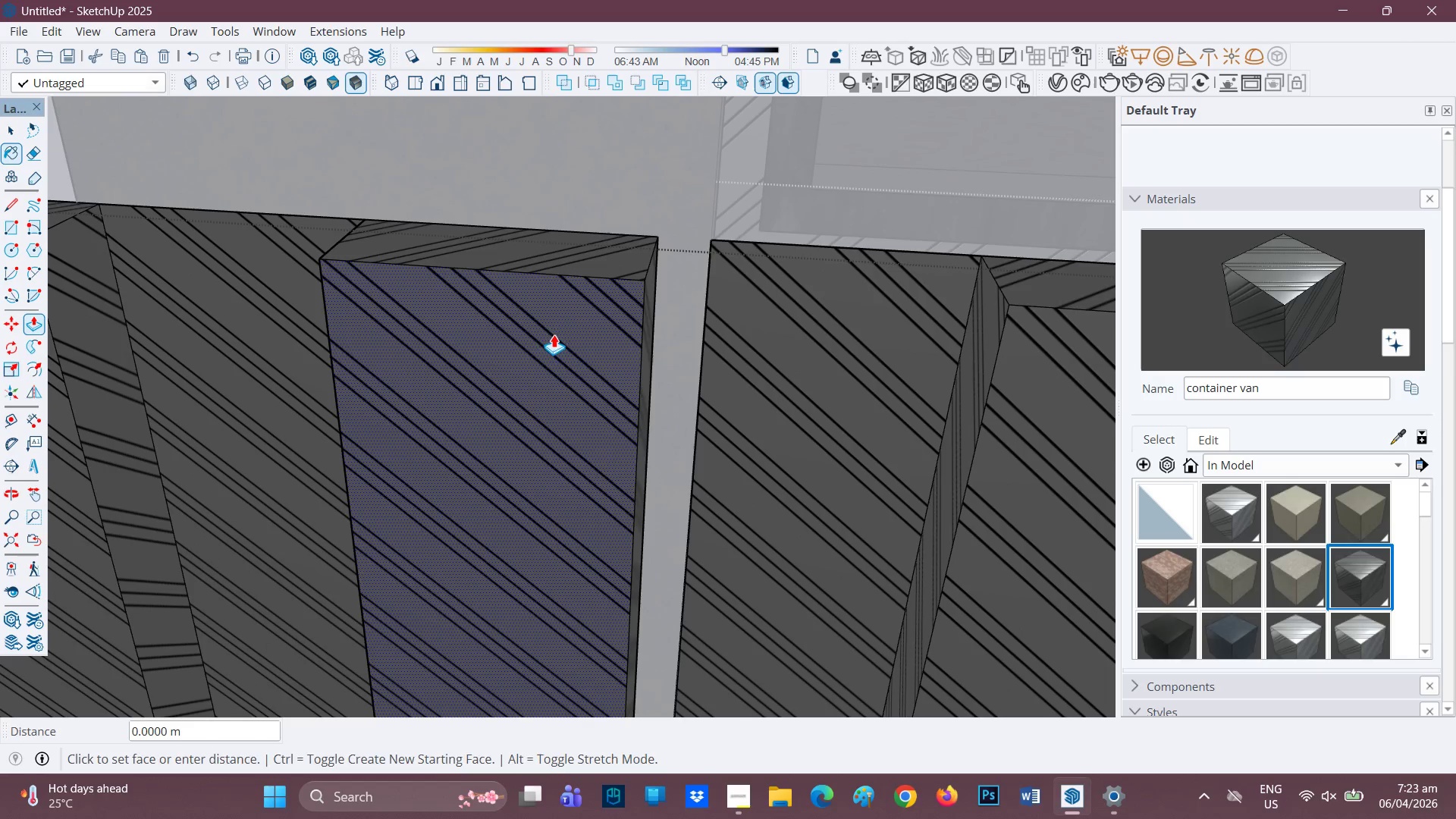 
left_click_drag(start_coordinate=[692, 240], to_coordinate=[692, 253])
 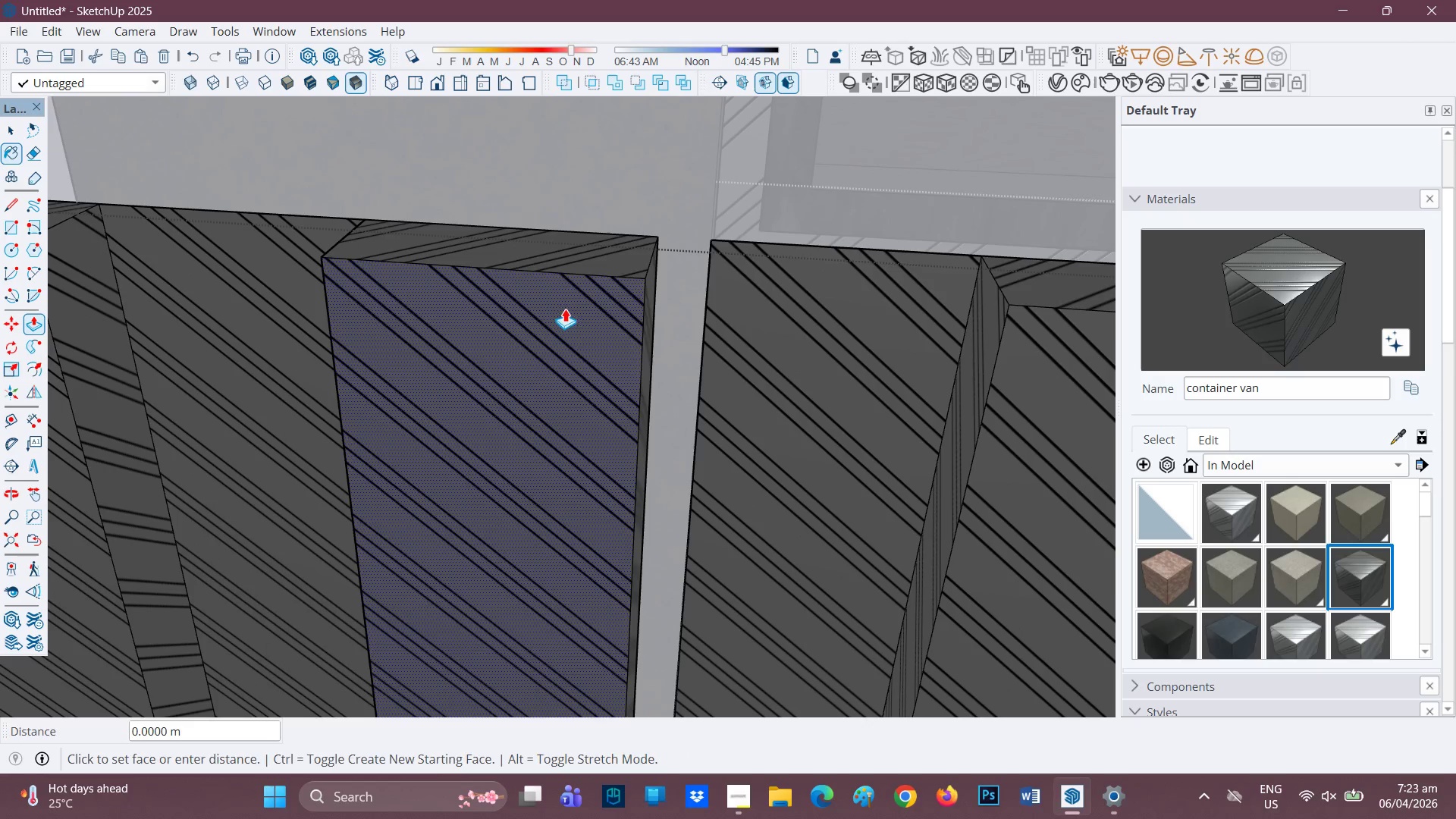 
left_click([604, 319])
 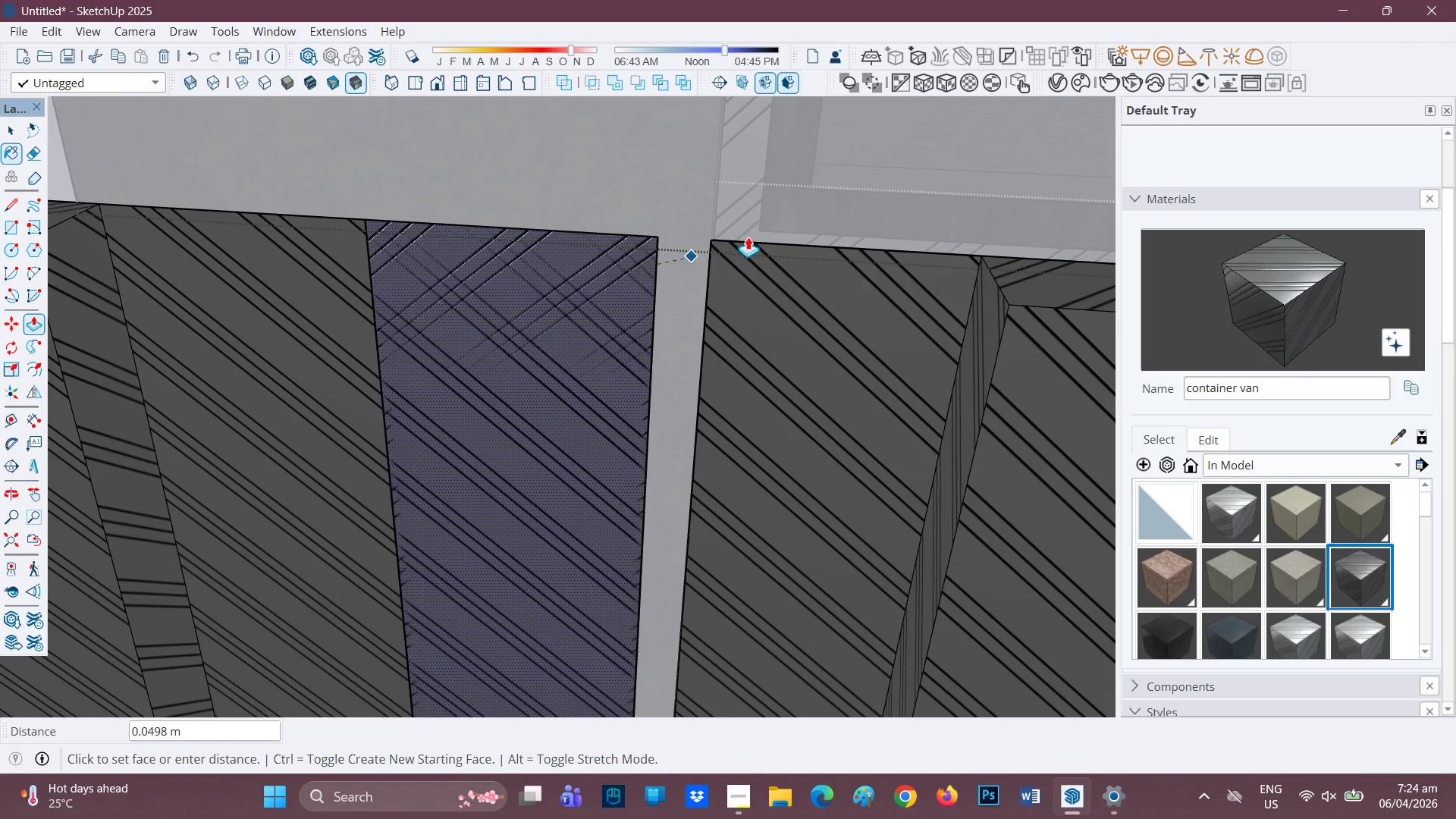 
left_click([748, 236])
 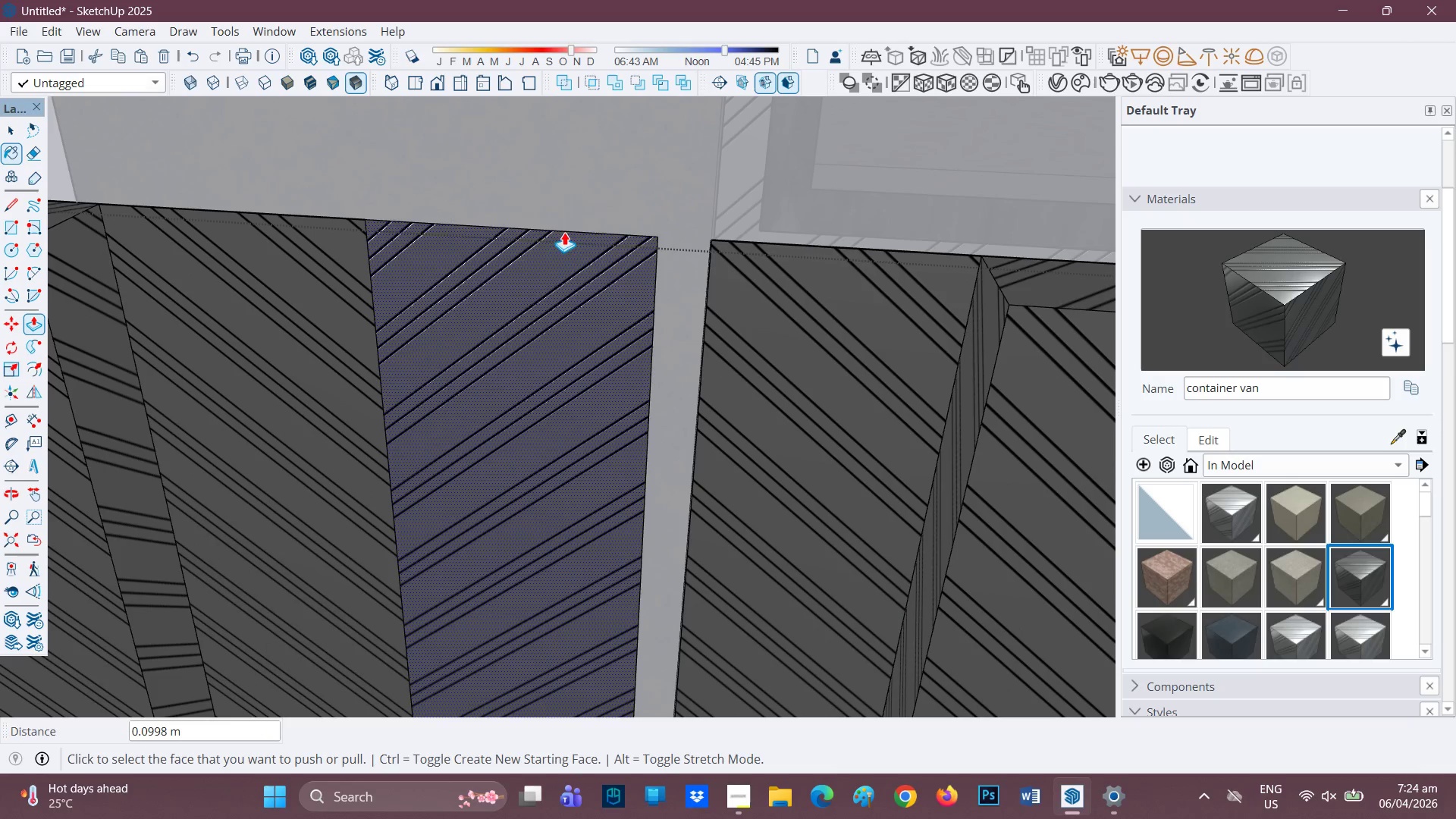 
key(E)
 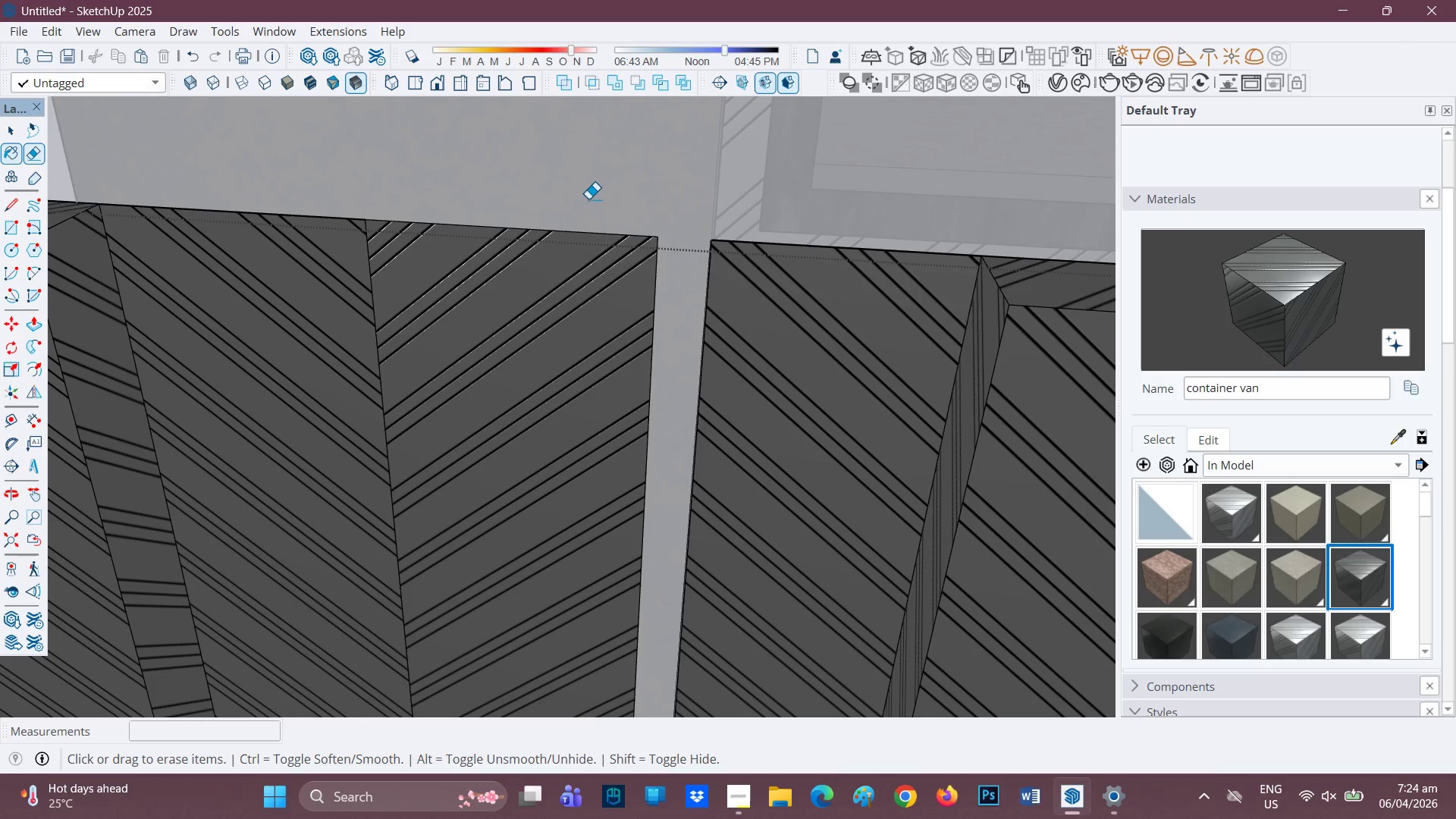 
left_click_drag(start_coordinate=[589, 199], to_coordinate=[643, 340])
 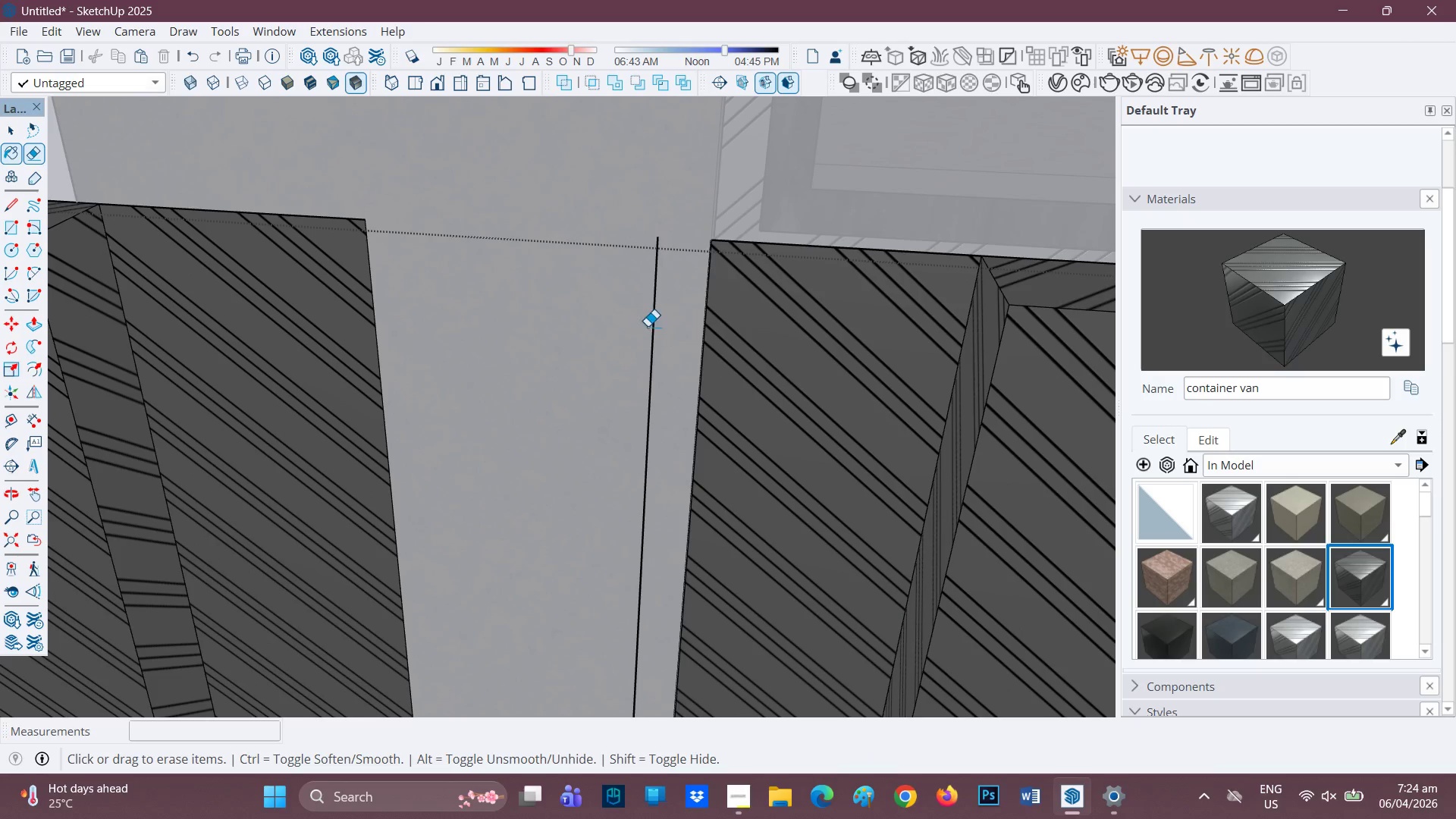 
left_click_drag(start_coordinate=[651, 323], to_coordinate=[669, 330])
 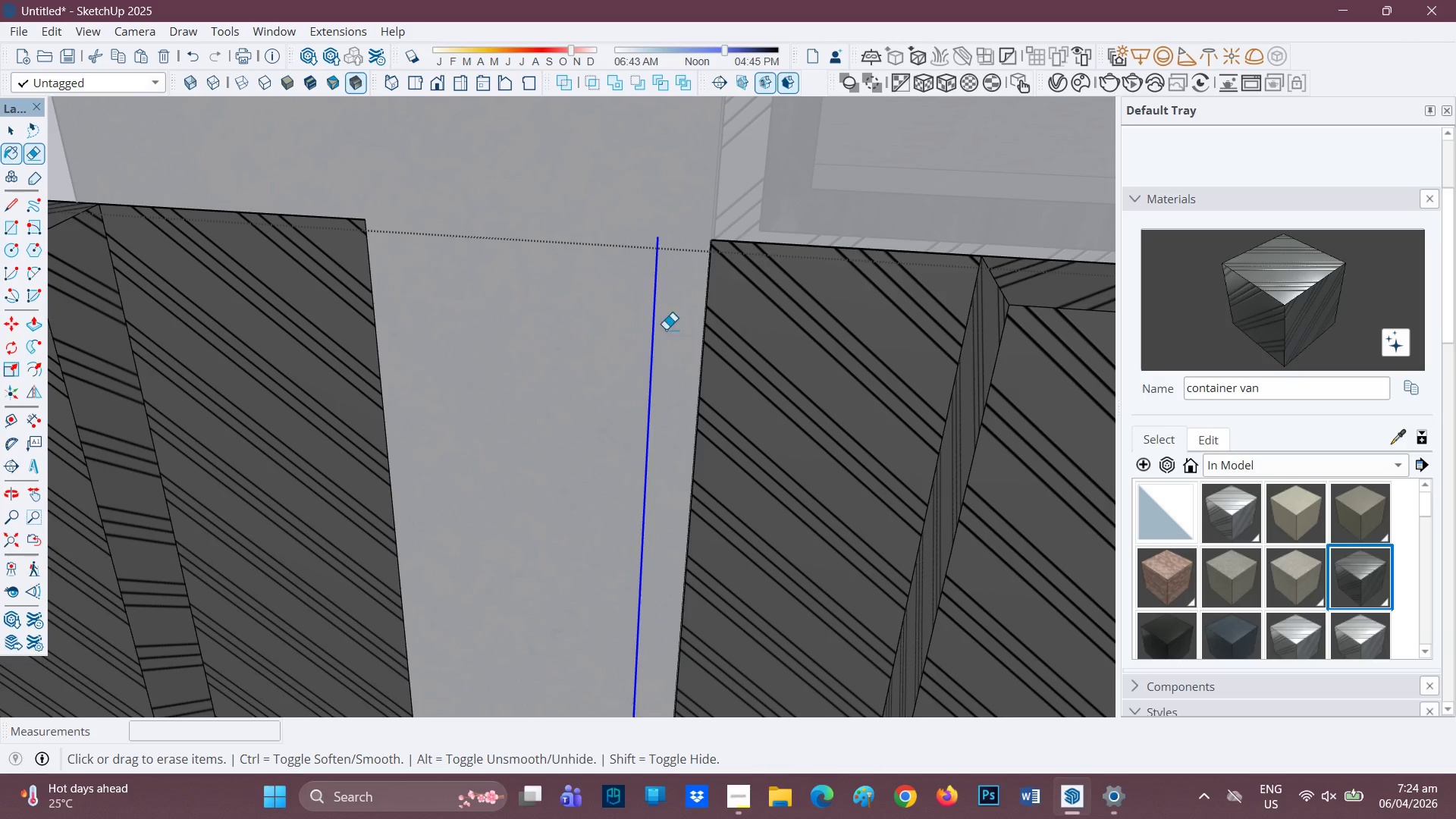 
scroll: coordinate [586, 384], scroll_direction: down, amount: 3.0
 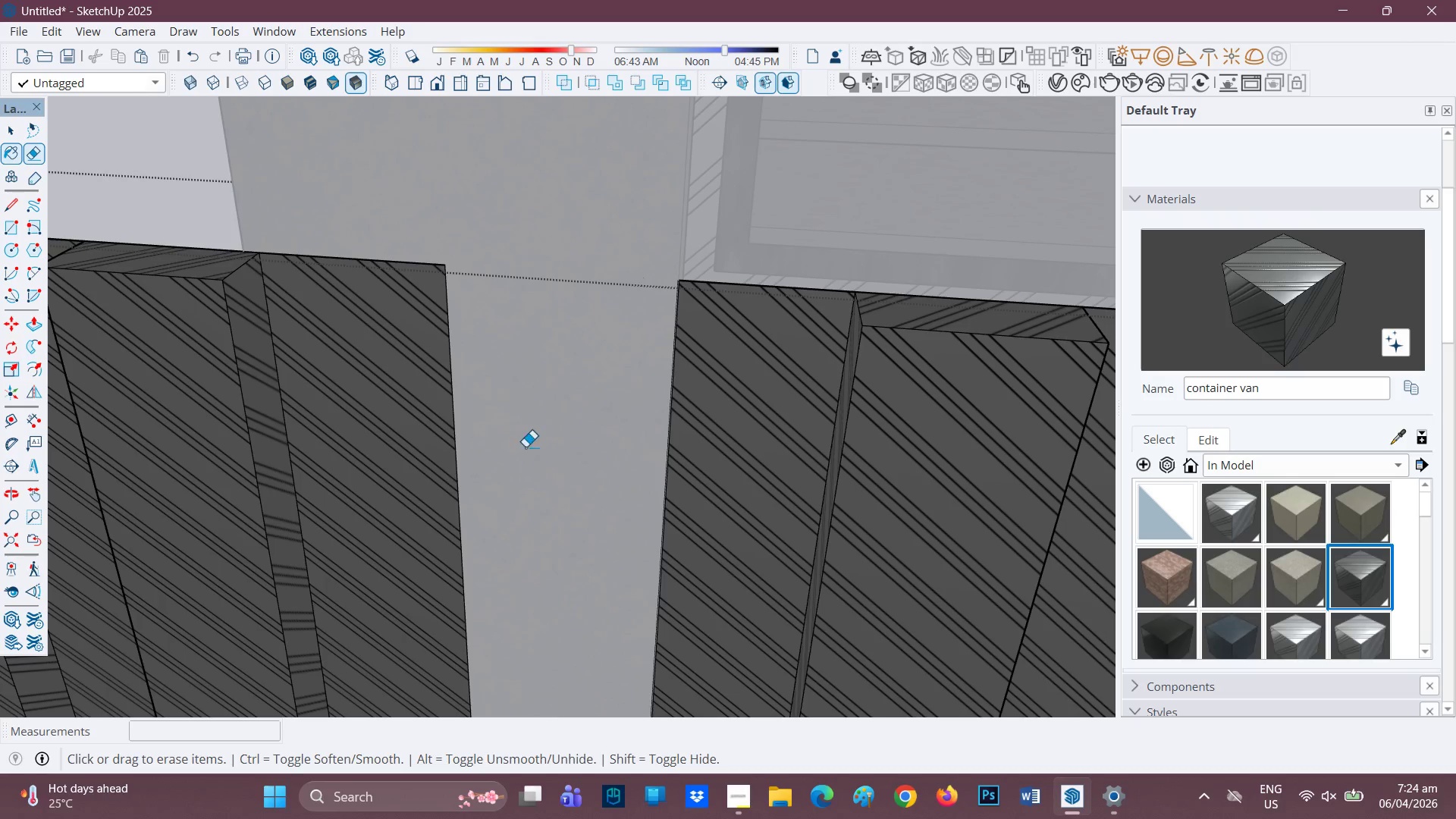 
type(heh)
 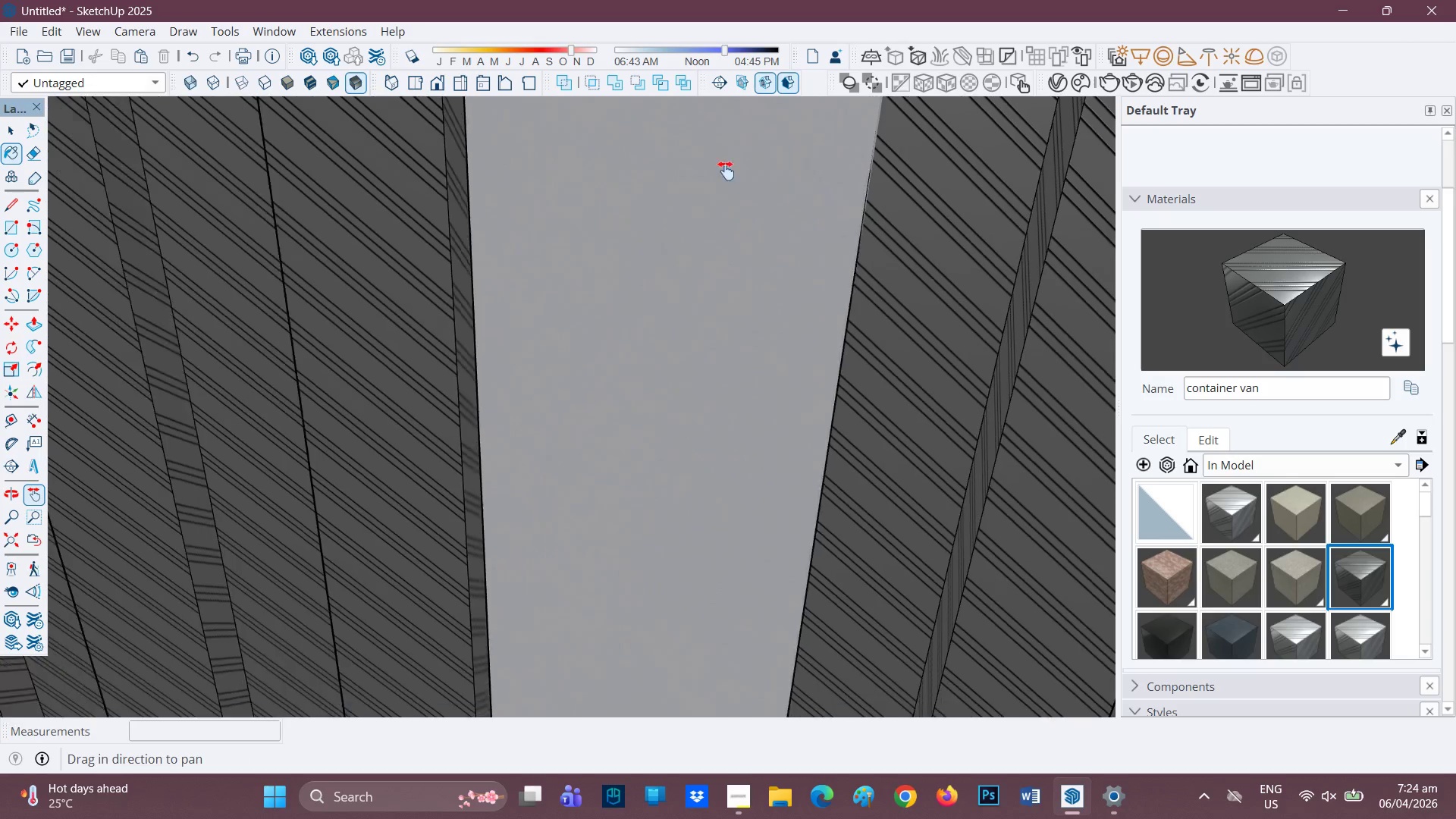 
left_click_drag(start_coordinate=[532, 482], to_coordinate=[661, 420])
 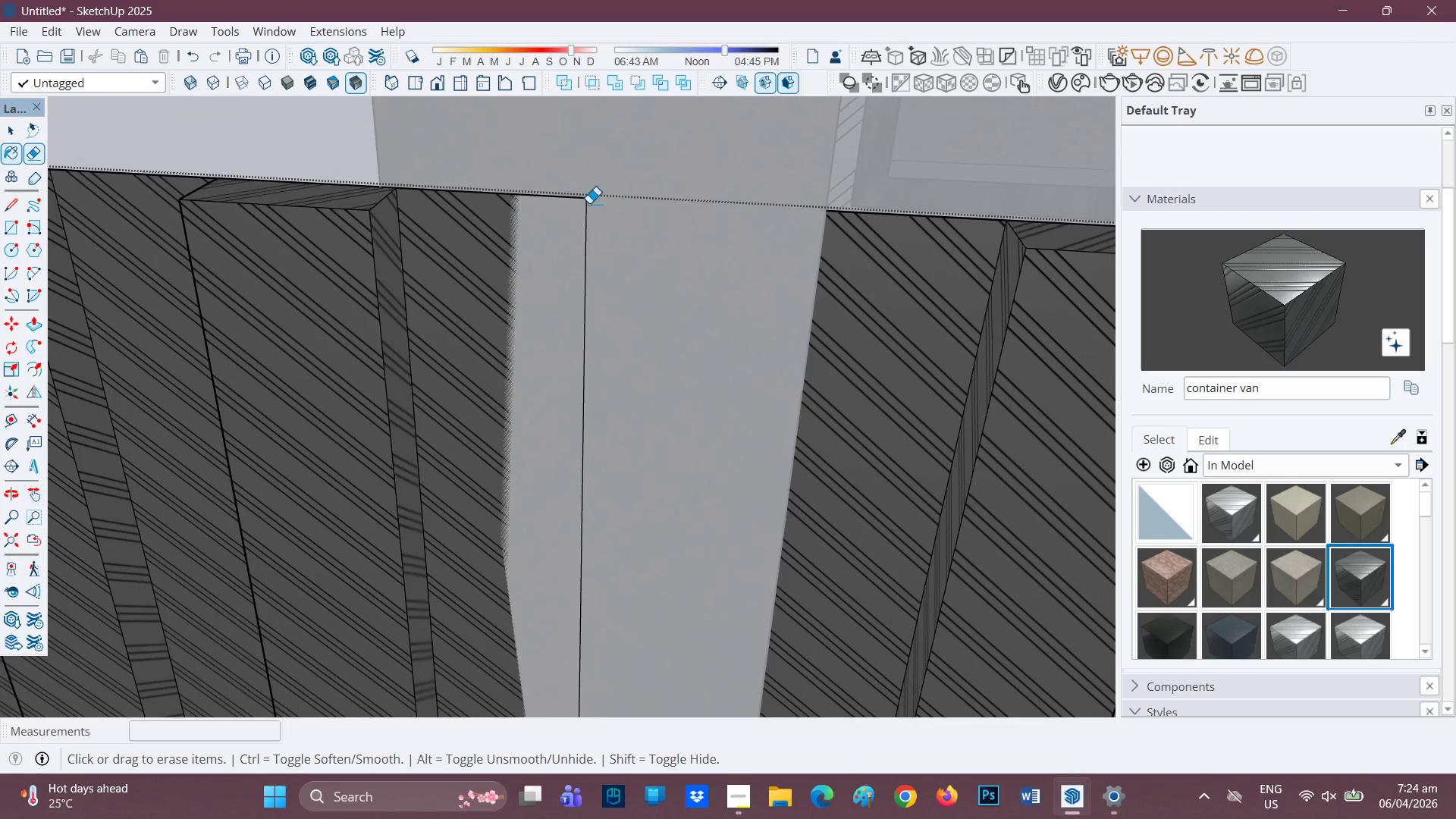 
left_click_drag(start_coordinate=[551, 180], to_coordinate=[591, 239])
 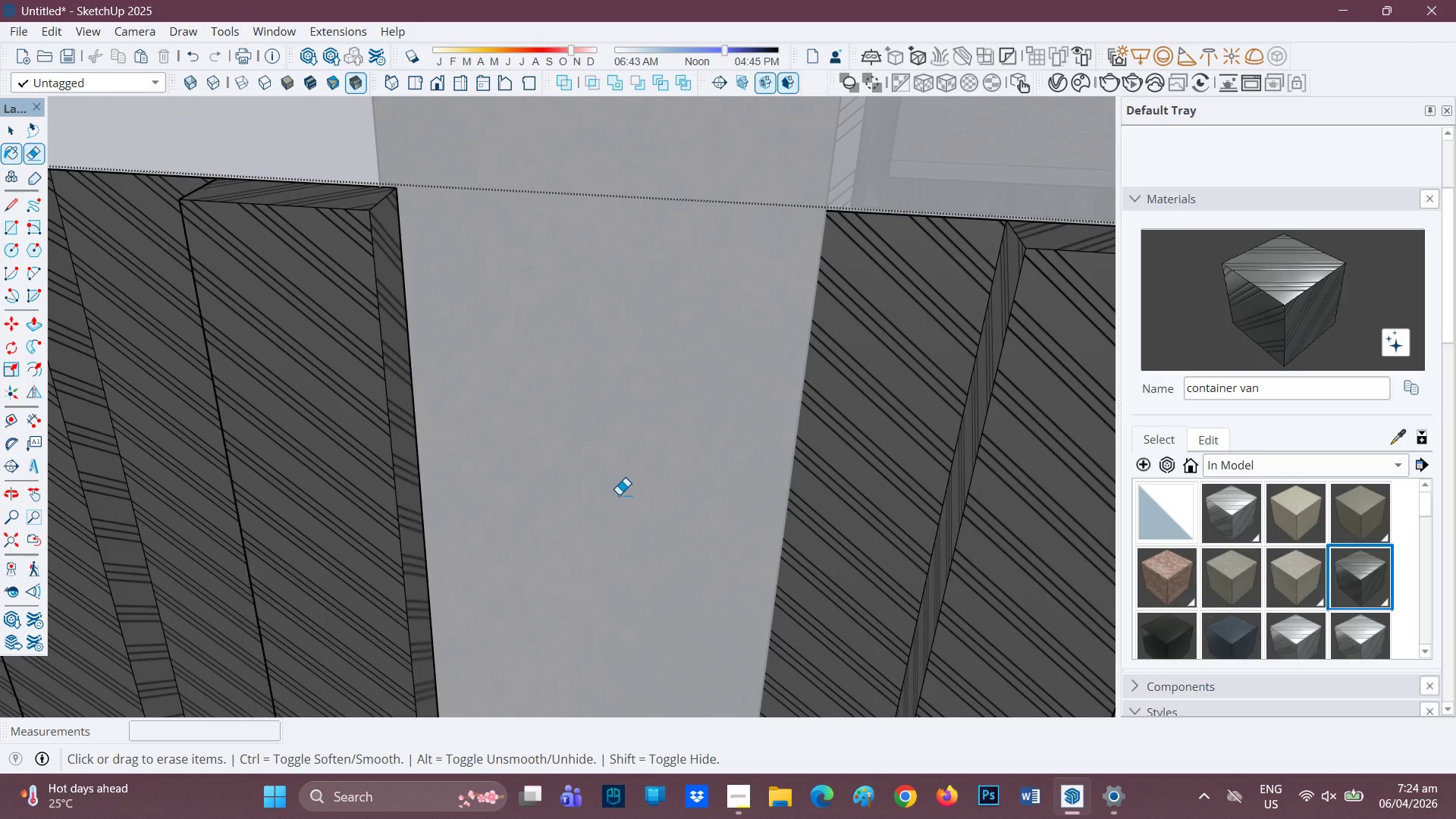 
left_click_drag(start_coordinate=[625, 488], to_coordinate=[745, 115])
 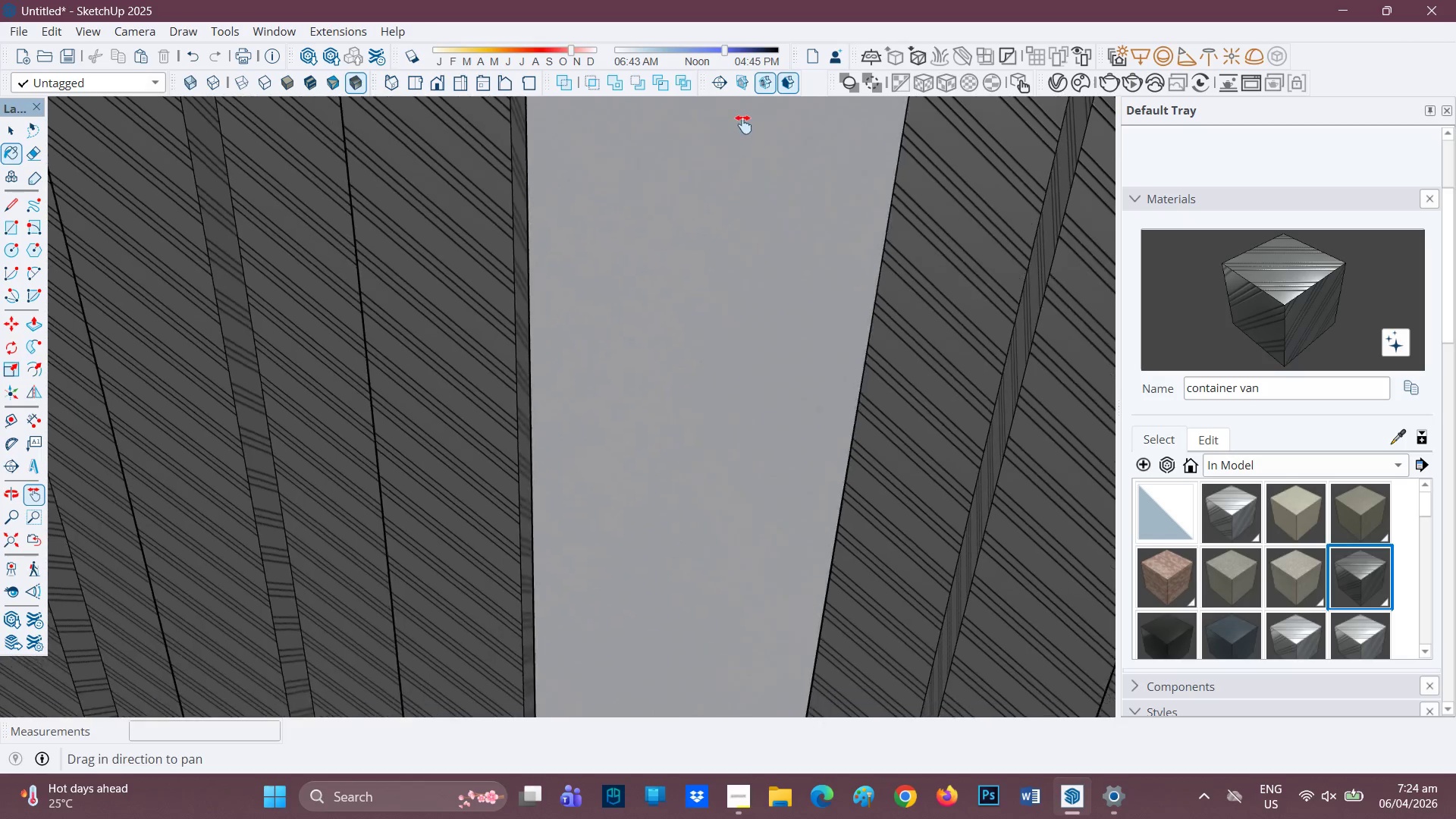 
scroll: coordinate [610, 488], scroll_direction: down, amount: 8.0
 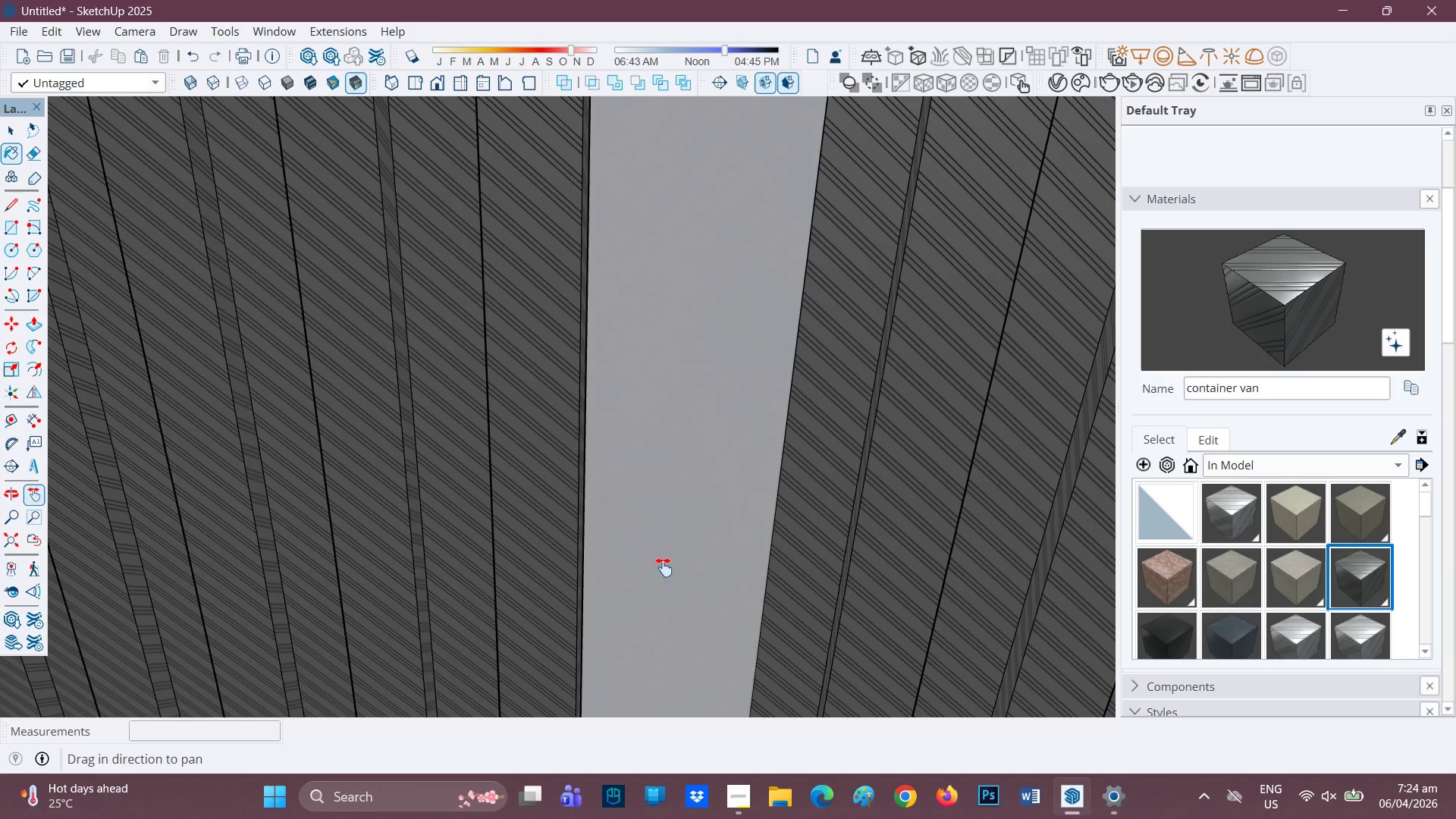 
key(H)
 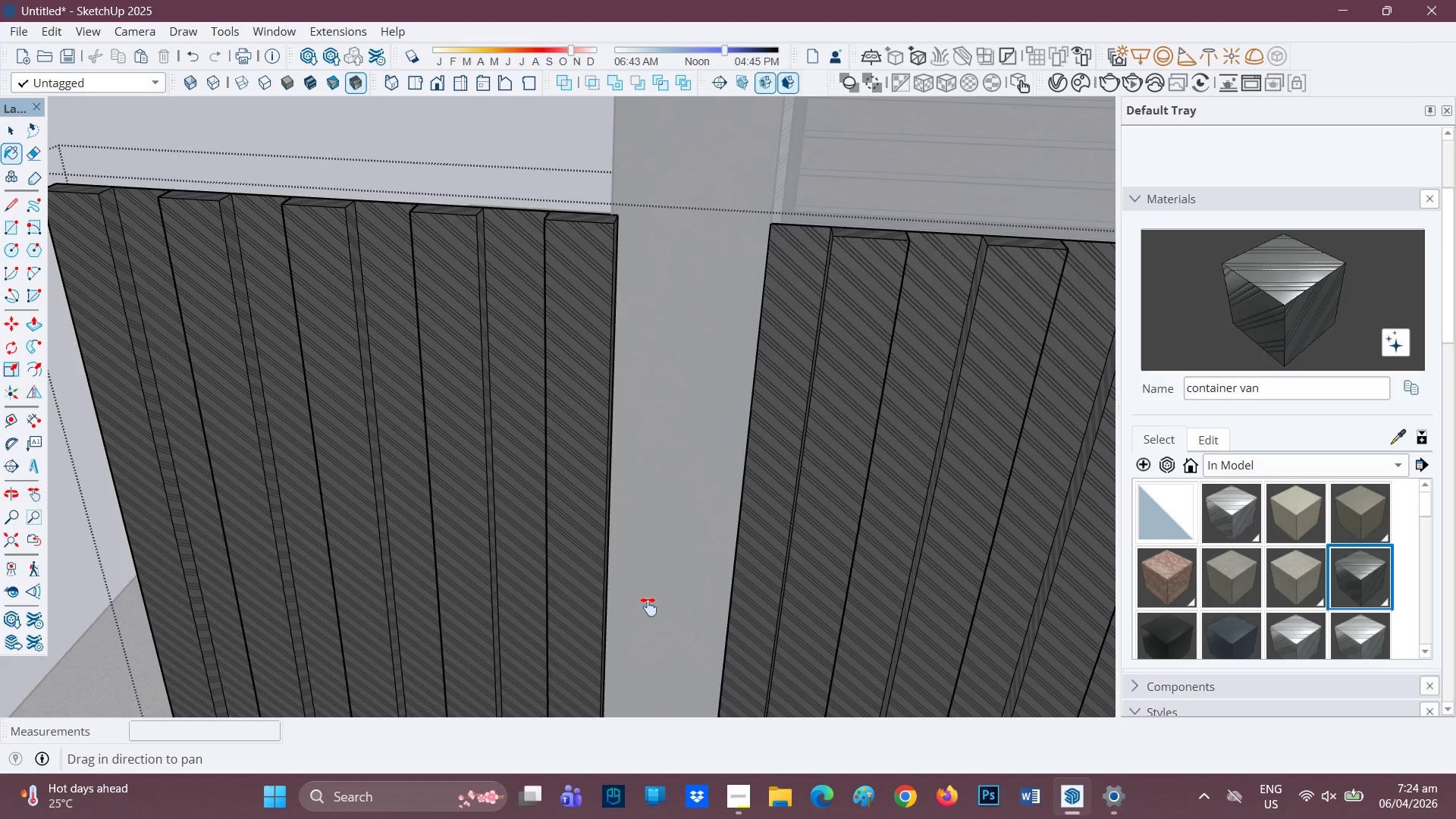 
left_click_drag(start_coordinate=[651, 601], to_coordinate=[794, 28])
 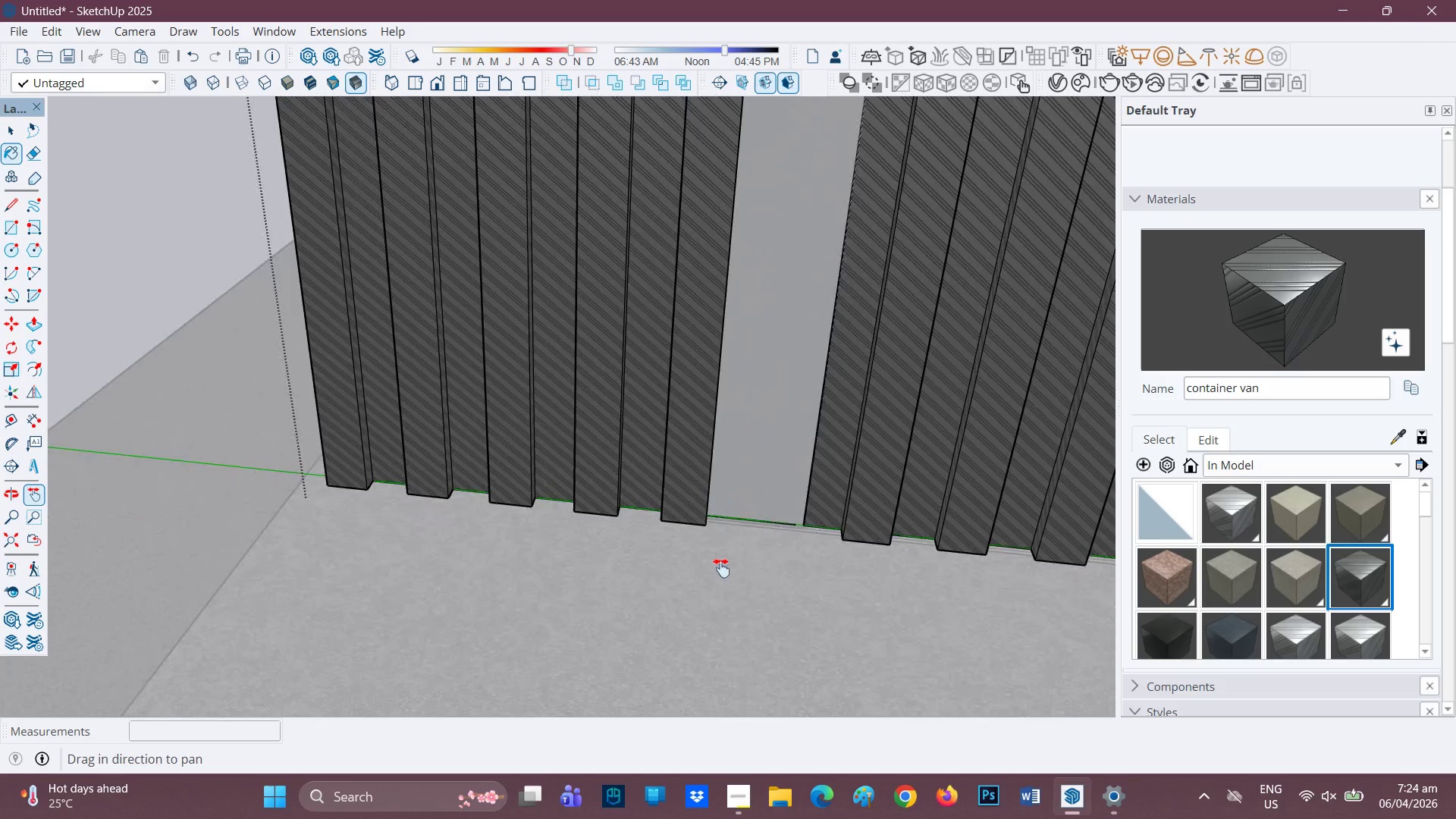 
scroll: coordinate [662, 570], scroll_direction: down, amount: 4.0
 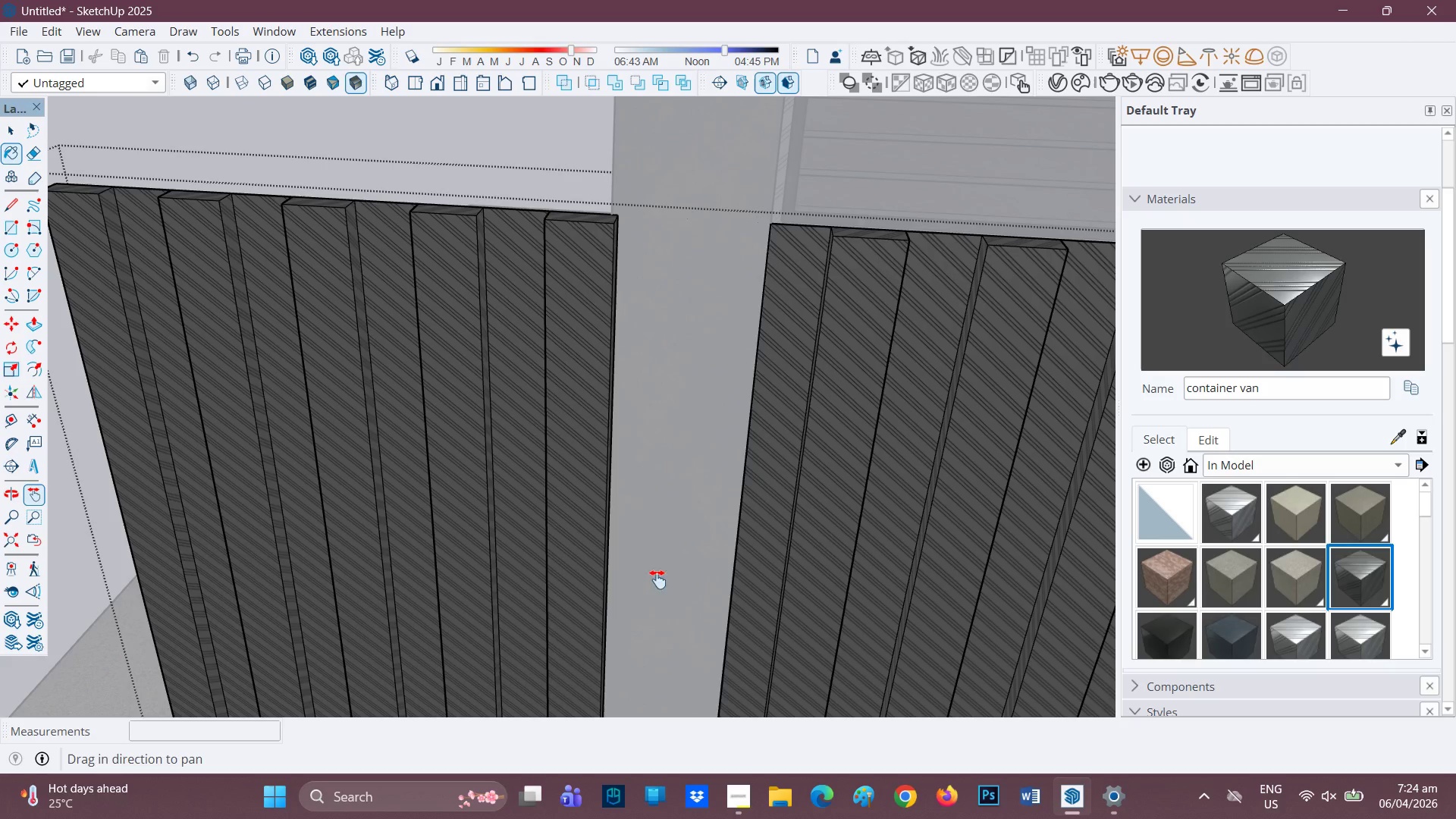 
key(E)
 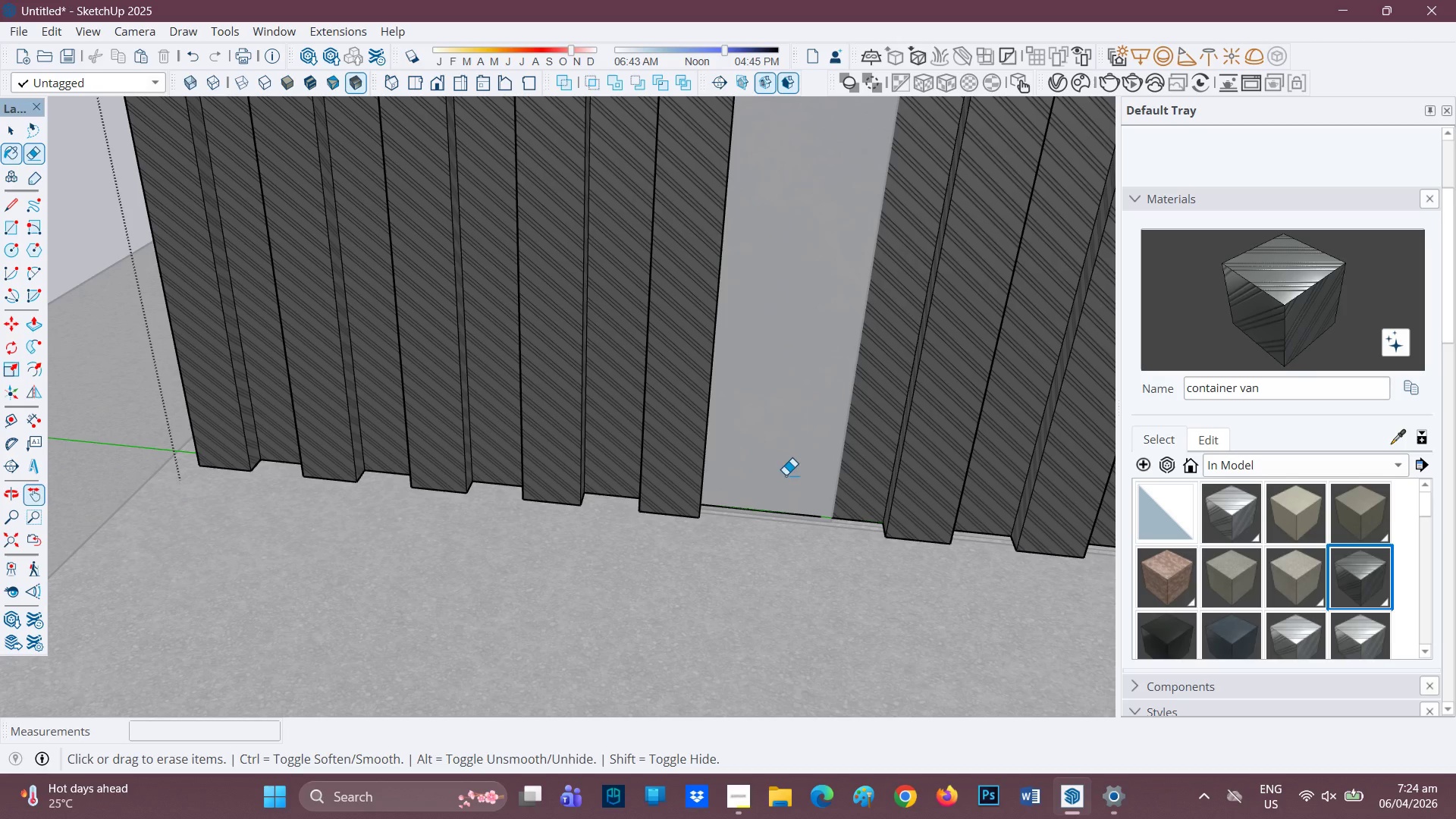 
scroll: coordinate [726, 538], scroll_direction: up, amount: 2.0
 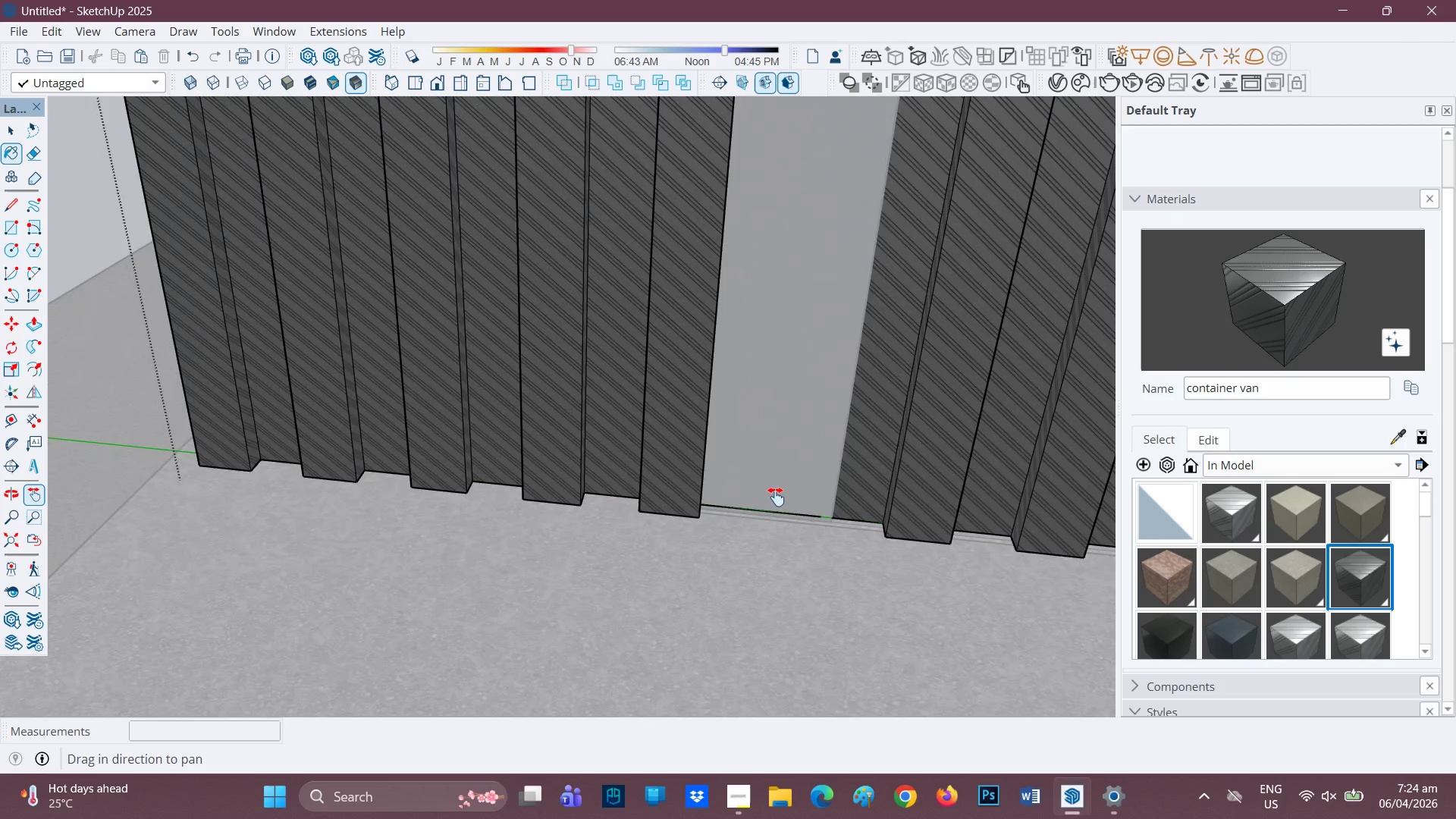 
left_click_drag(start_coordinate=[772, 496], to_coordinate=[767, 523])
 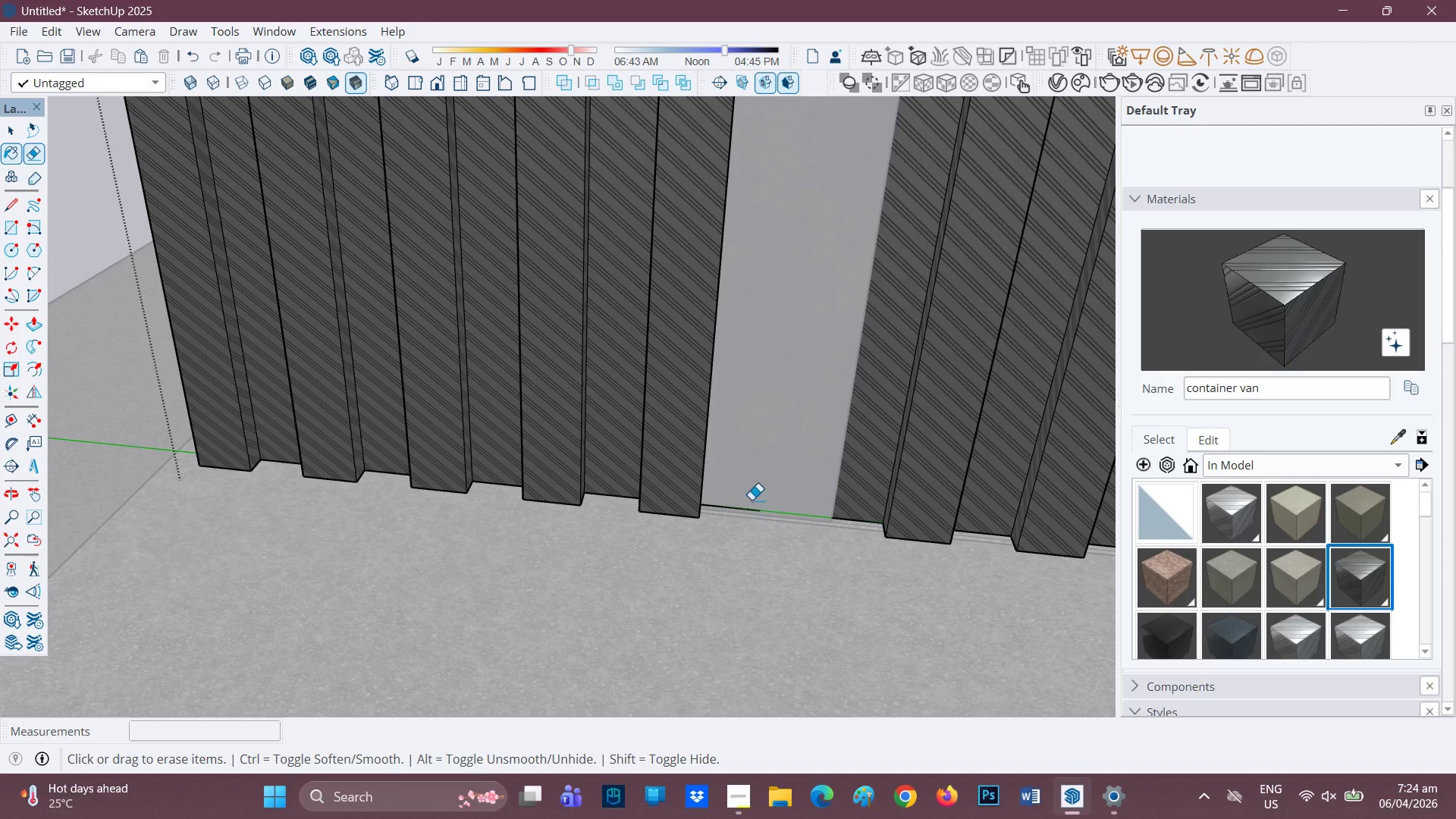 
left_click_drag(start_coordinate=[741, 502], to_coordinate=[734, 517])
 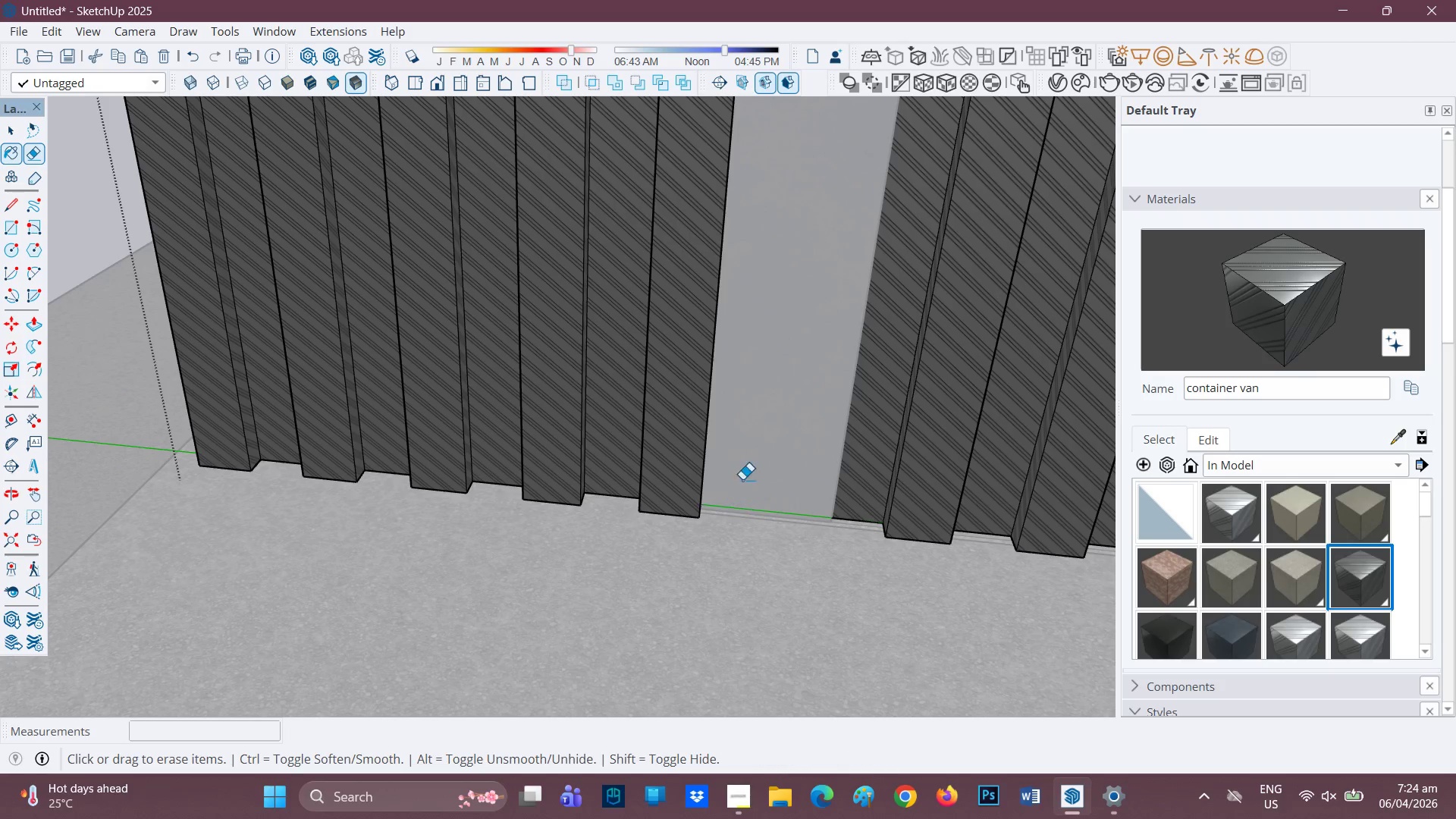 
scroll: coordinate [769, 428], scroll_direction: down, amount: 7.0
 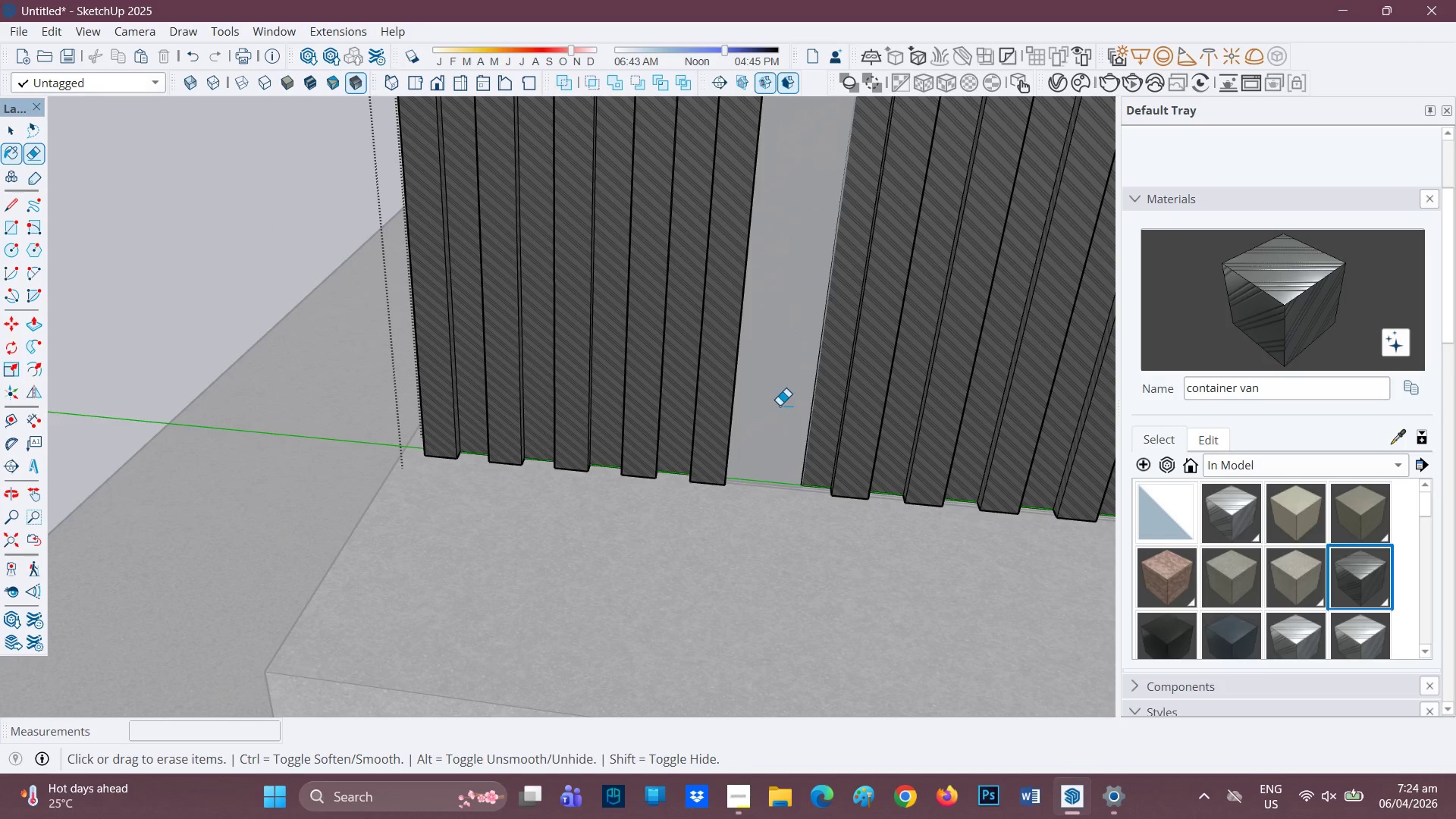 
key(H)
 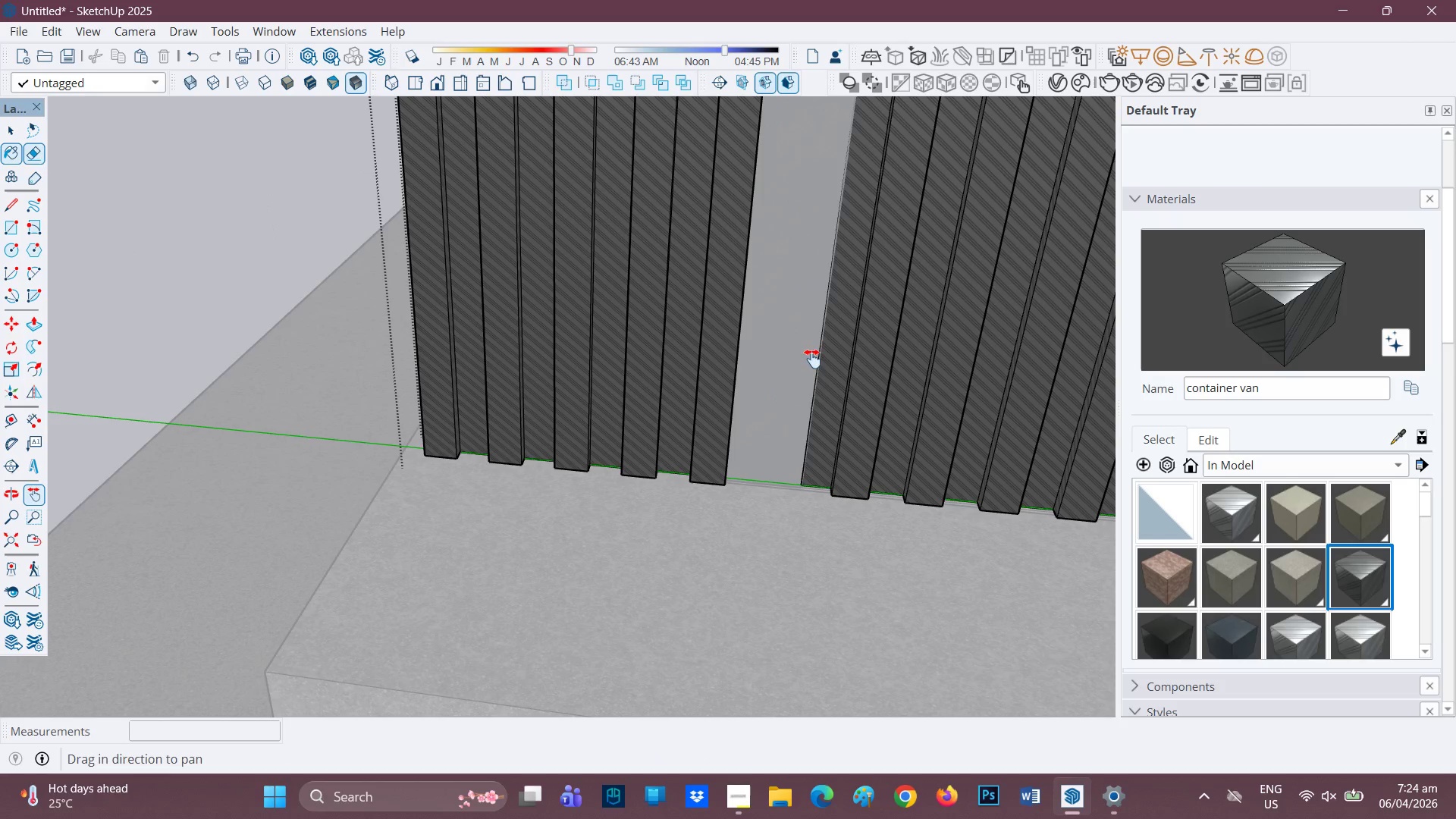 
left_click_drag(start_coordinate=[815, 356], to_coordinate=[764, 535])
 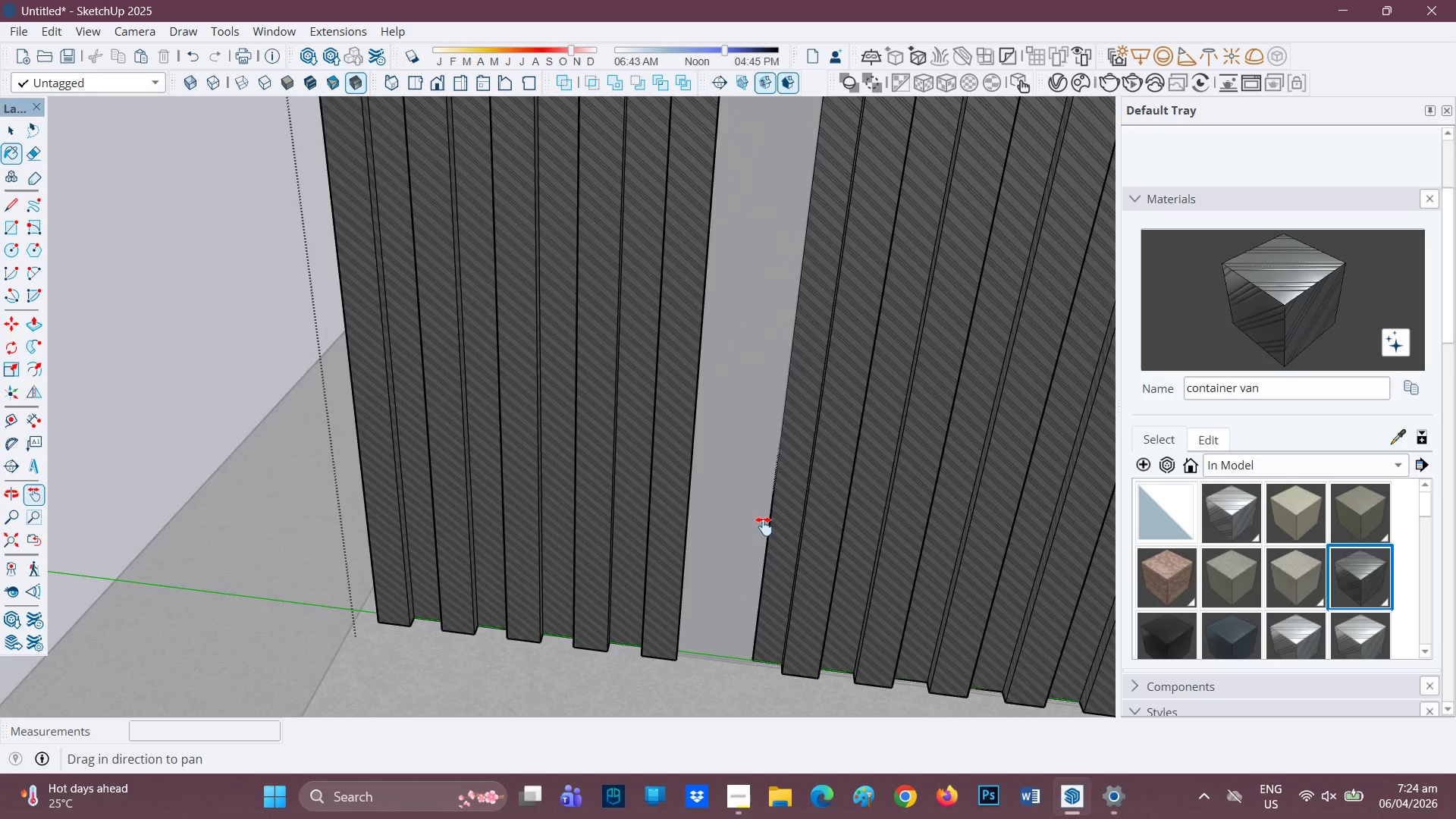 
key(Space)
 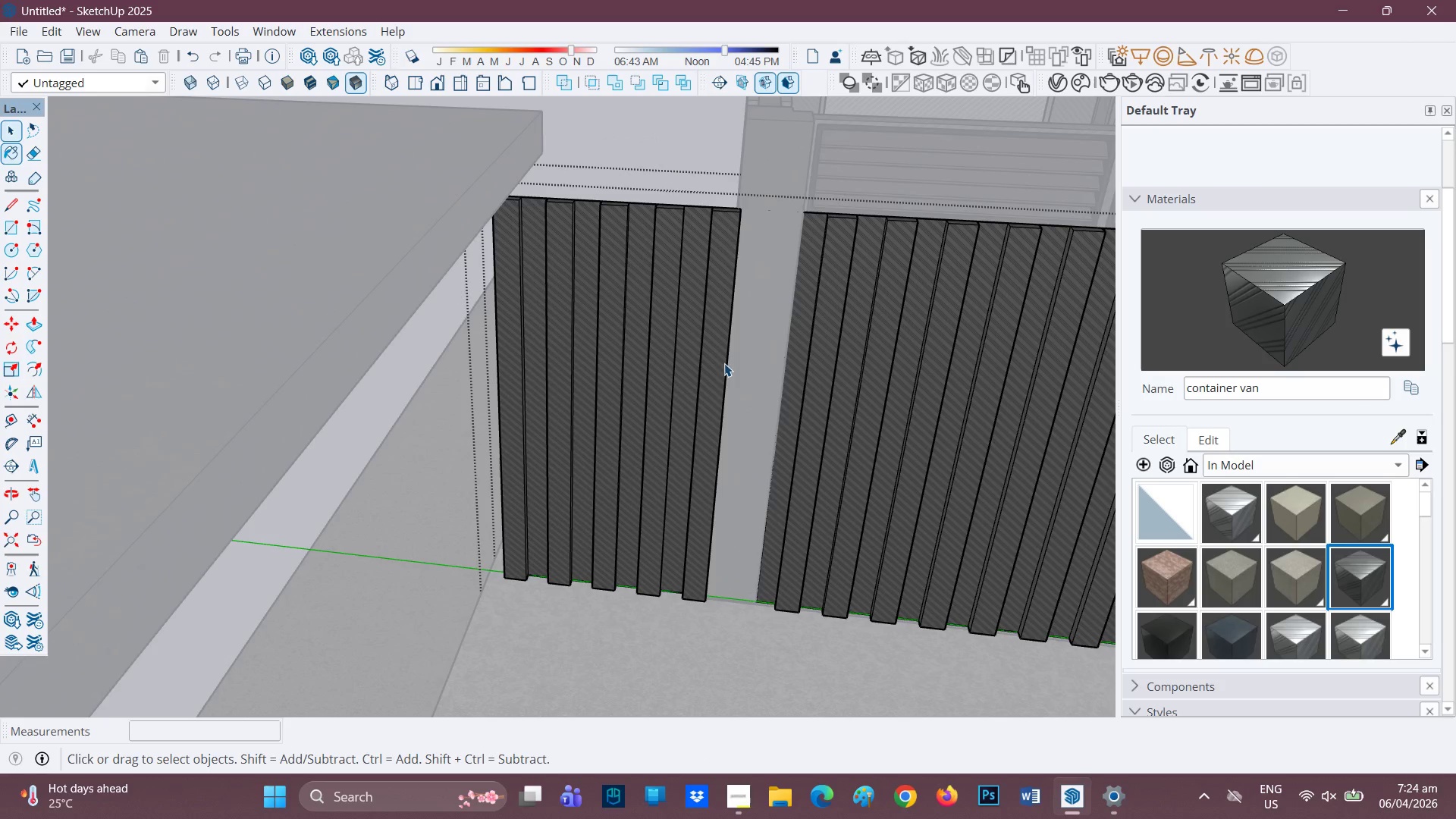 
scroll: coordinate [704, 381], scroll_direction: down, amount: 7.0
 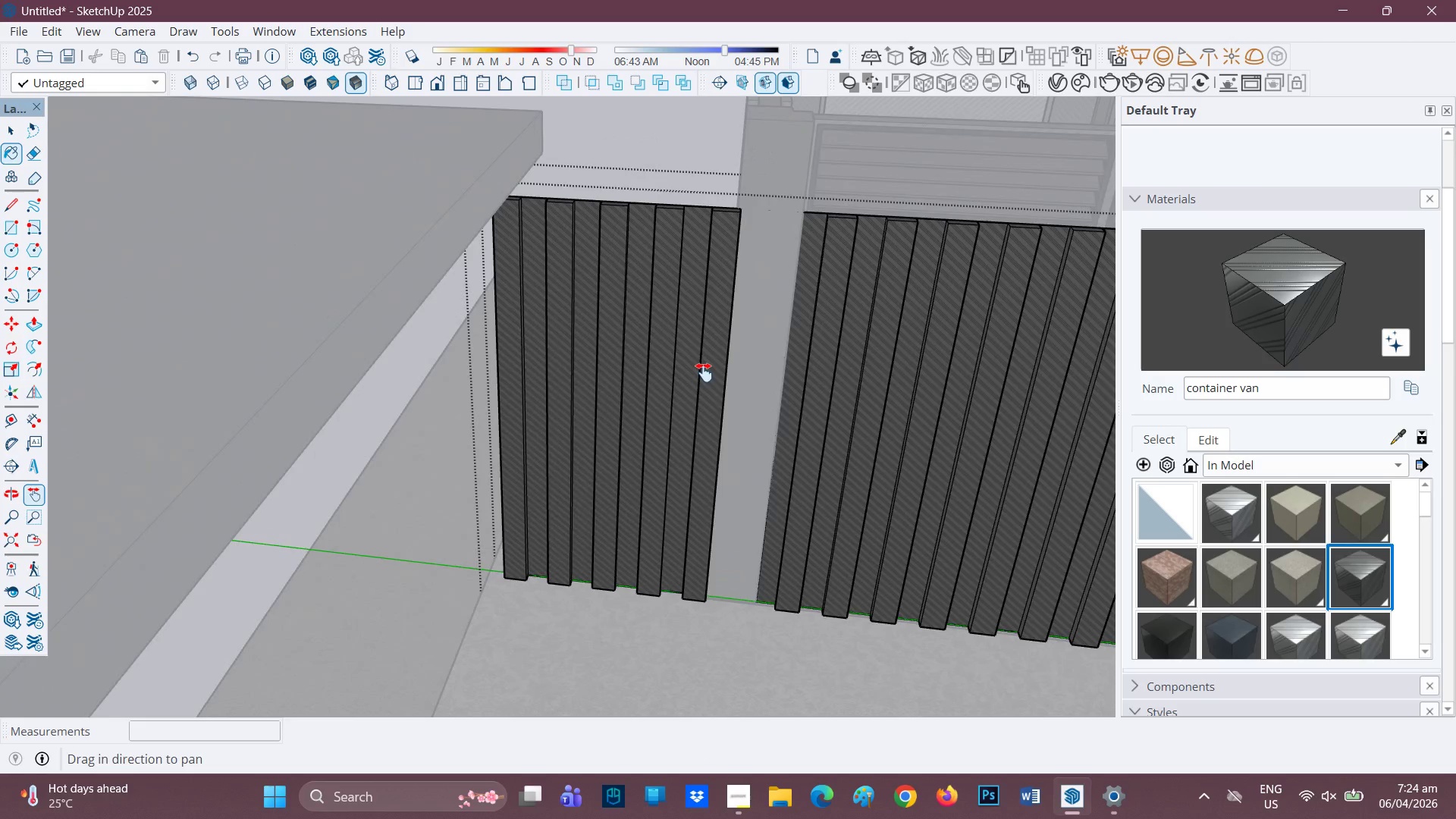 
left_click_drag(start_coordinate=[731, 394], to_coordinate=[388, 188])
 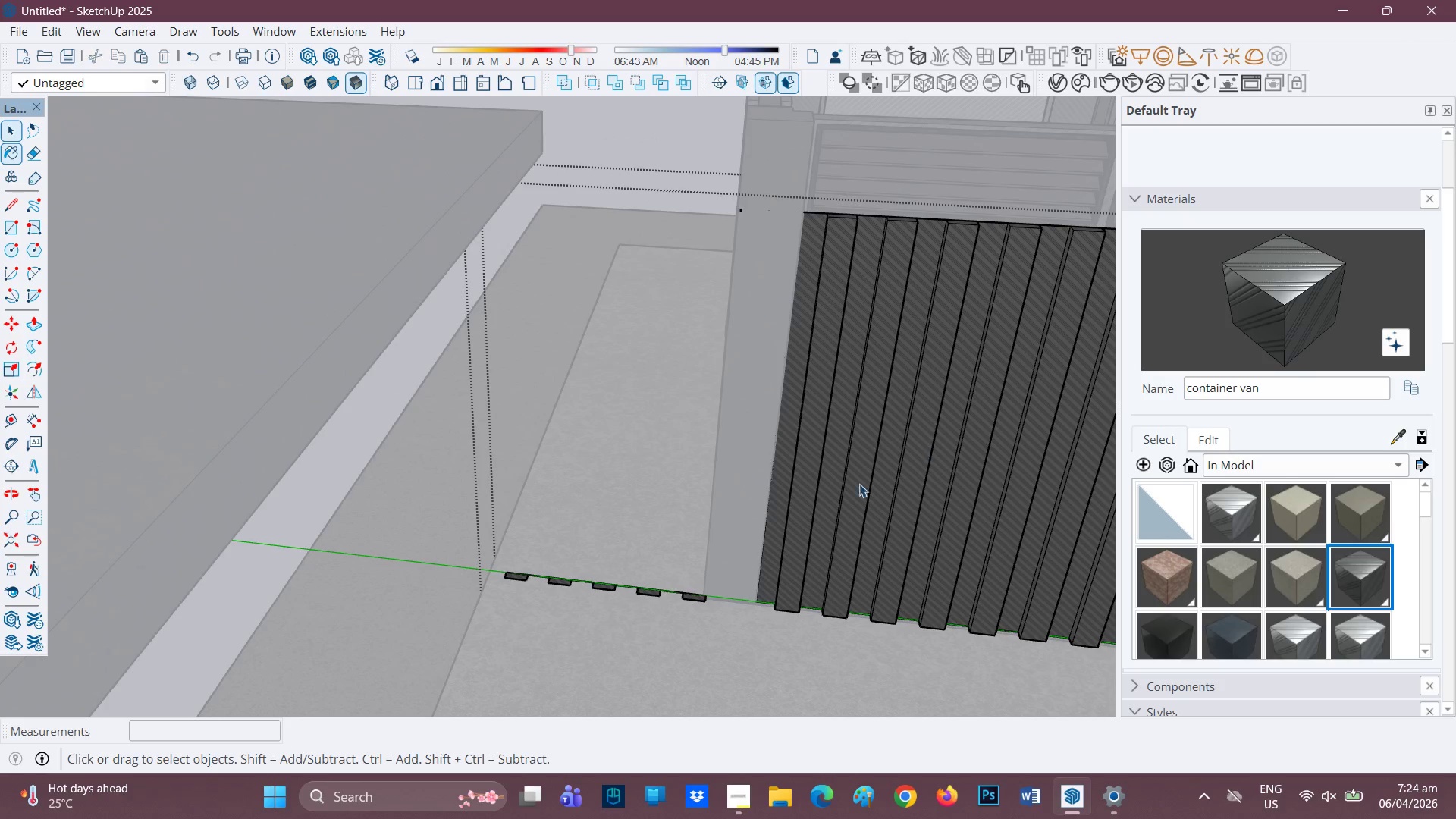 
left_click_drag(start_coordinate=[707, 639], to_coordinate=[439, 498])
 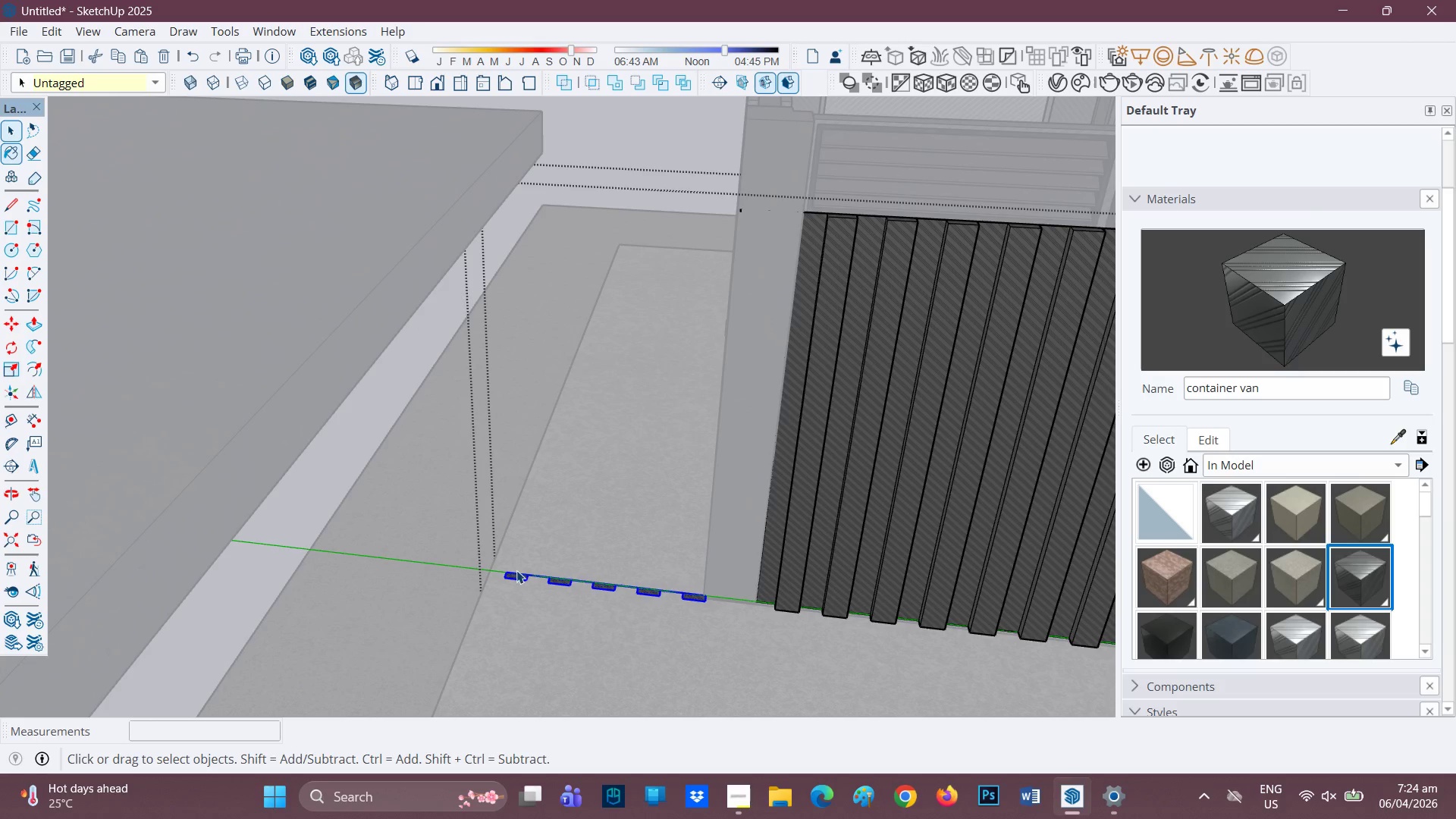 
right_click([517, 576])
 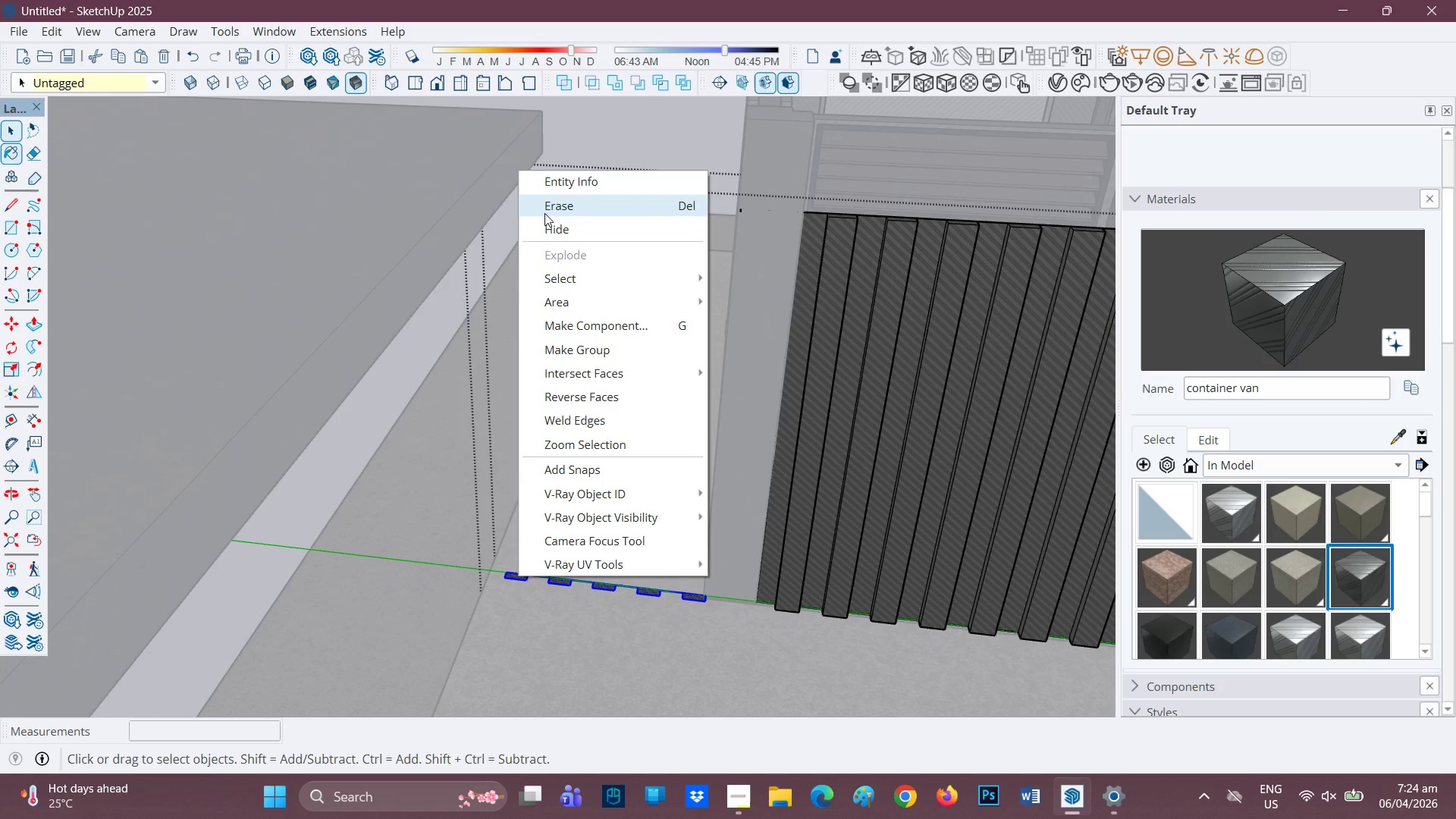 
left_click_drag(start_coordinate=[545, 208], to_coordinate=[545, 212])
 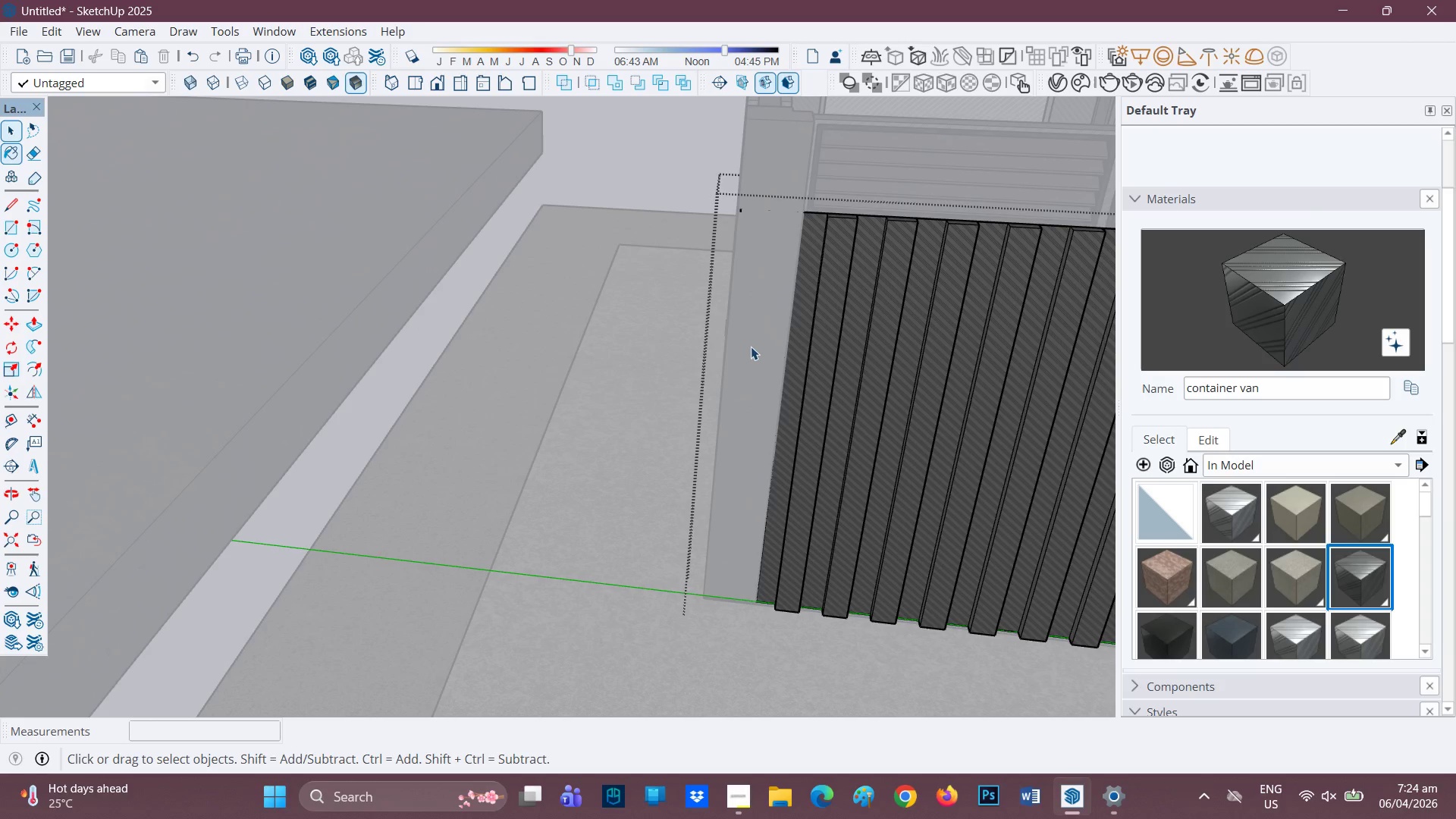 
scroll: coordinate [711, 352], scroll_direction: down, amount: 1.0
 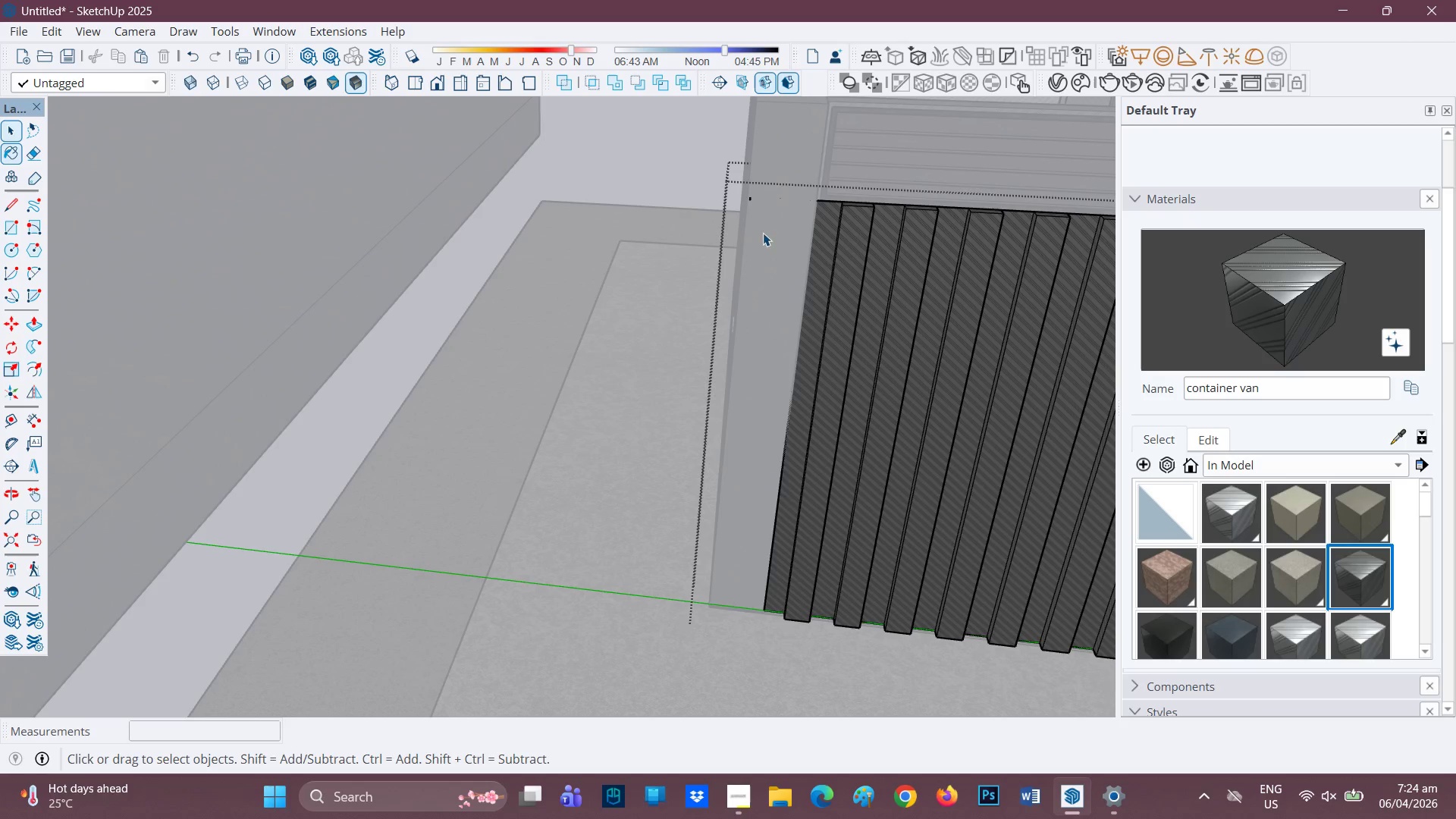 
left_click_drag(start_coordinate=[771, 227], to_coordinate=[691, 147])
 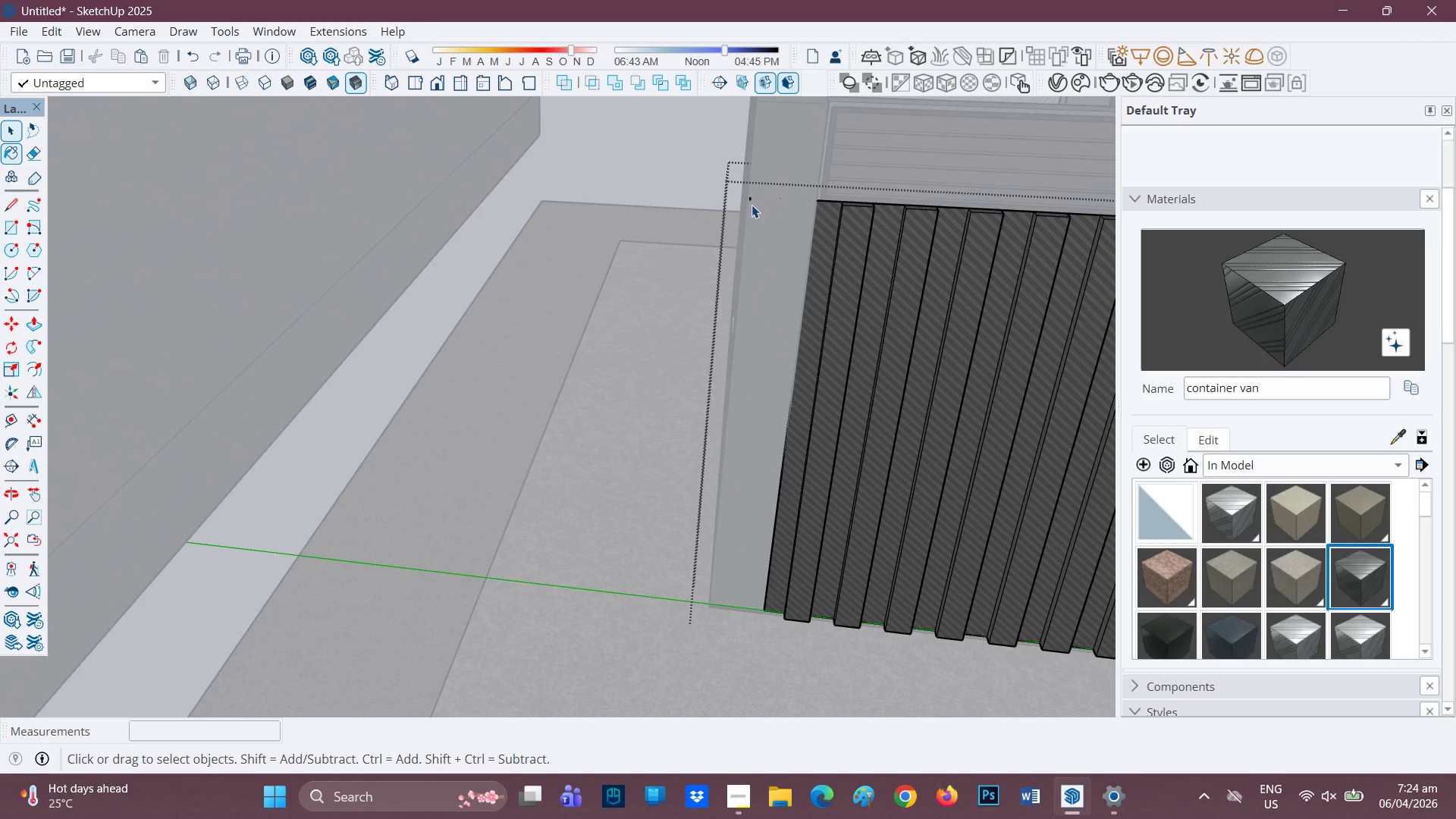 
left_click_drag(start_coordinate=[757, 219], to_coordinate=[709, 159])
 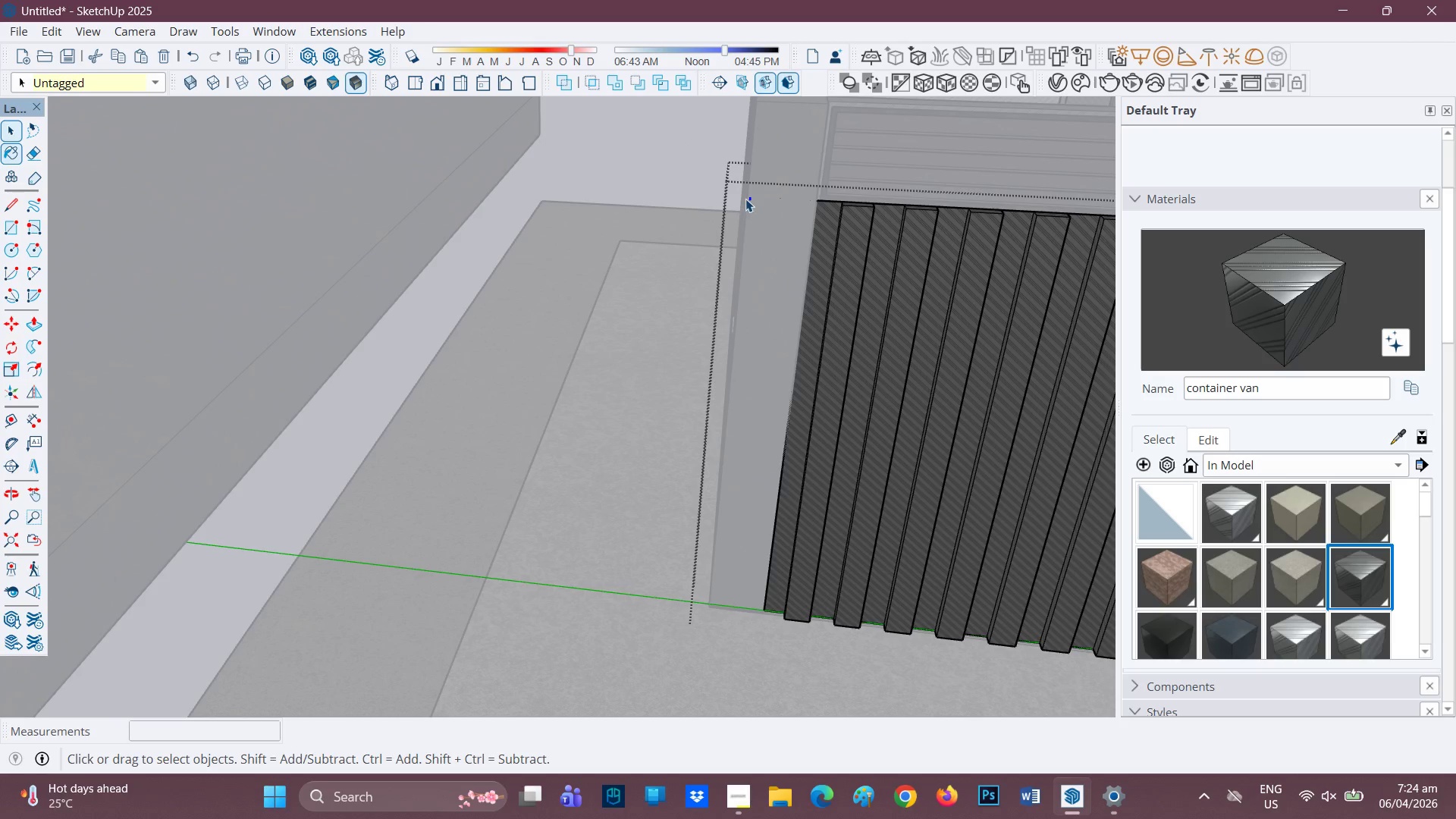 
right_click([745, 196])
 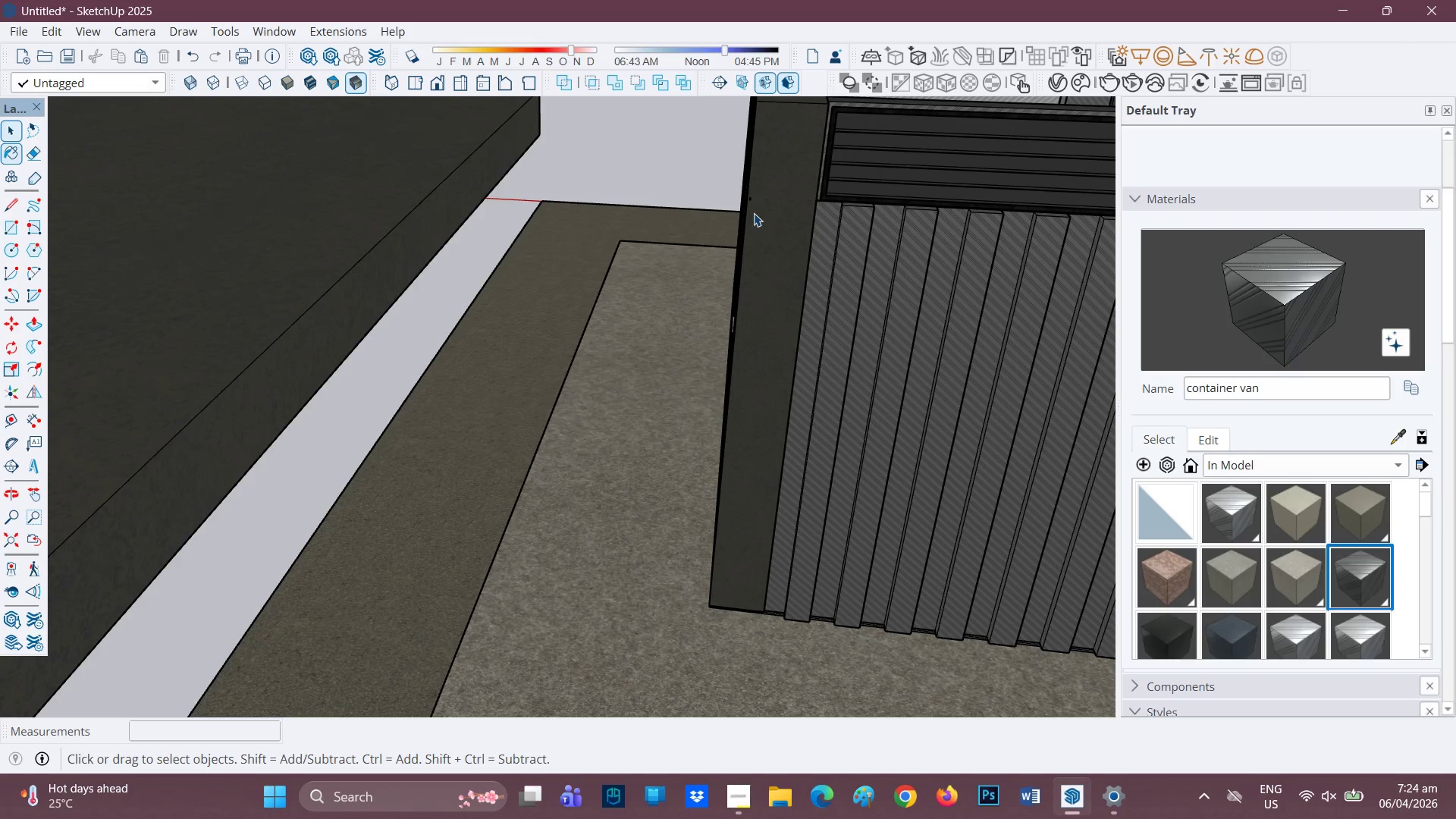 
double_click([863, 256])
 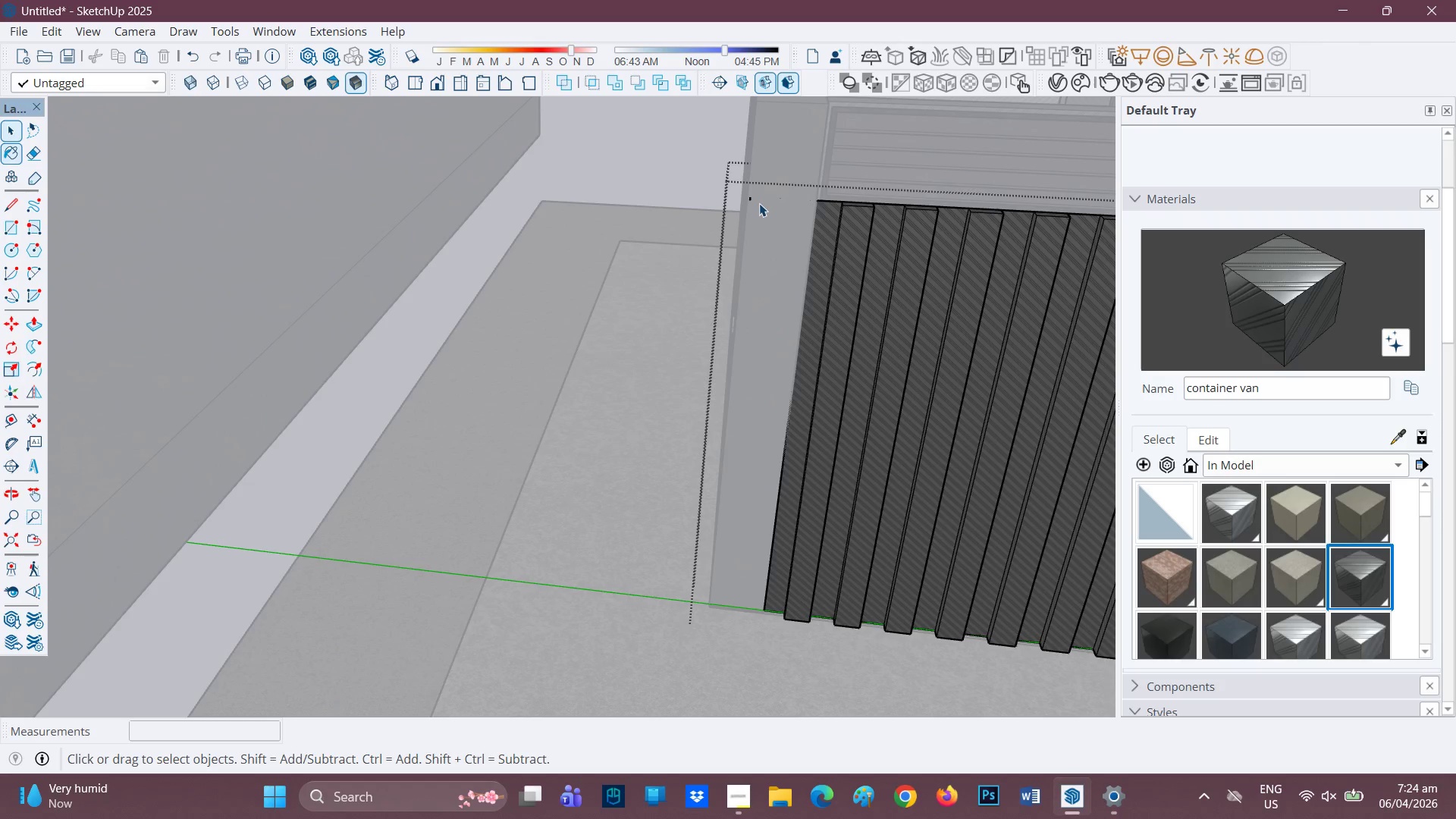 
key(E)
 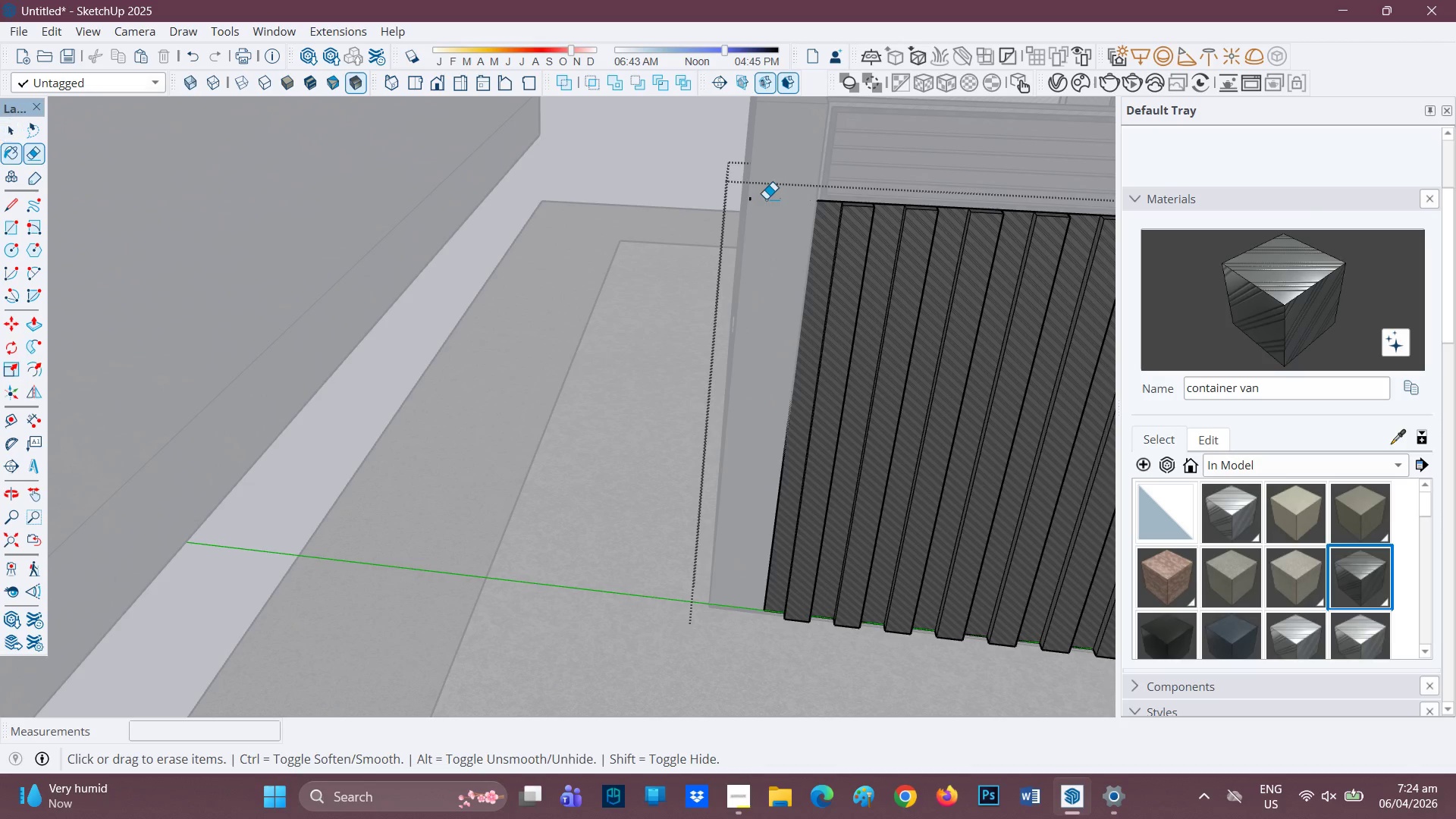 
left_click_drag(start_coordinate=[761, 199], to_coordinate=[749, 206])
 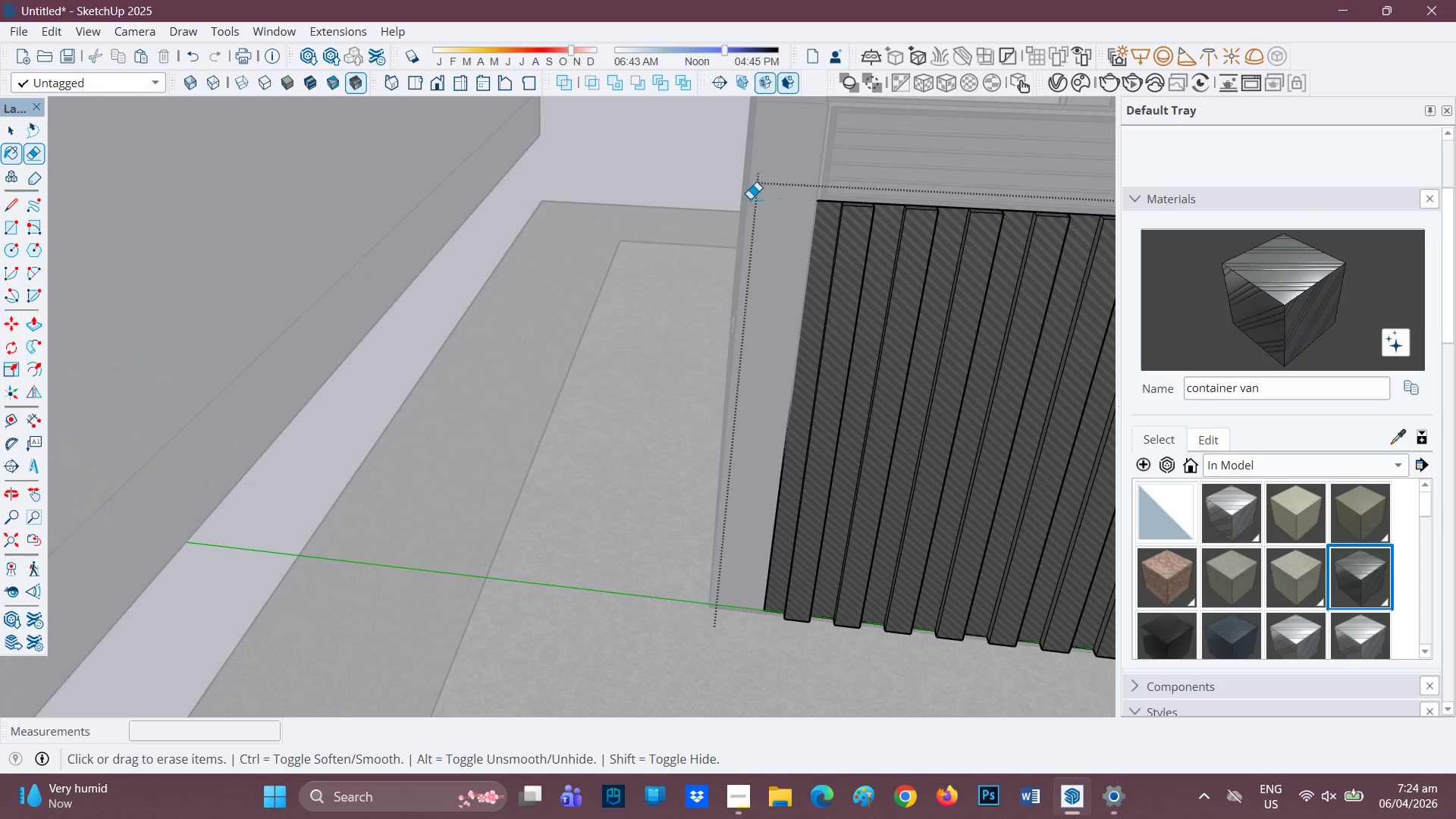 
scroll: coordinate [752, 650], scroll_direction: up, amount: 2.0
 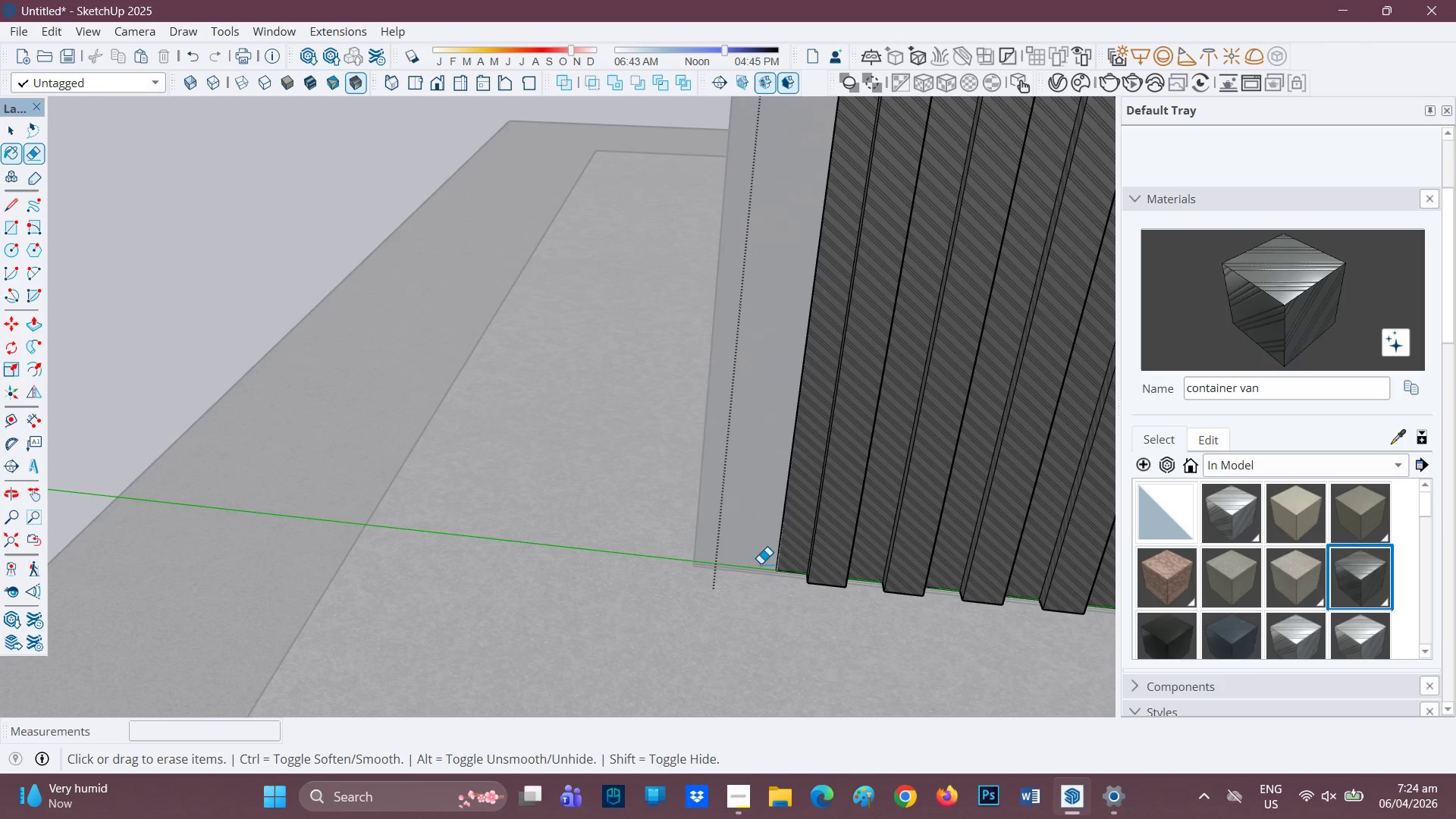 
left_click_drag(start_coordinate=[753, 554], to_coordinate=[715, 594])
 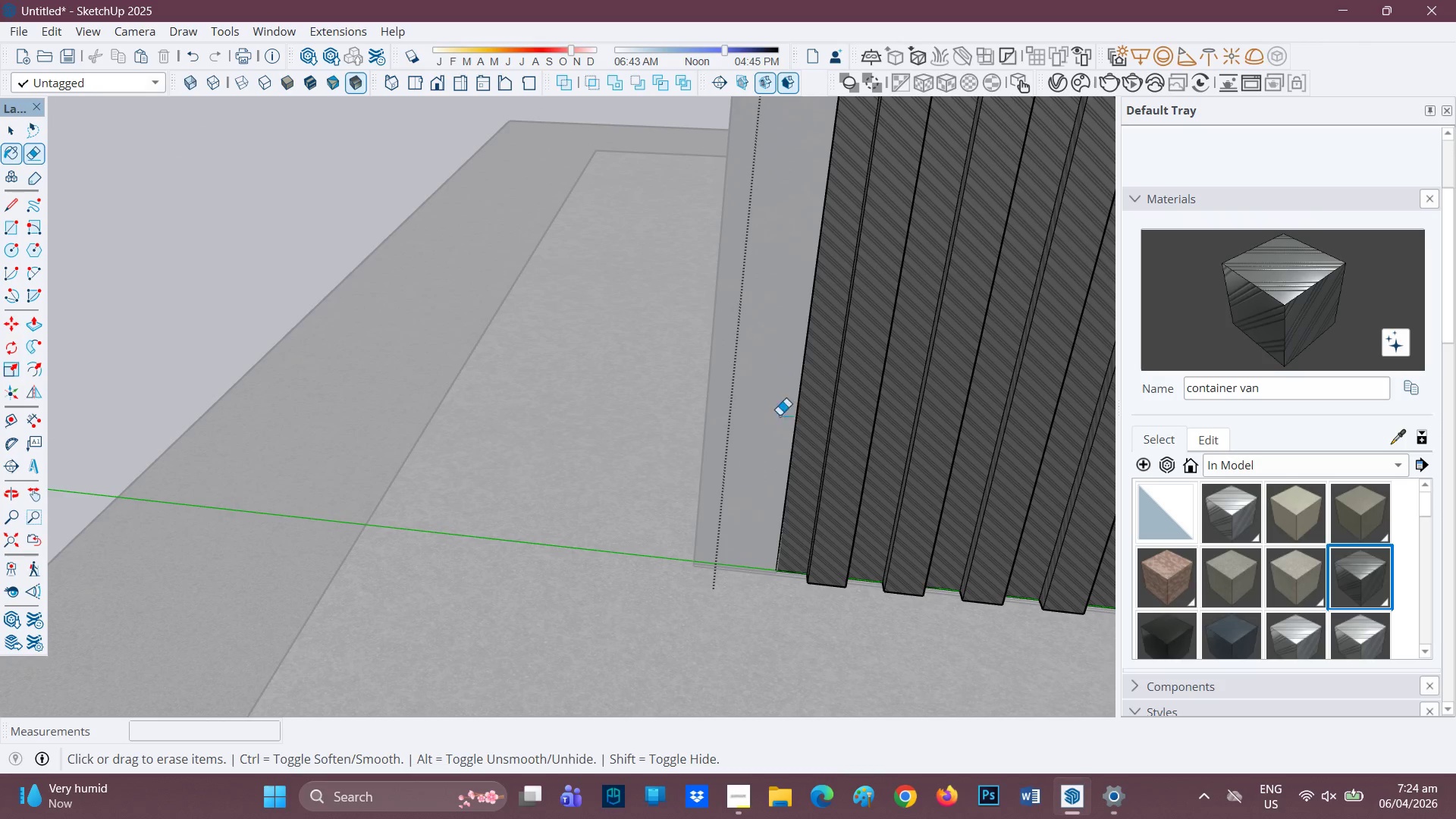 
scroll: coordinate [908, 124], scroll_direction: down, amount: 3.0
 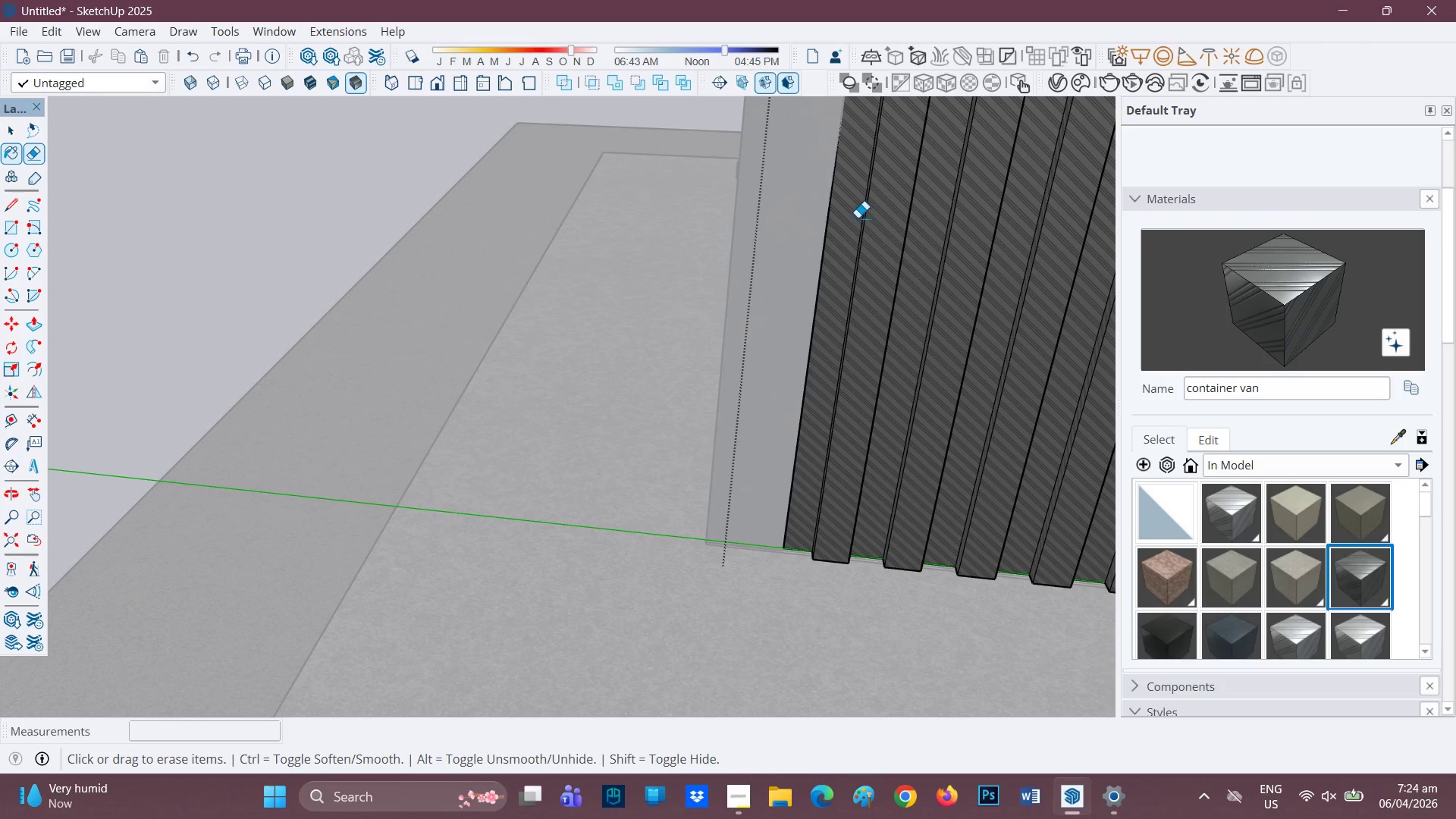 
type(he)
 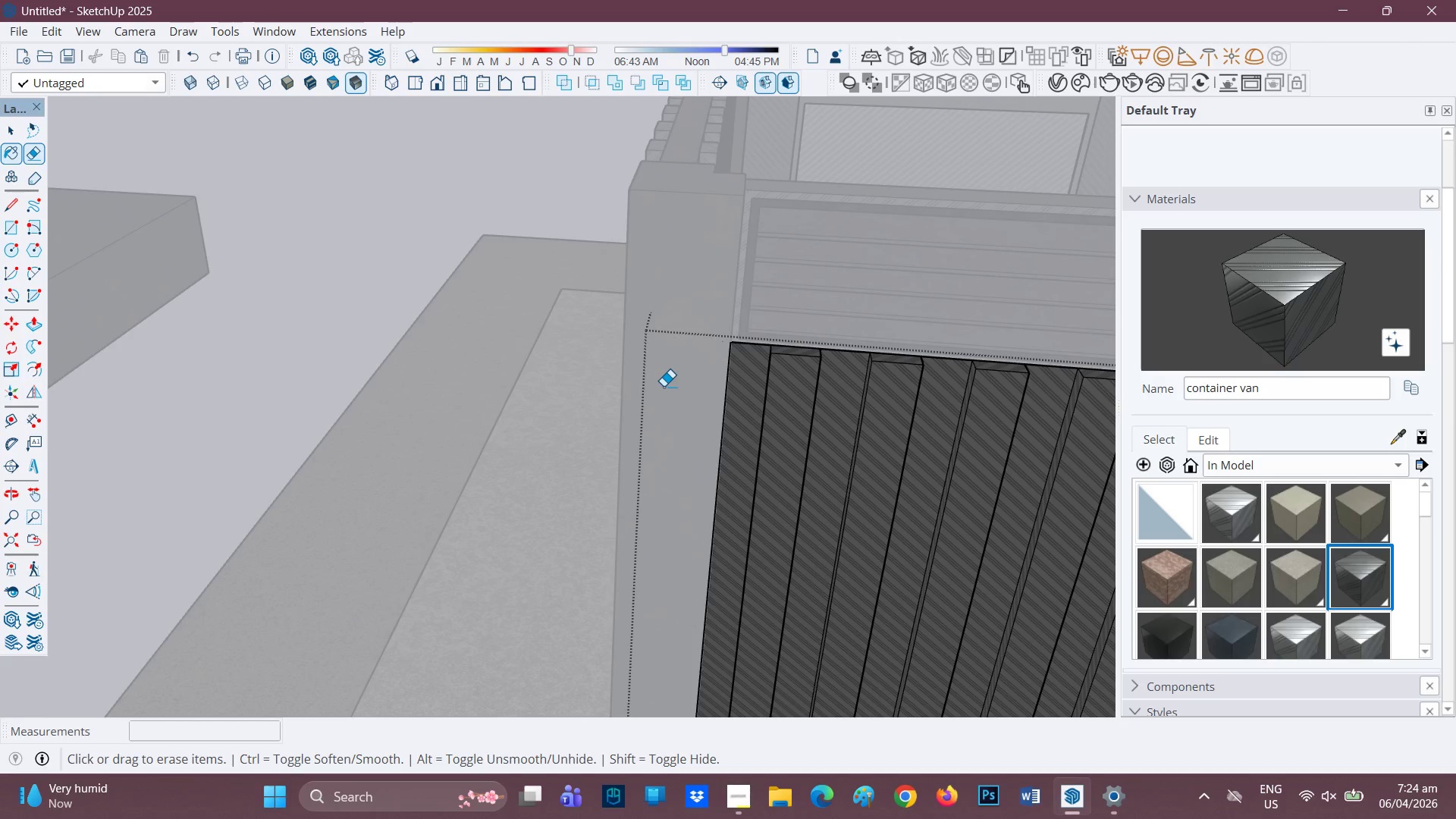 
left_click_drag(start_coordinate=[864, 218], to_coordinate=[739, 628])
 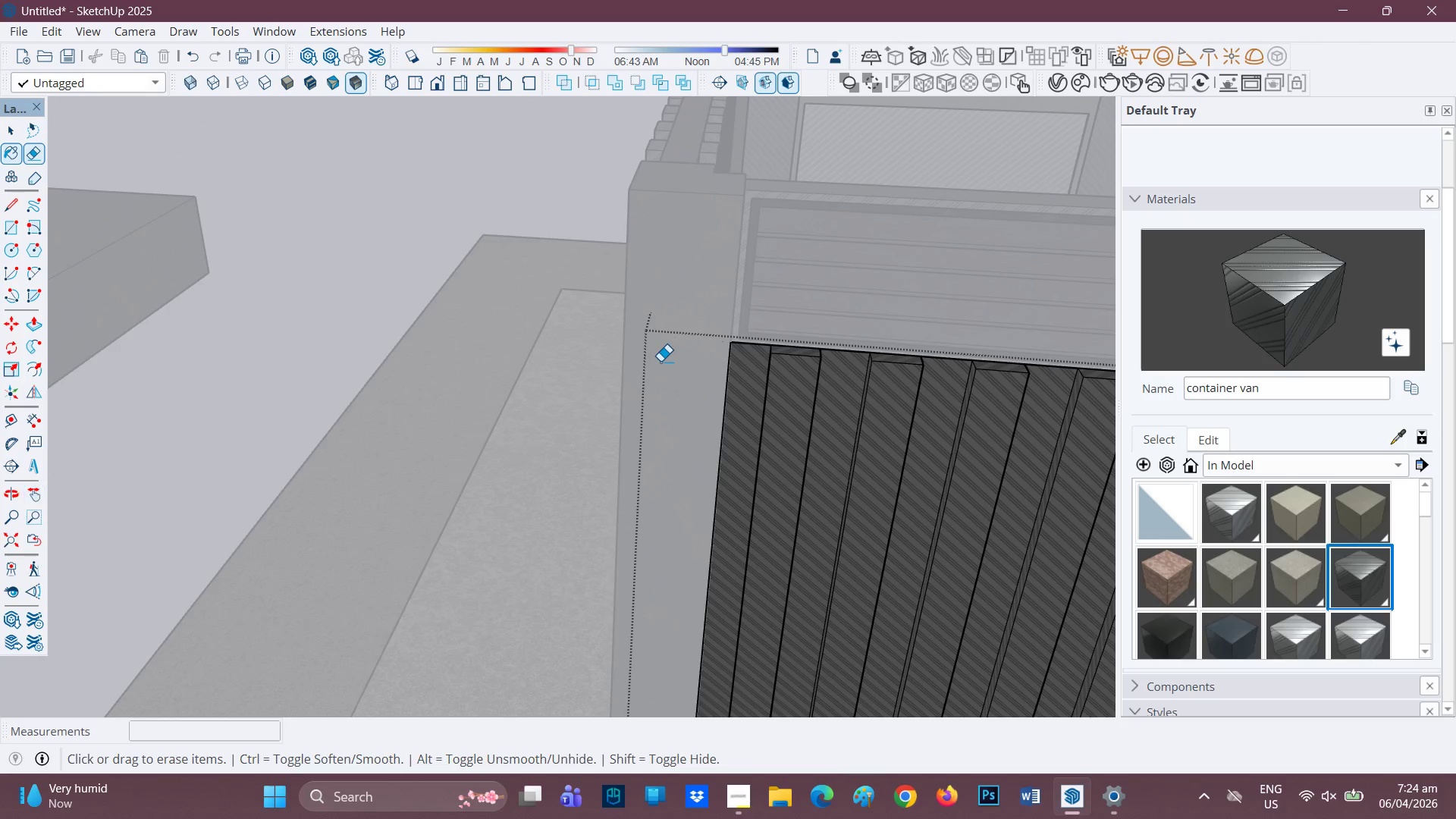 
left_click_drag(start_coordinate=[667, 383], to_coordinate=[649, 339])
 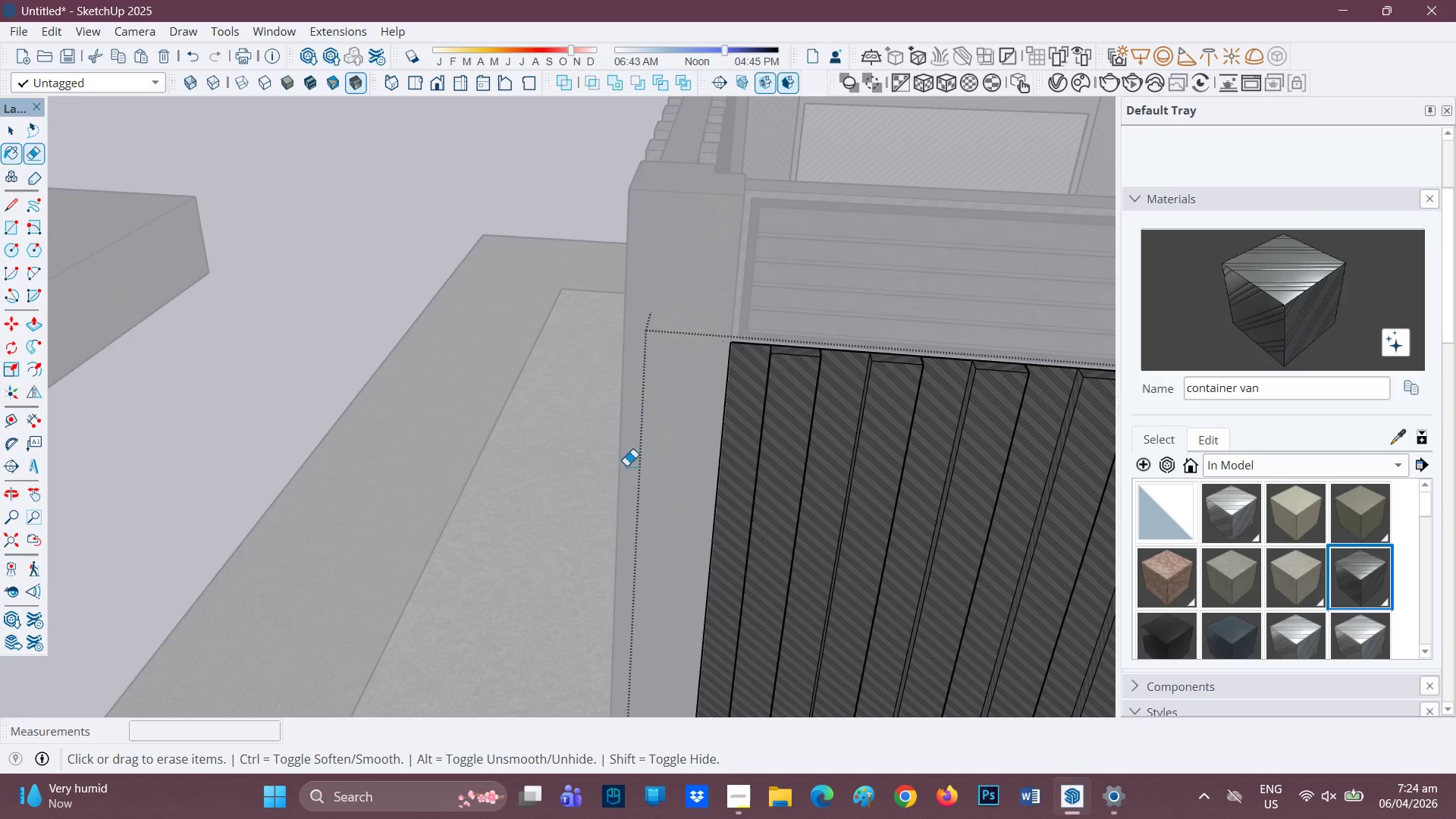 
key(H)
 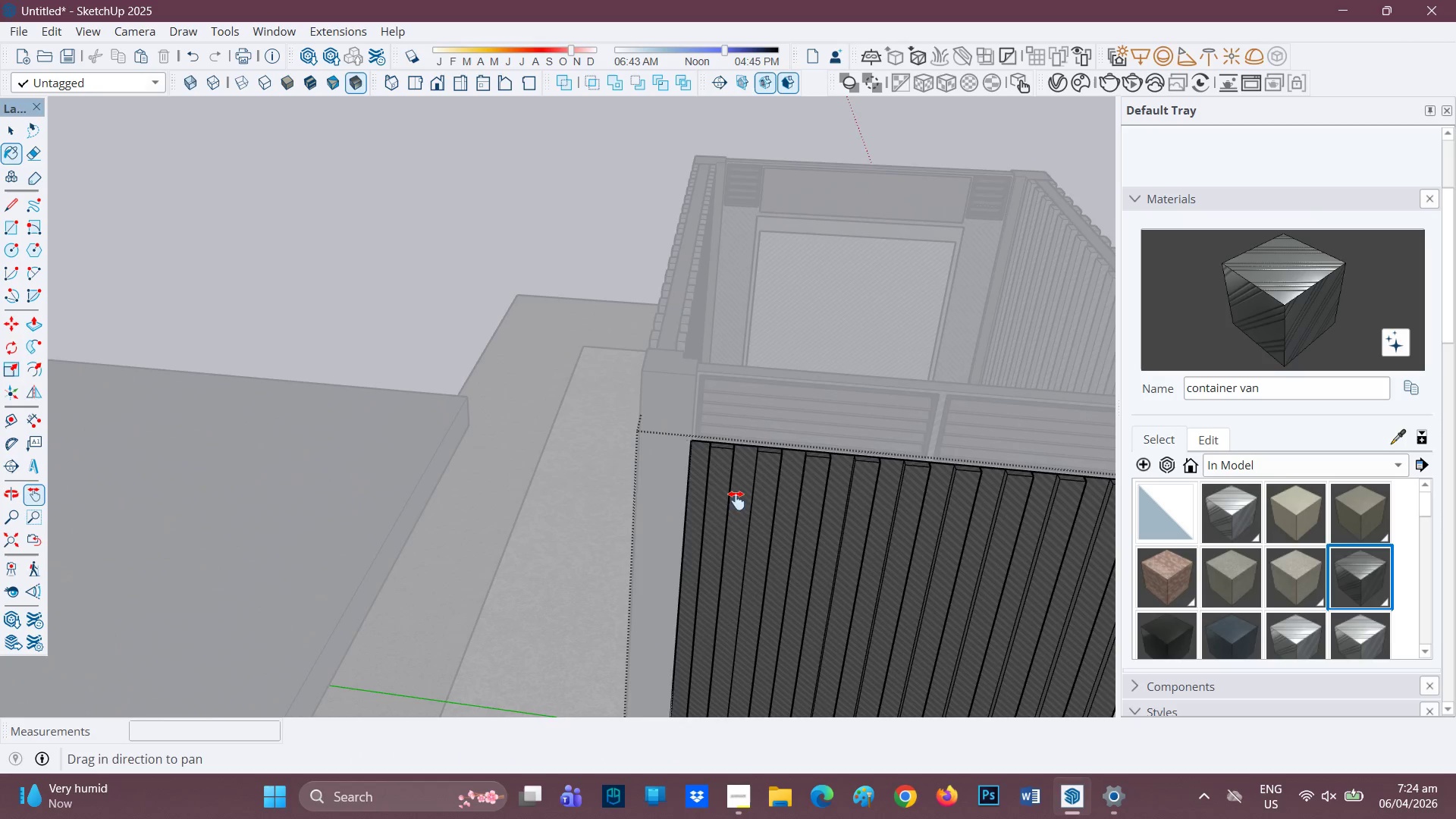 
scroll: coordinate [693, 529], scroll_direction: down, amount: 8.0
 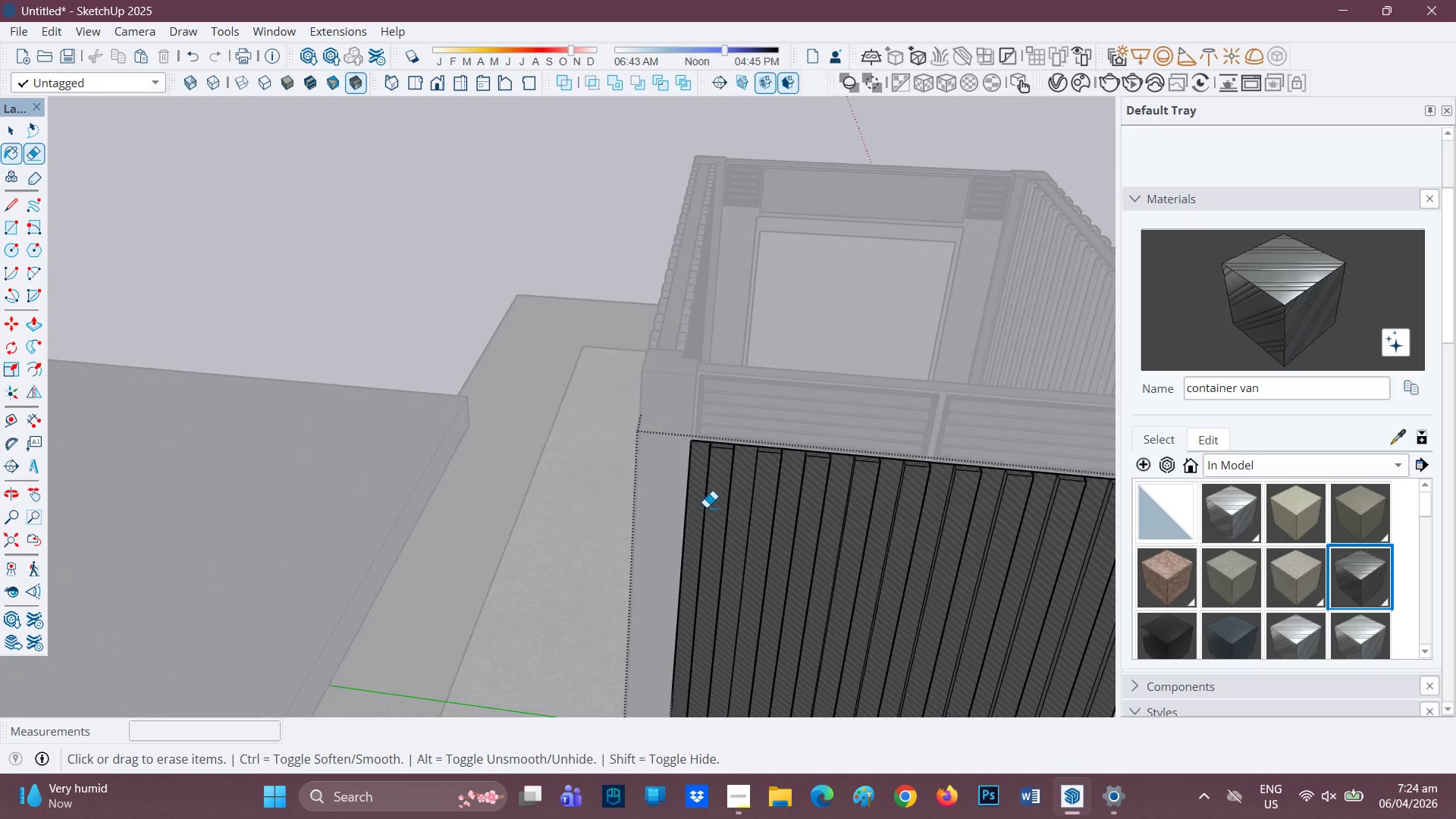 
left_click_drag(start_coordinate=[737, 498], to_coordinate=[532, 372])
 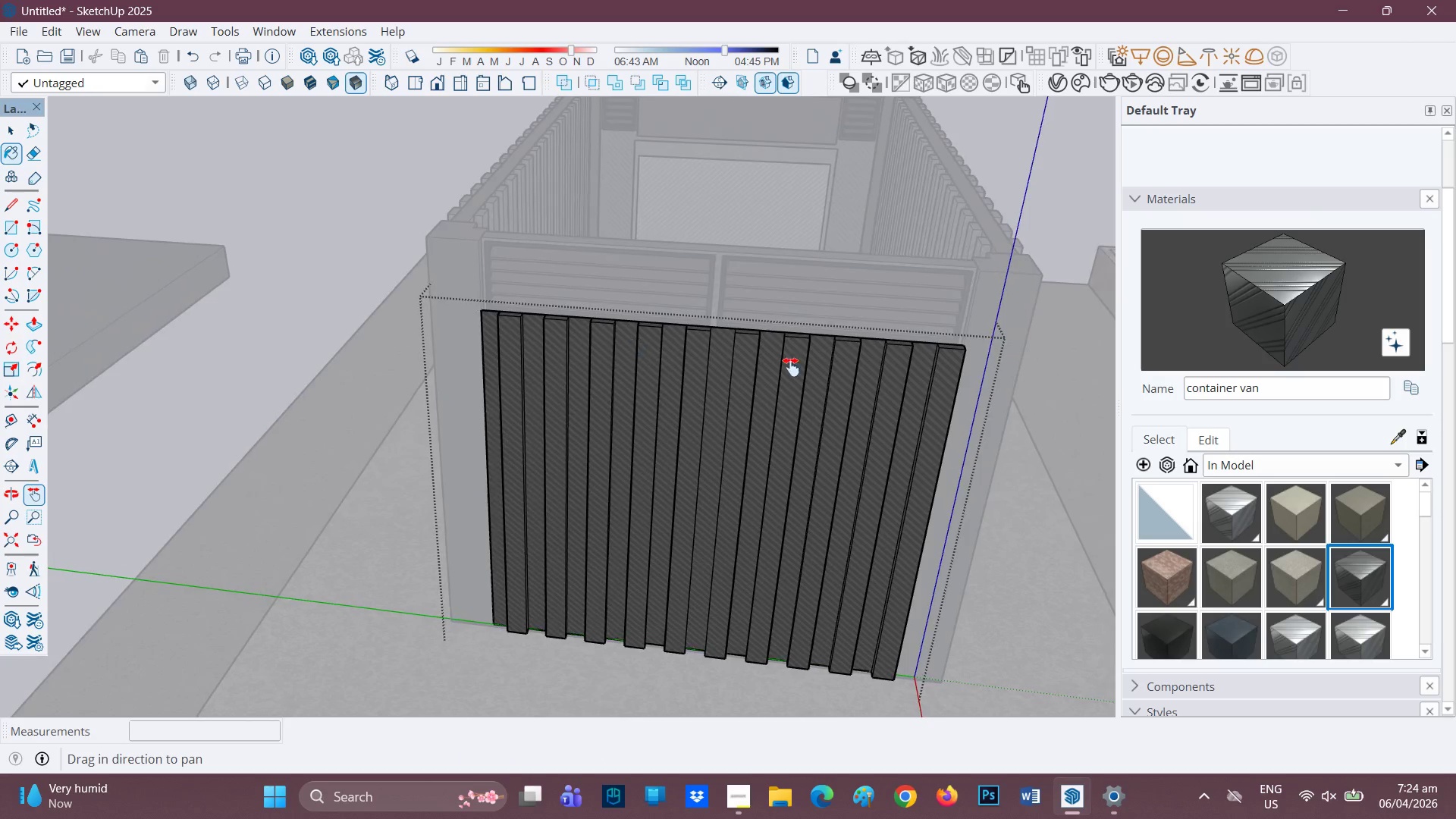 
key(Space)
 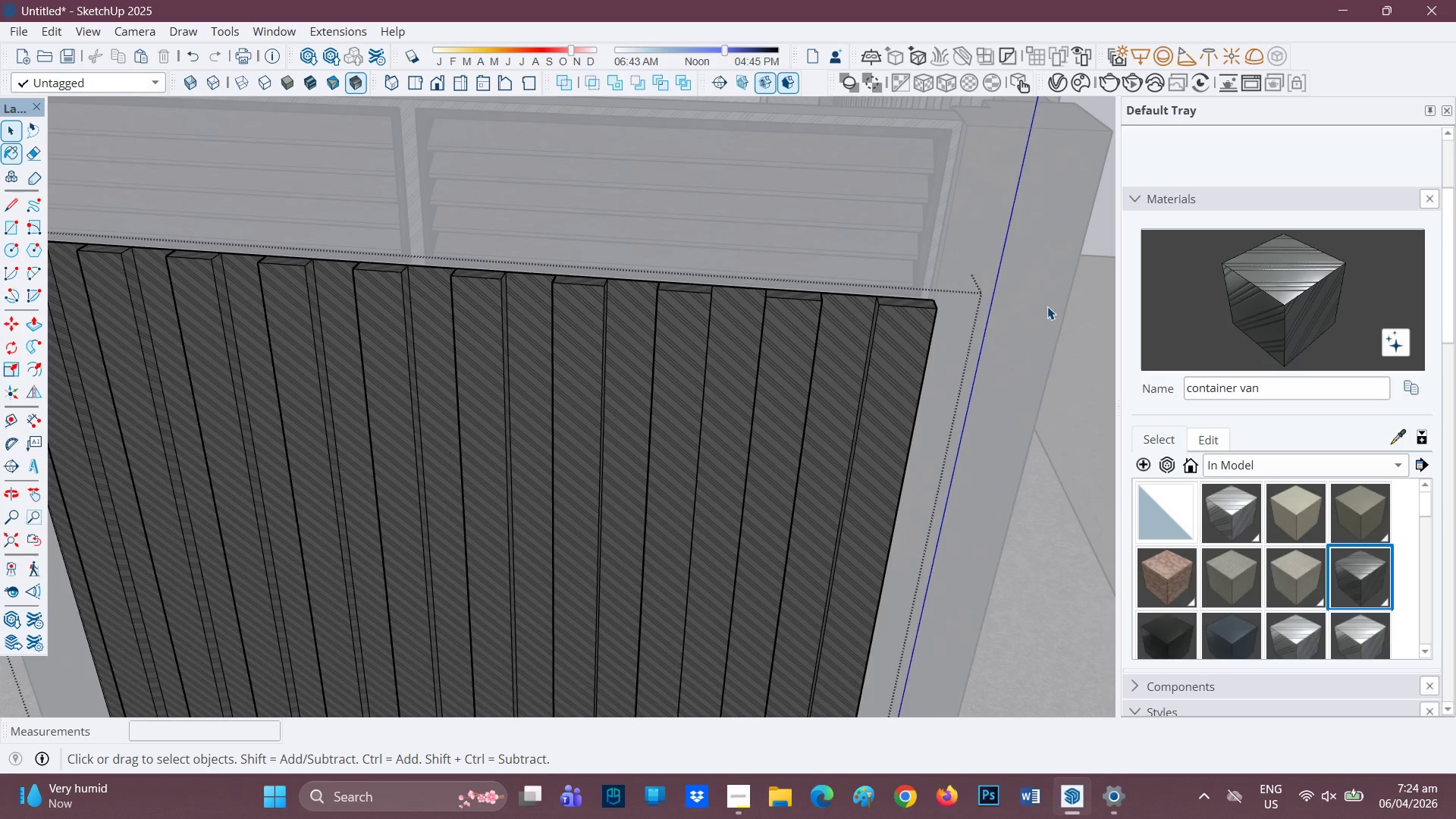 
scroll: coordinate [990, 328], scroll_direction: up, amount: 7.0
 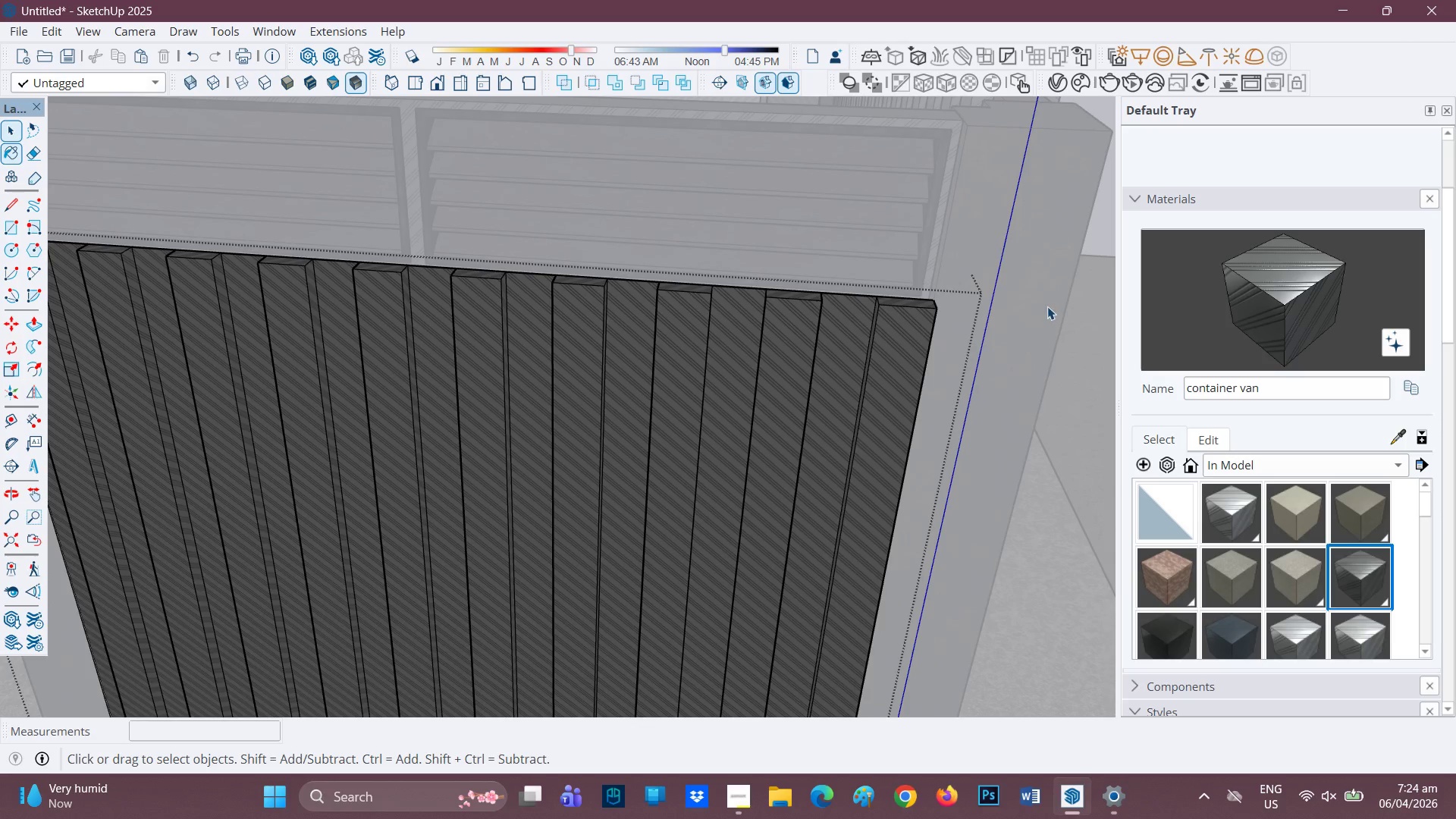 
left_click([1065, 344])
 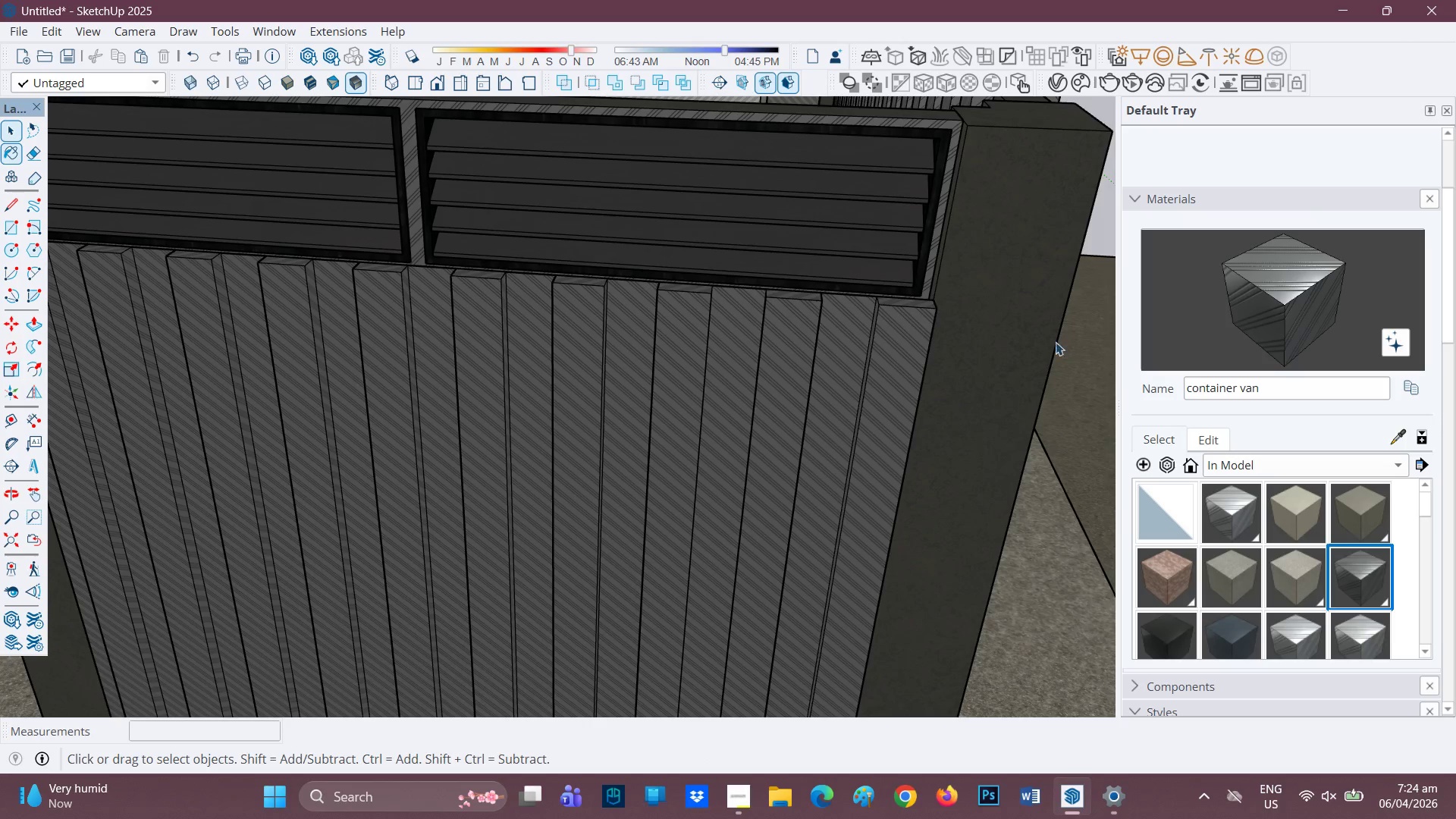 
scroll: coordinate [939, 315], scroll_direction: up, amount: 3.0
 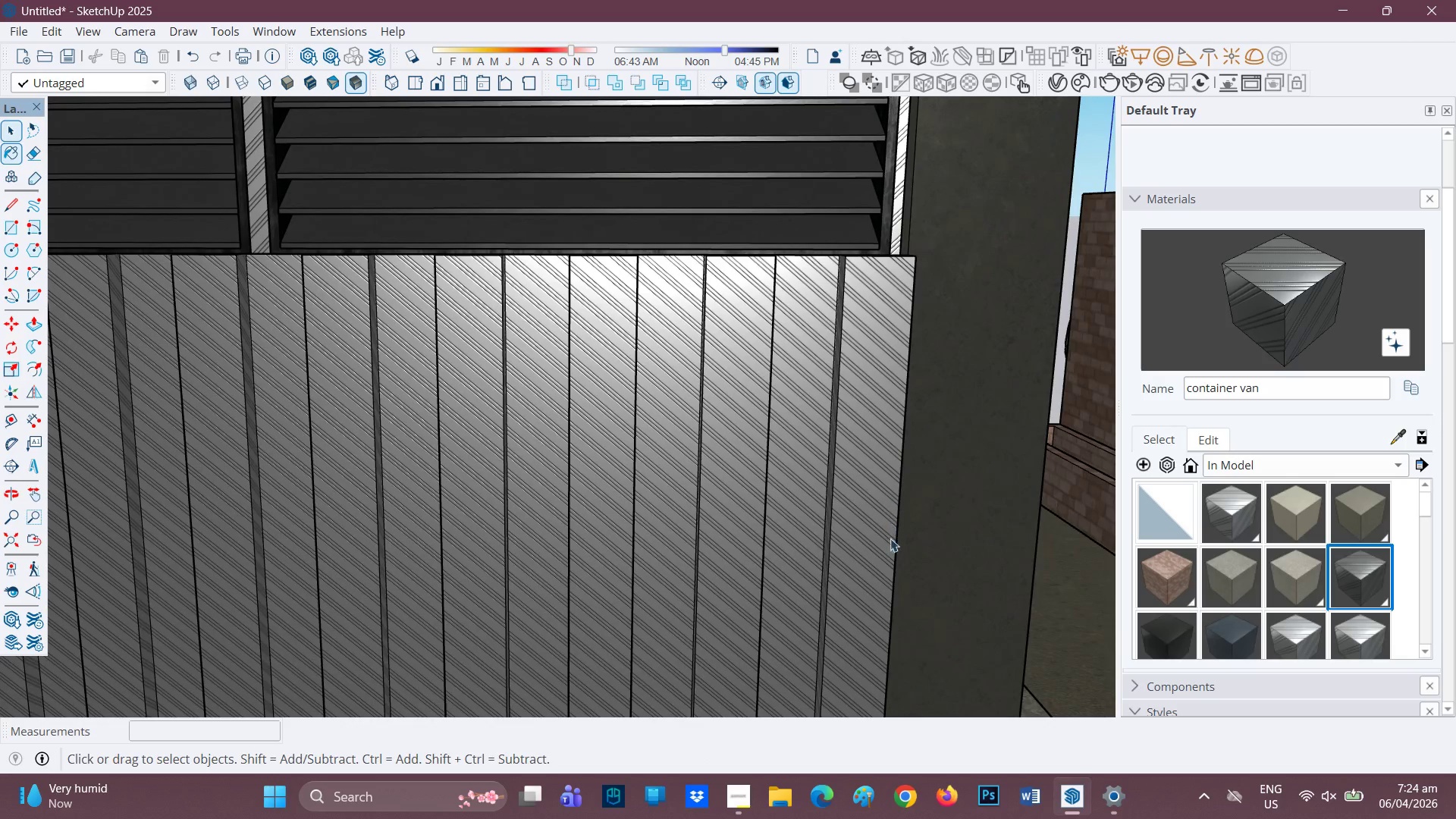 
key(H)
 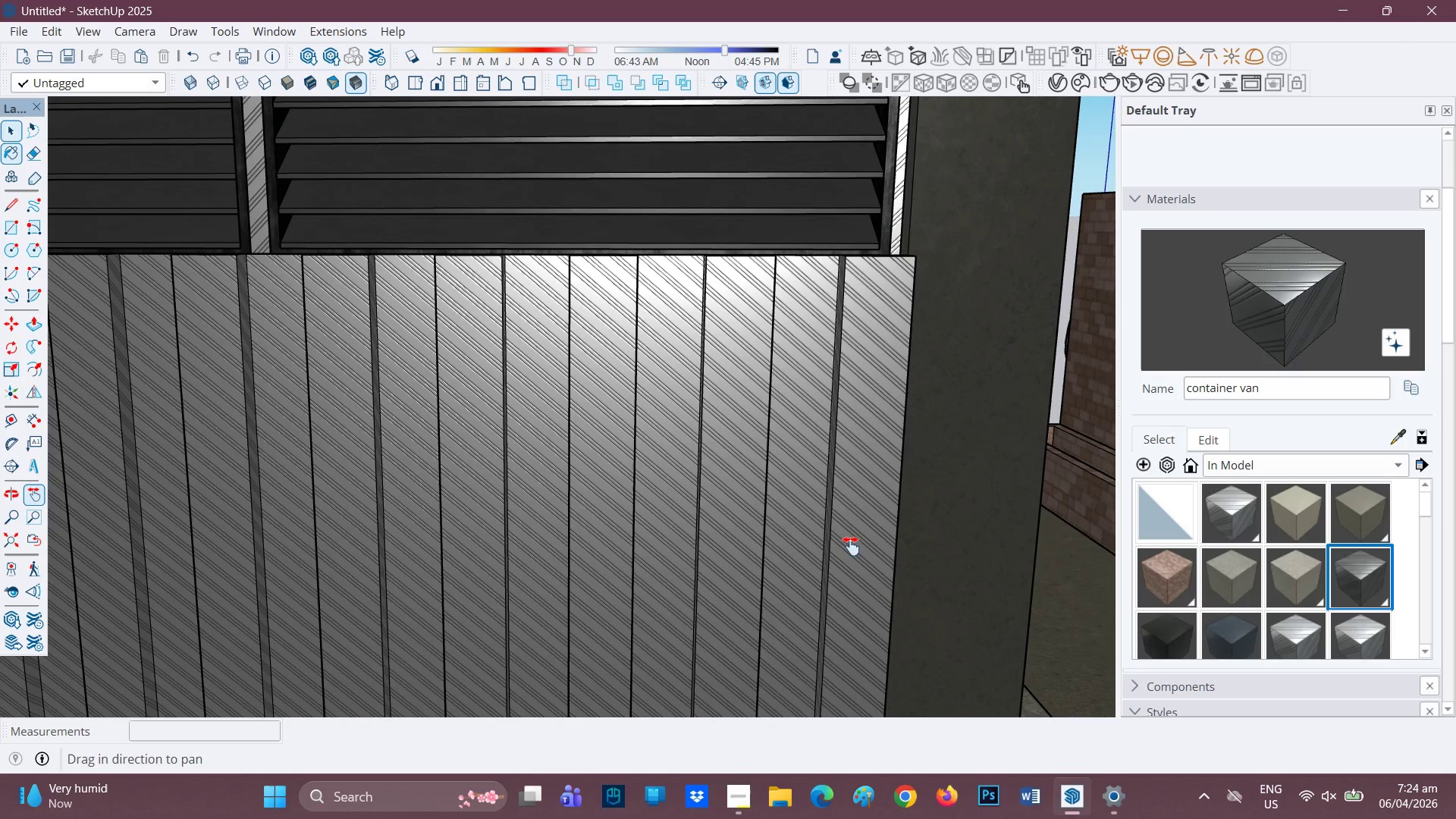 
left_click_drag(start_coordinate=[853, 536], to_coordinate=[893, 67])
 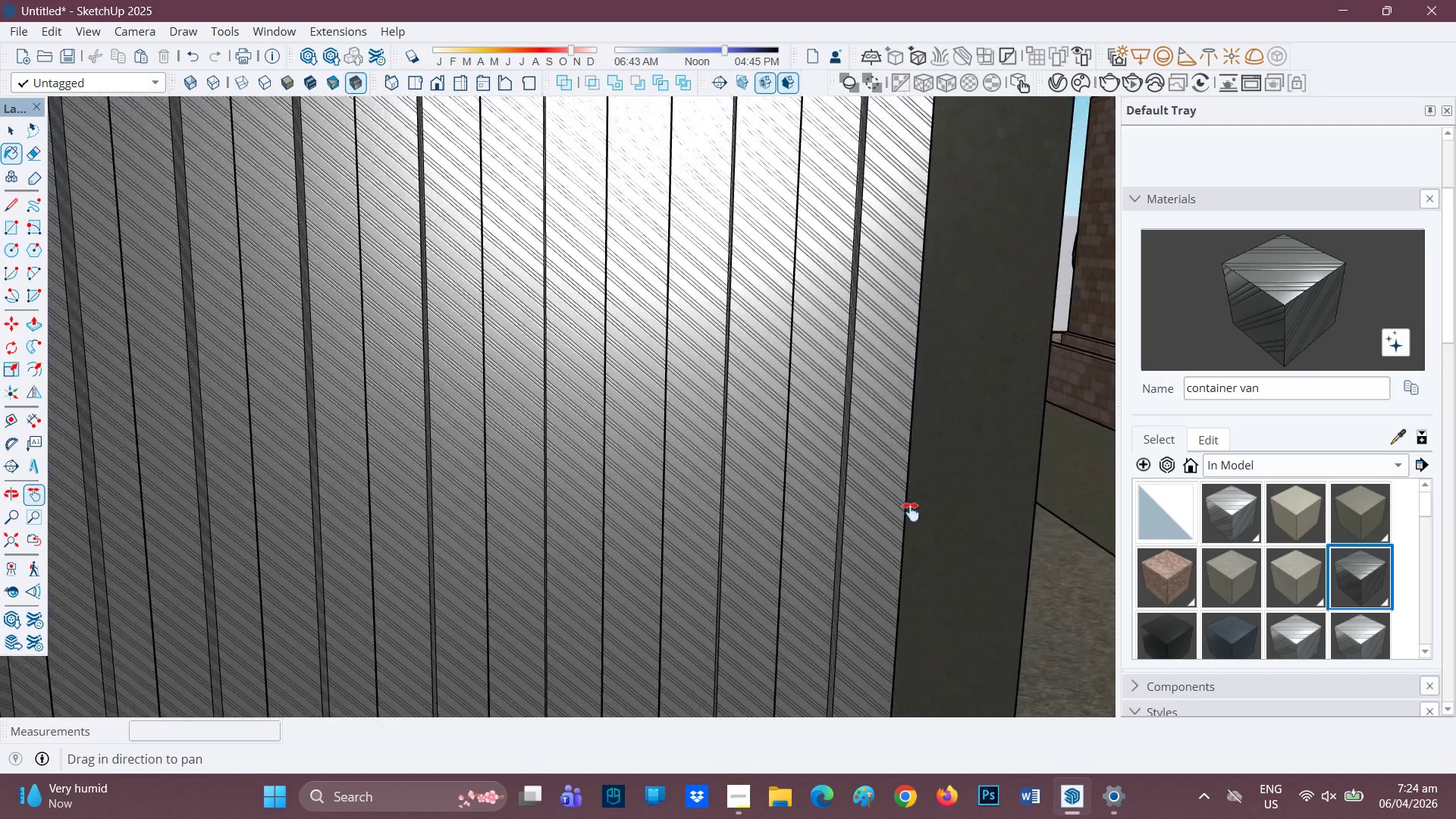 
left_click_drag(start_coordinate=[908, 553], to_coordinate=[897, 134])
 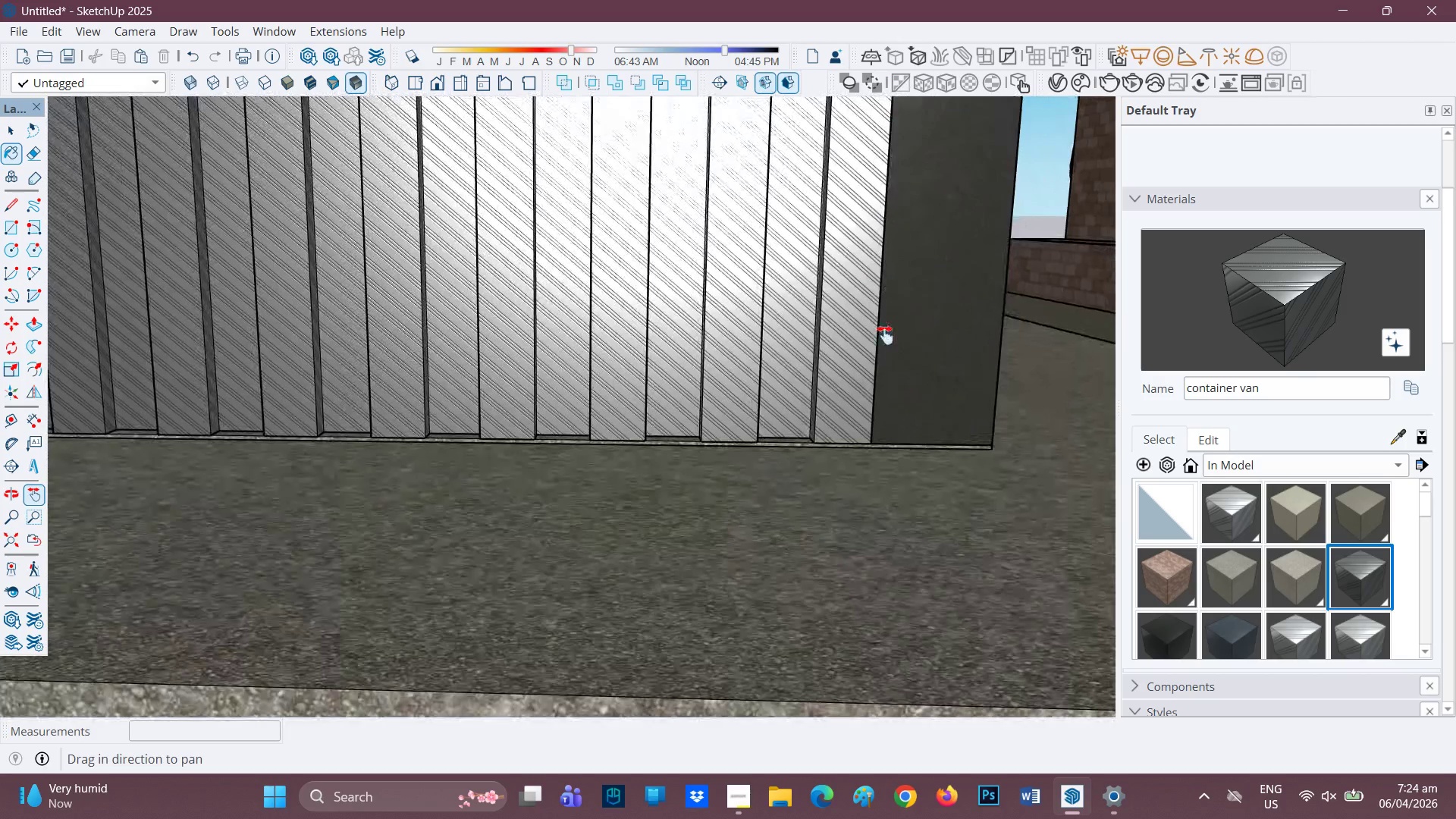 
scroll: coordinate [877, 458], scroll_direction: up, amount: 22.0
 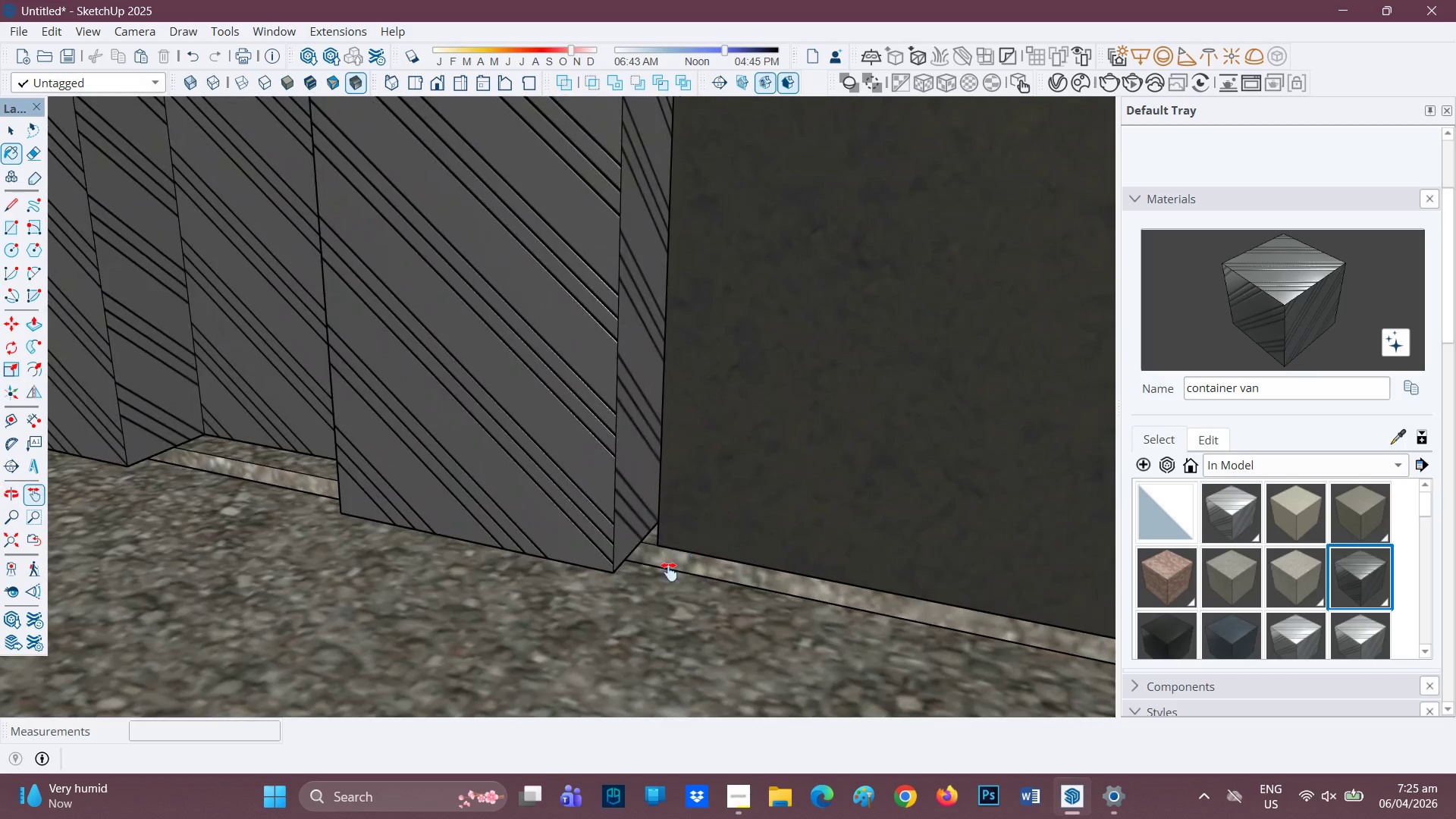 
key(M)
 